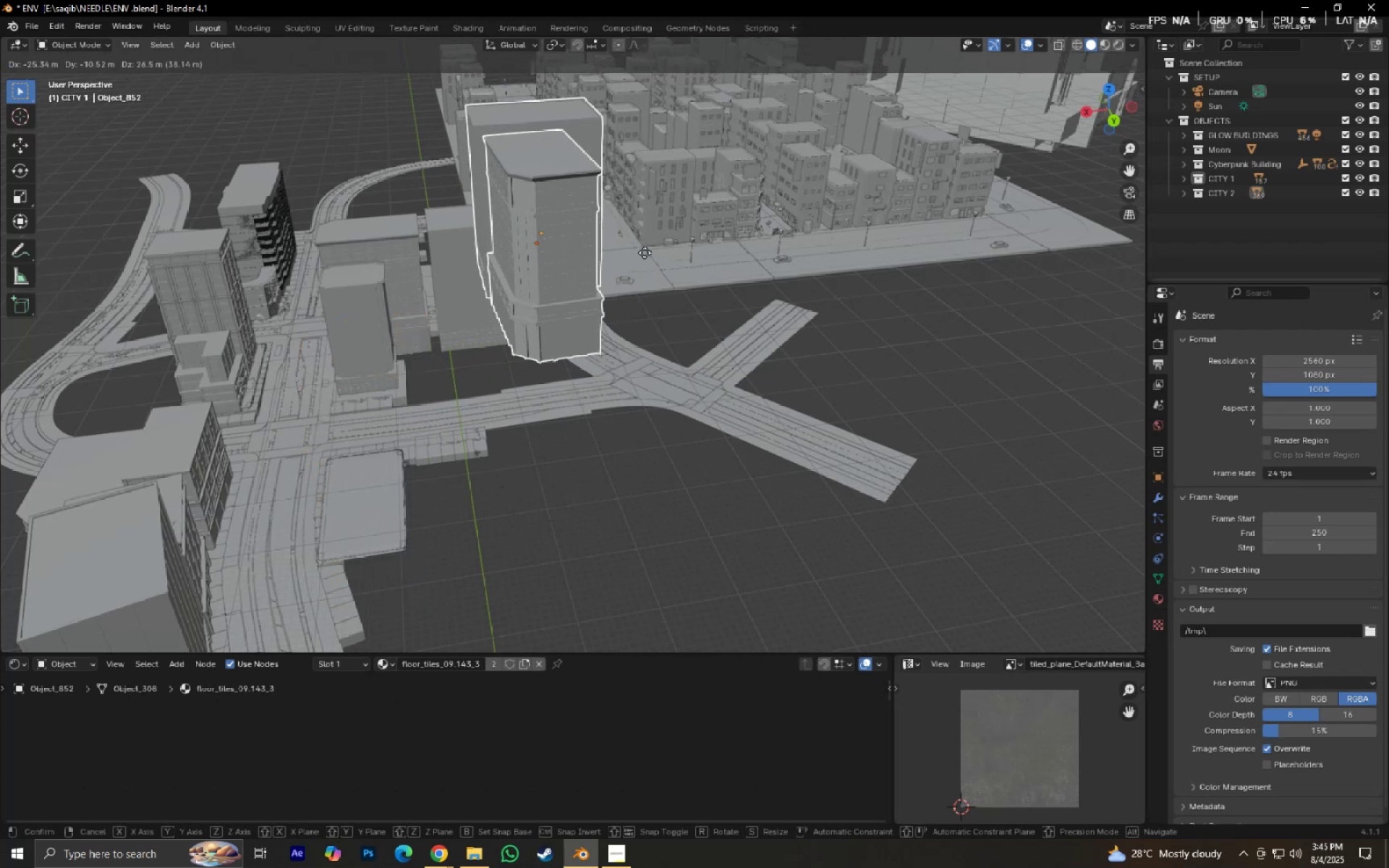 
right_click([637, 250])
 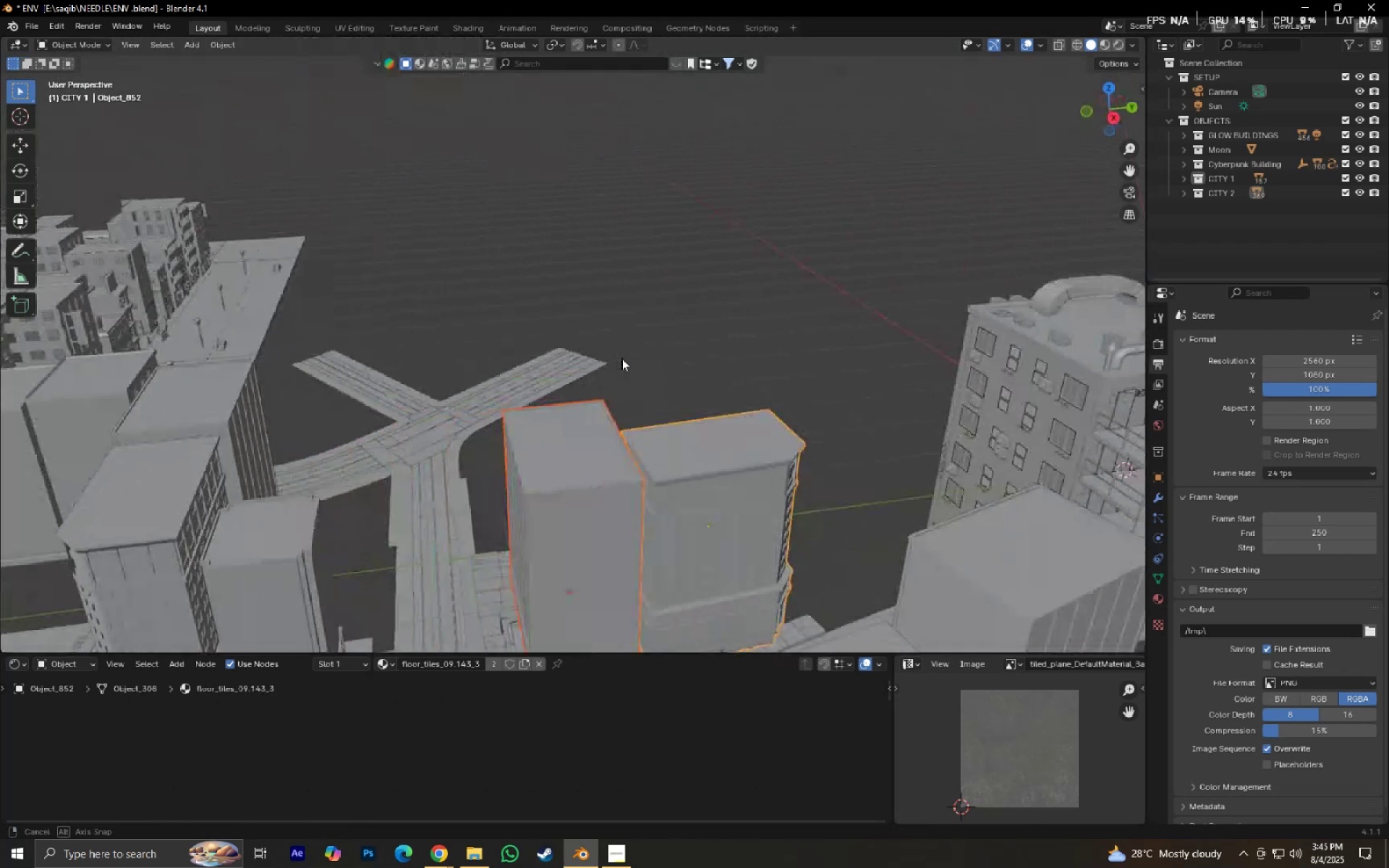 
key(G)
 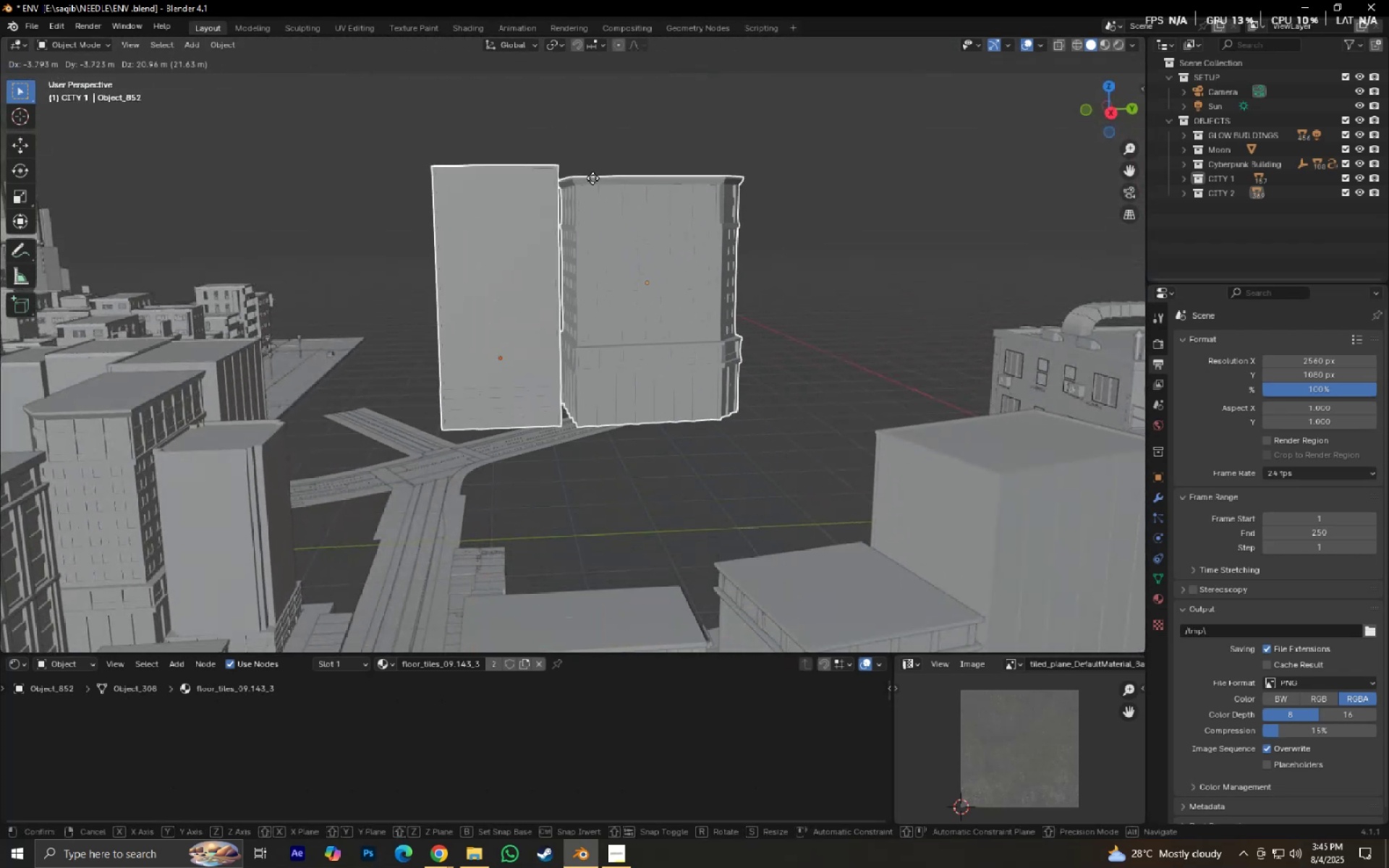 
right_click([588, 169])
 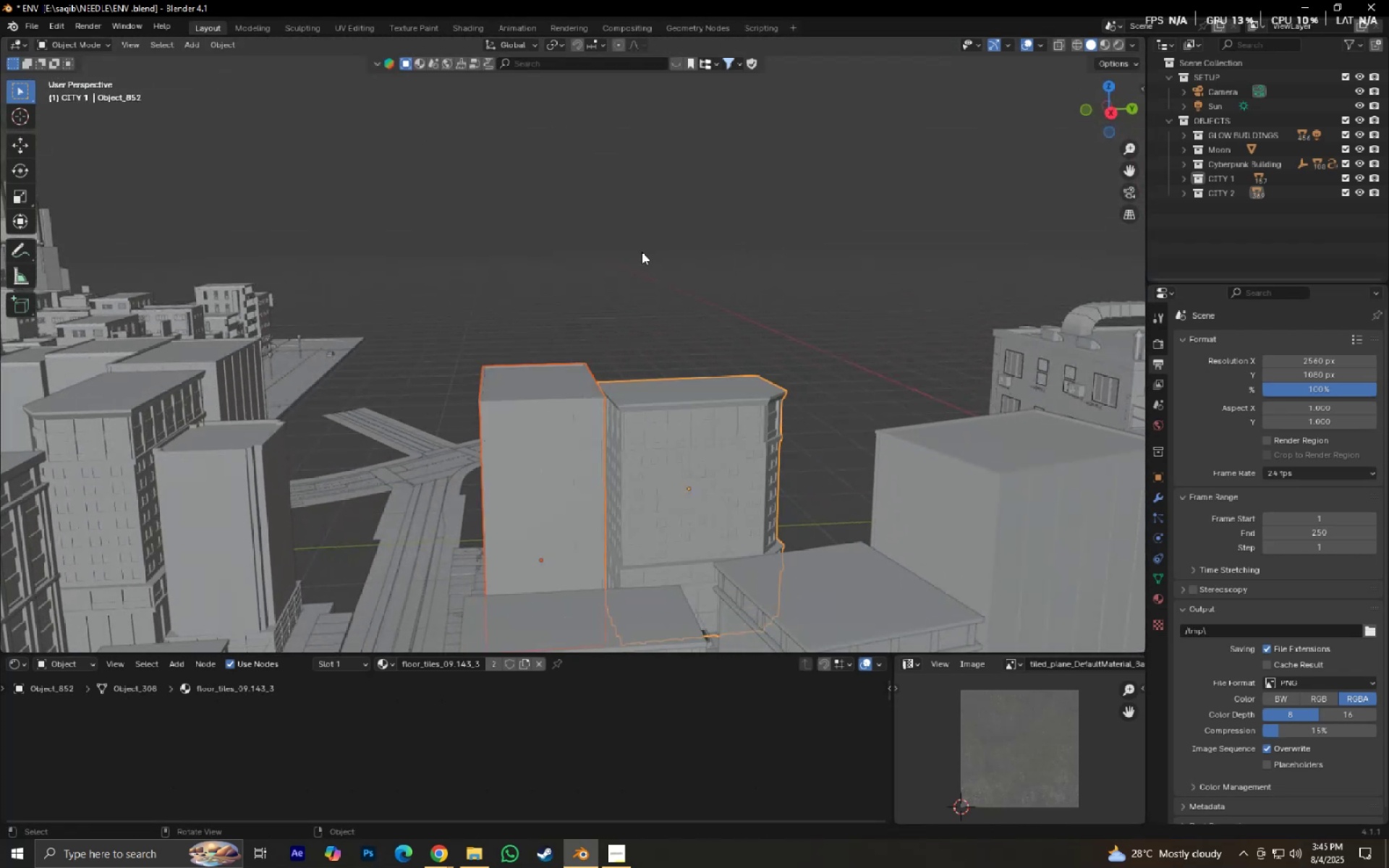 
key(Shift+ShiftLeft)
 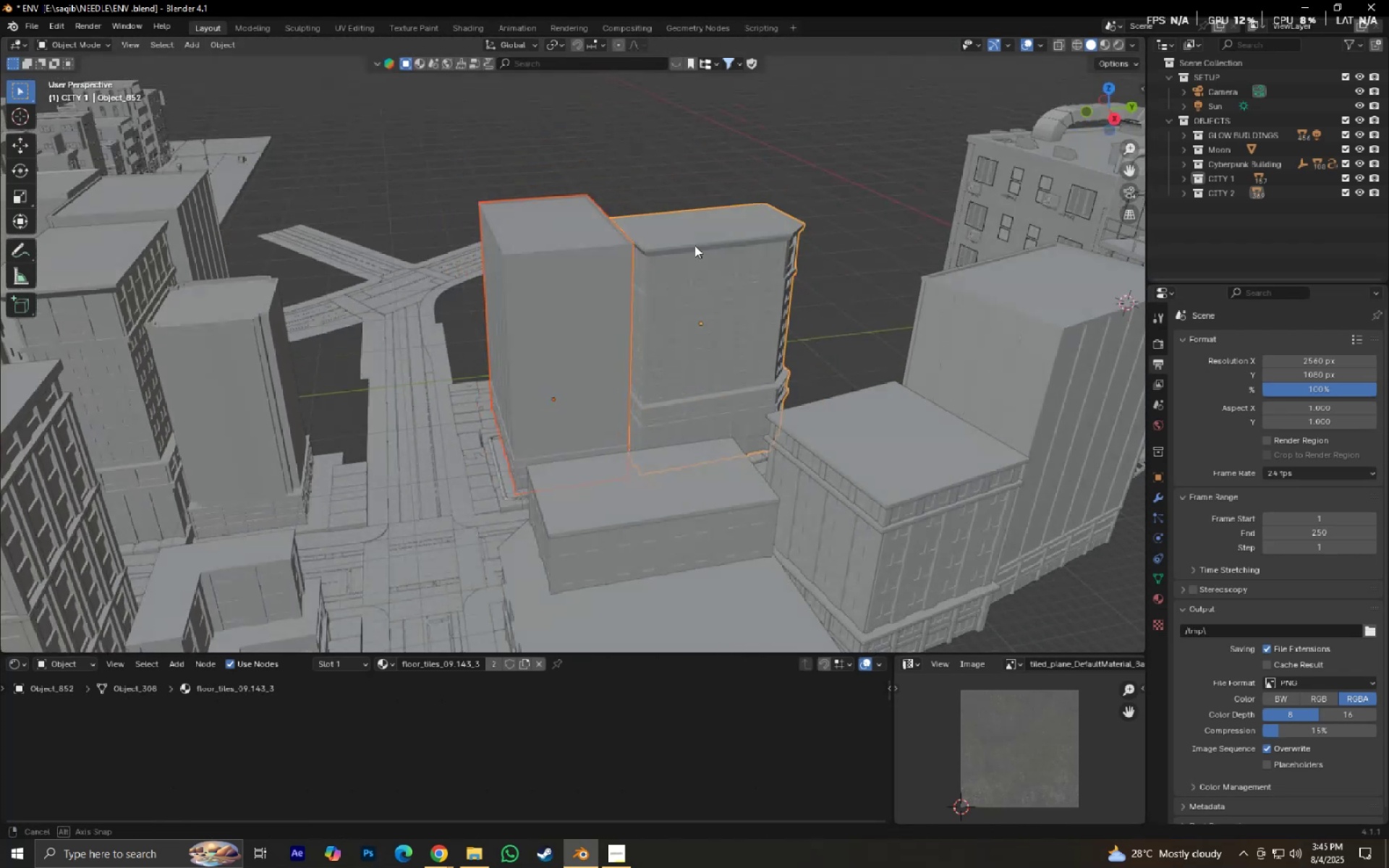 
key(G)
 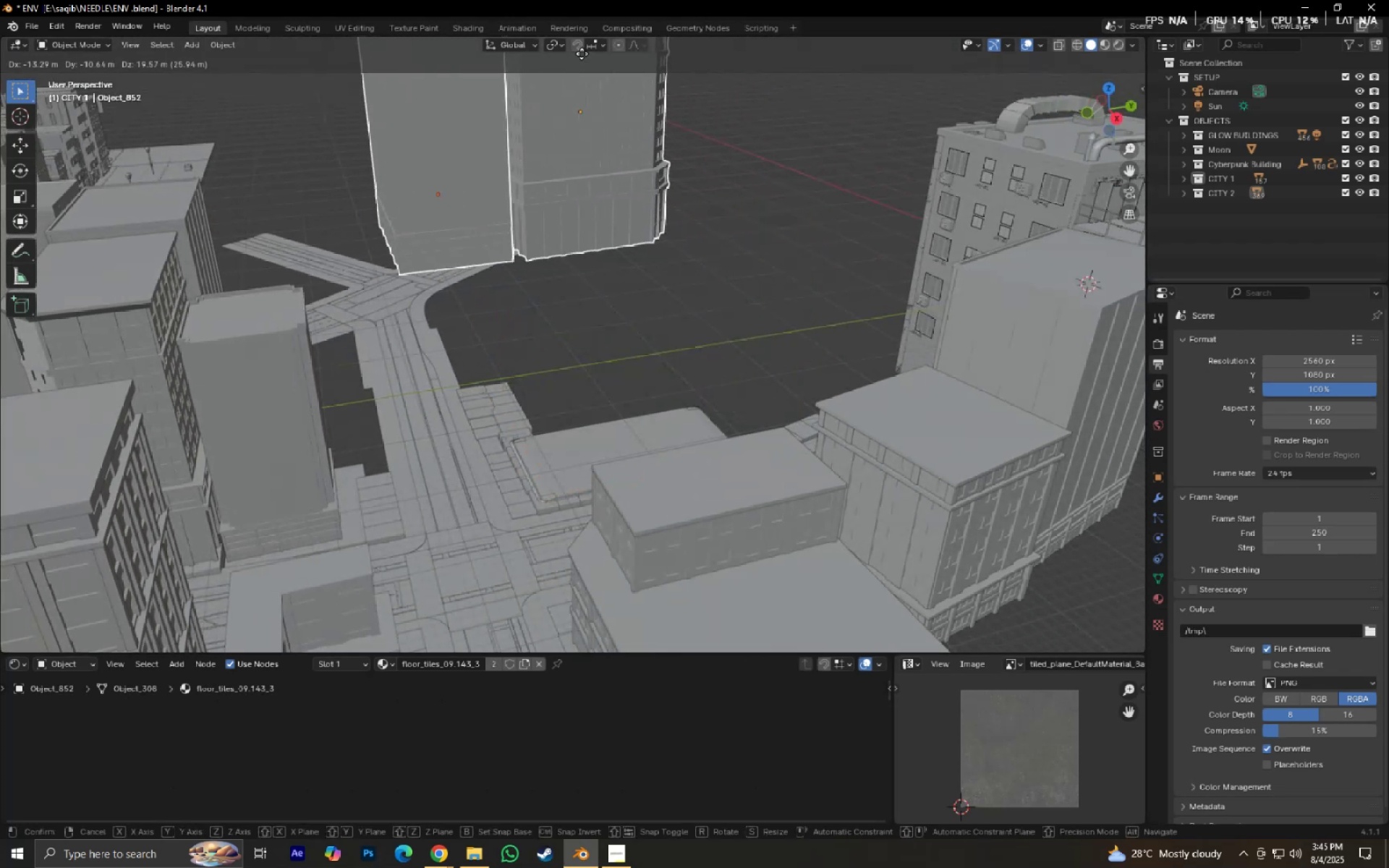 
right_click([582, 54])
 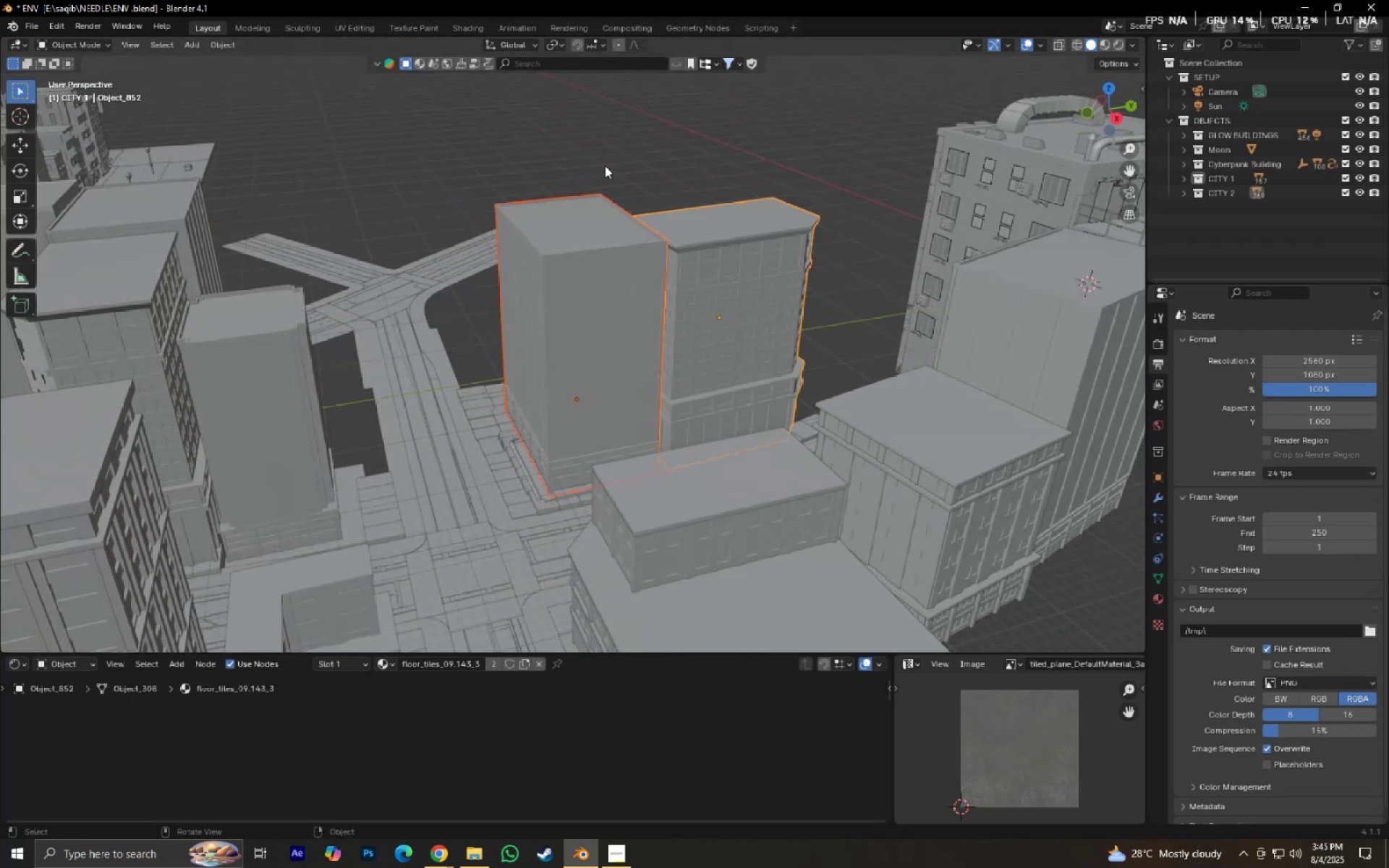 
scroll: coordinate [605, 193], scroll_direction: down, amount: 4.0
 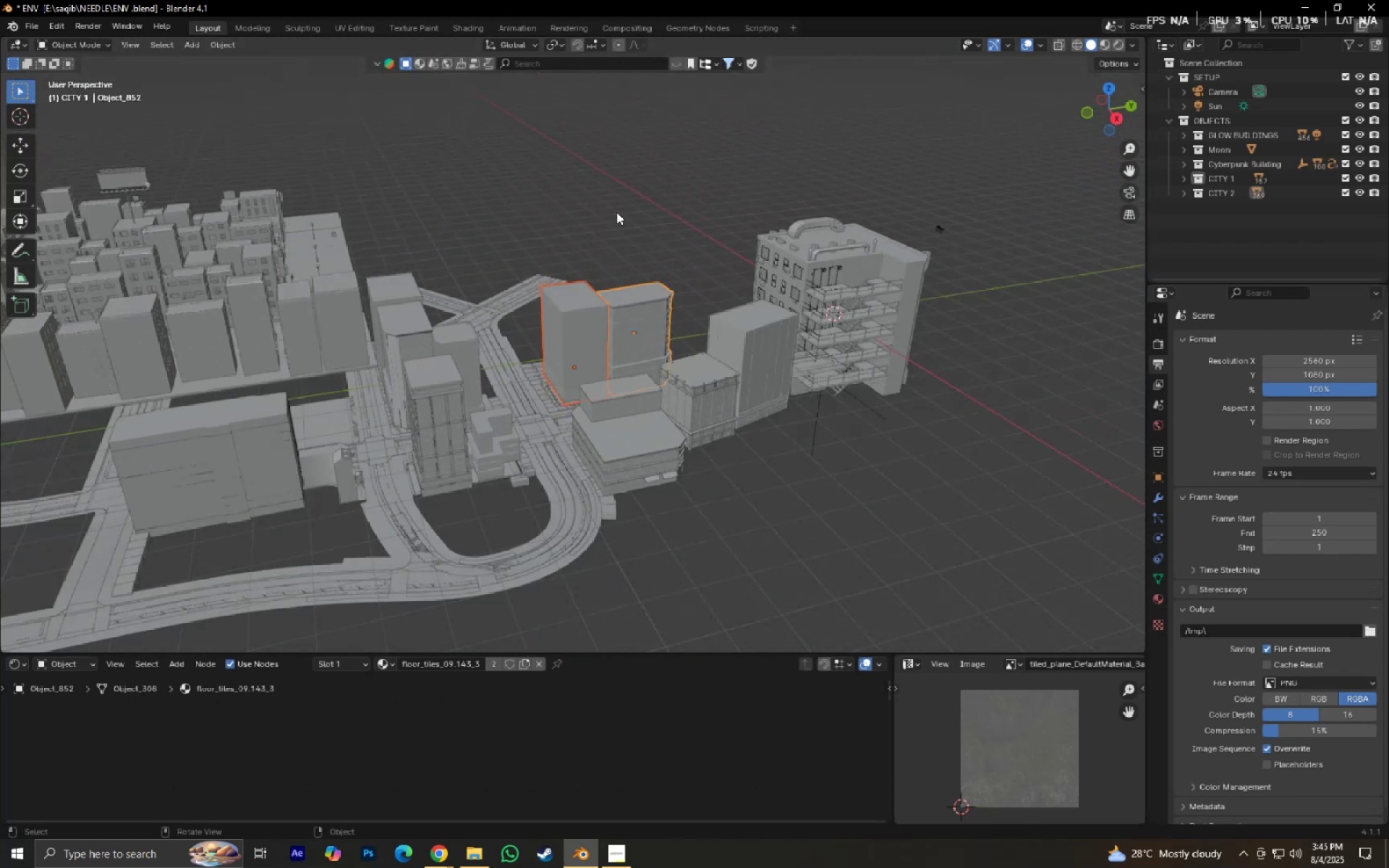 
key(Shift+ShiftLeft)
 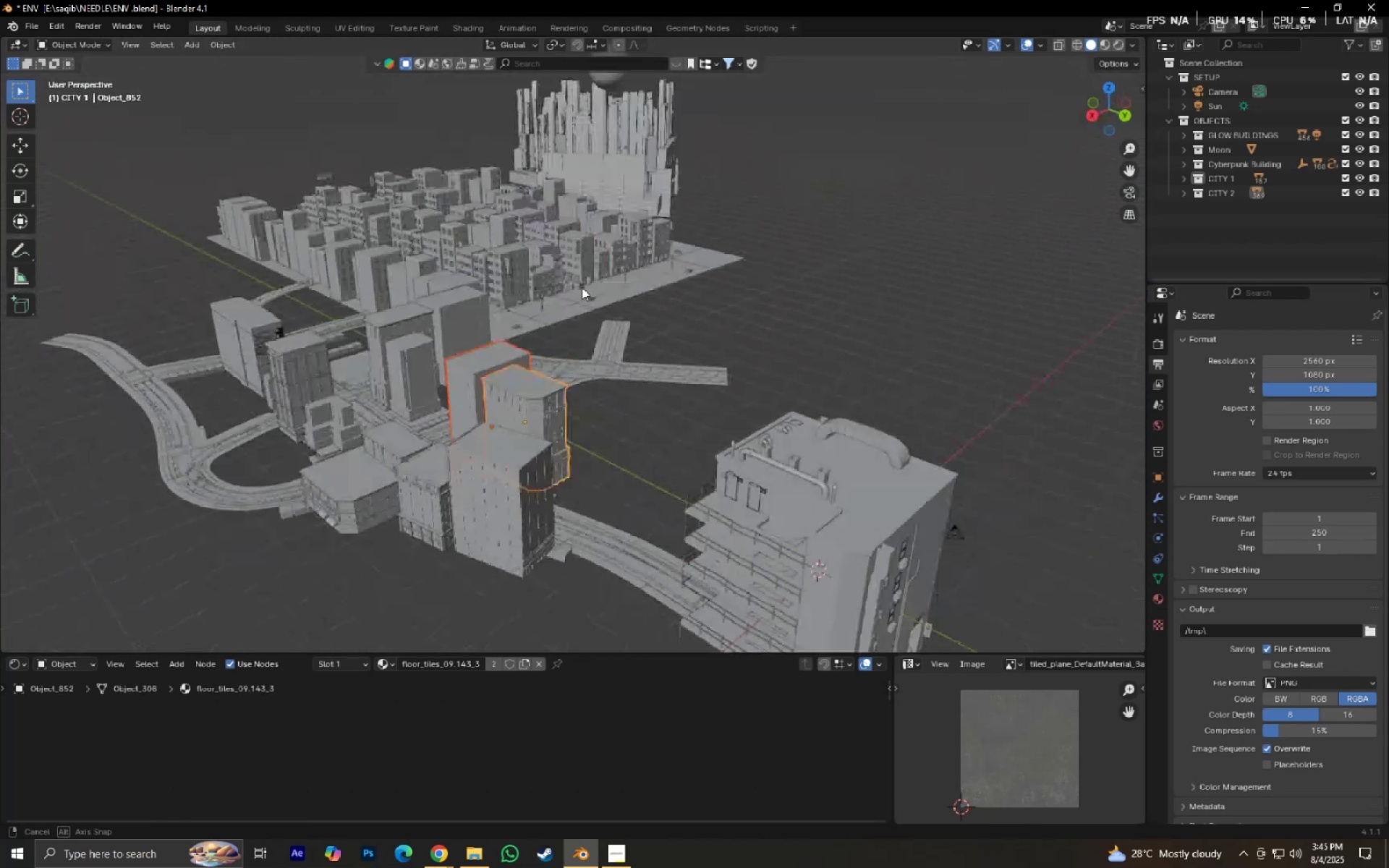 
scroll: coordinate [608, 316], scroll_direction: up, amount: 3.0
 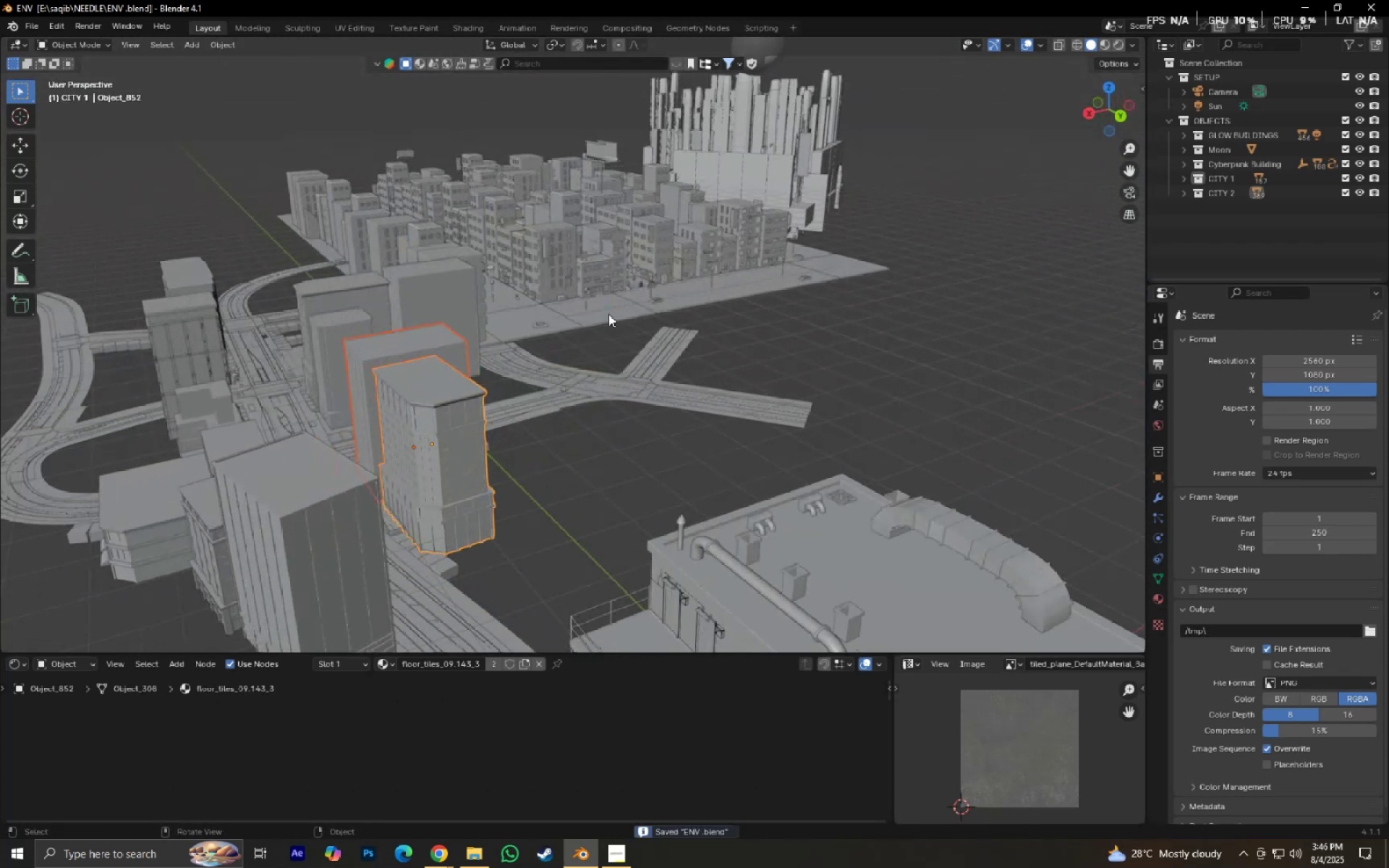 
key(Control+ControlLeft)
 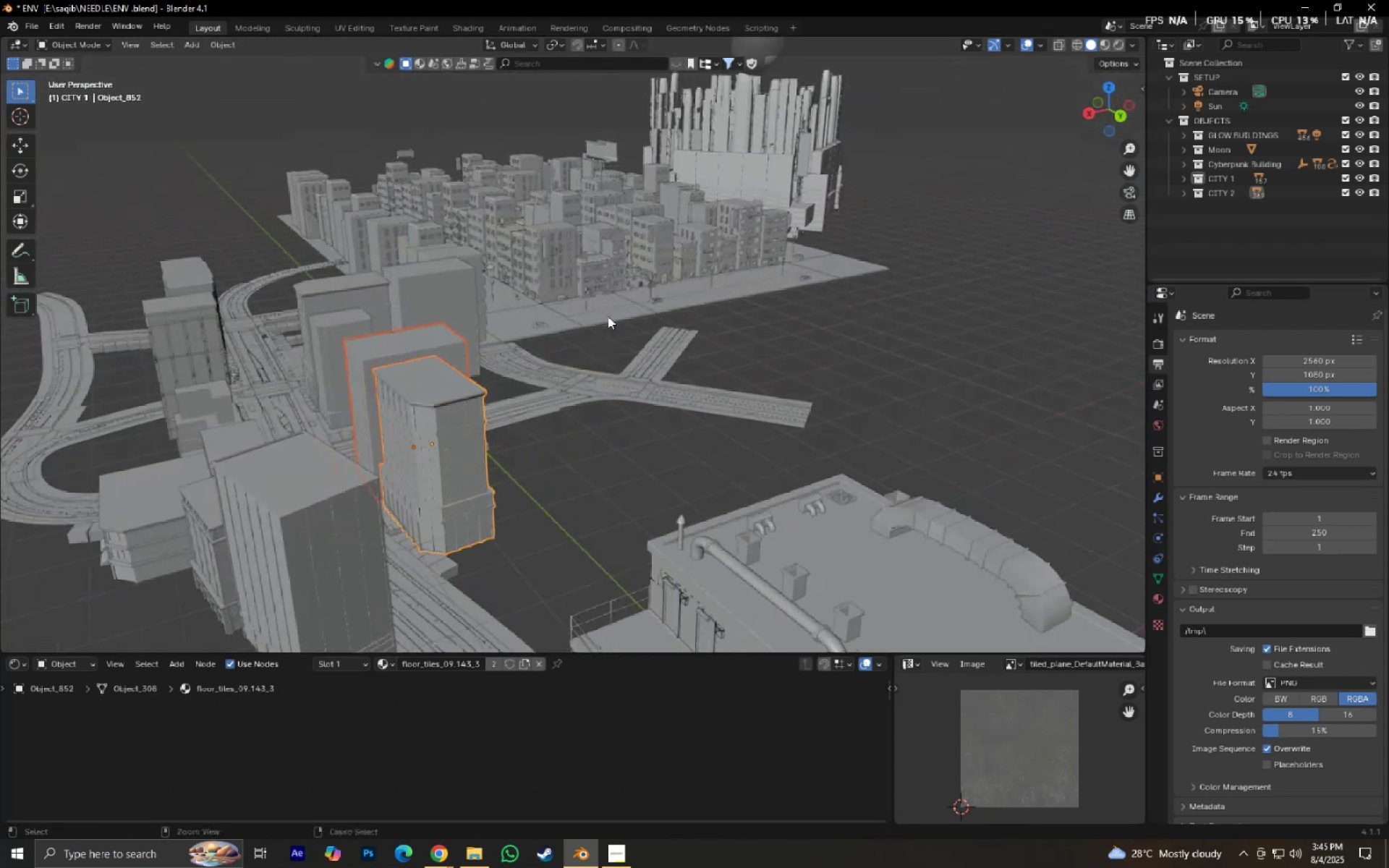 
key(Control+S)
 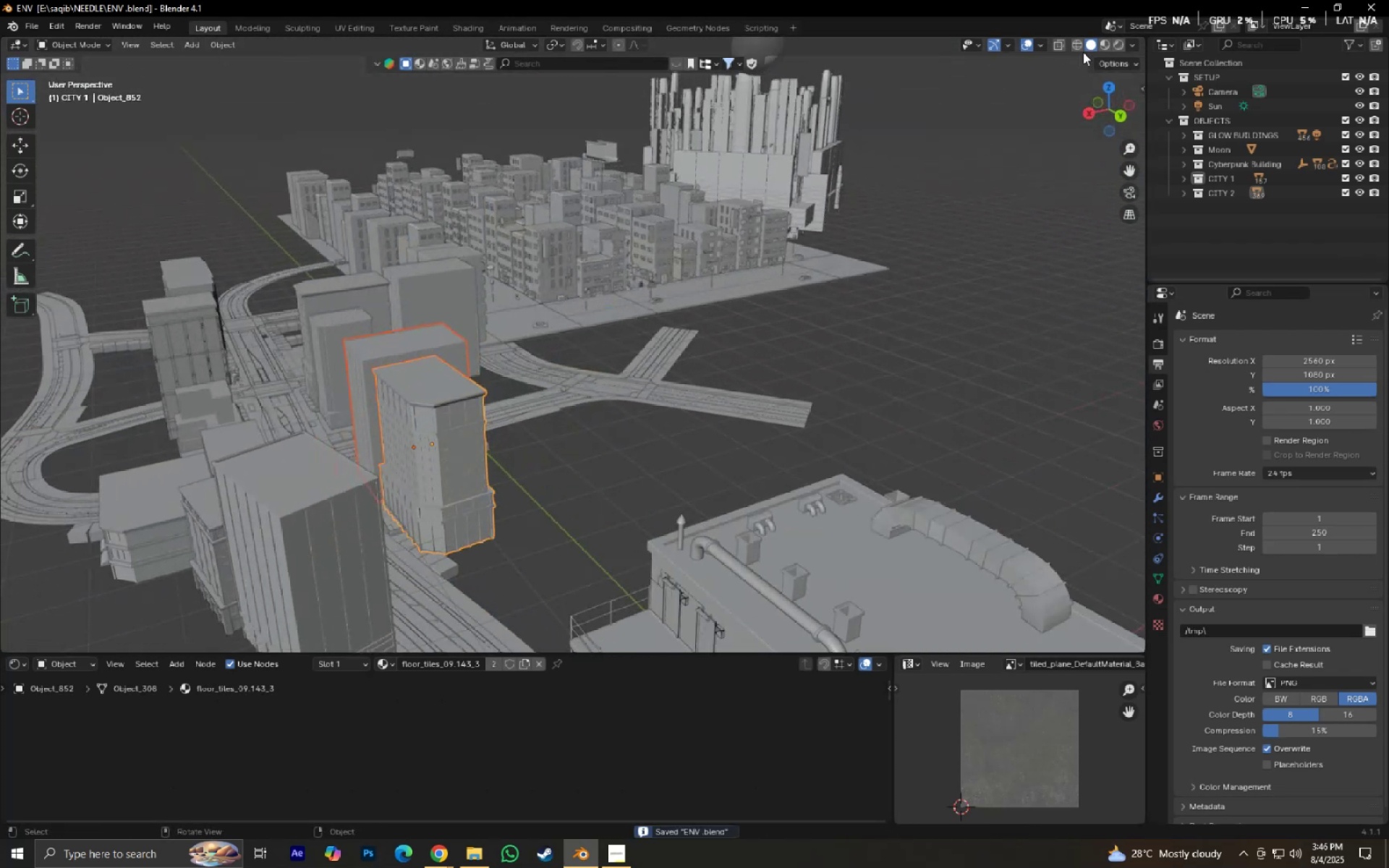 
left_click([1105, 43])
 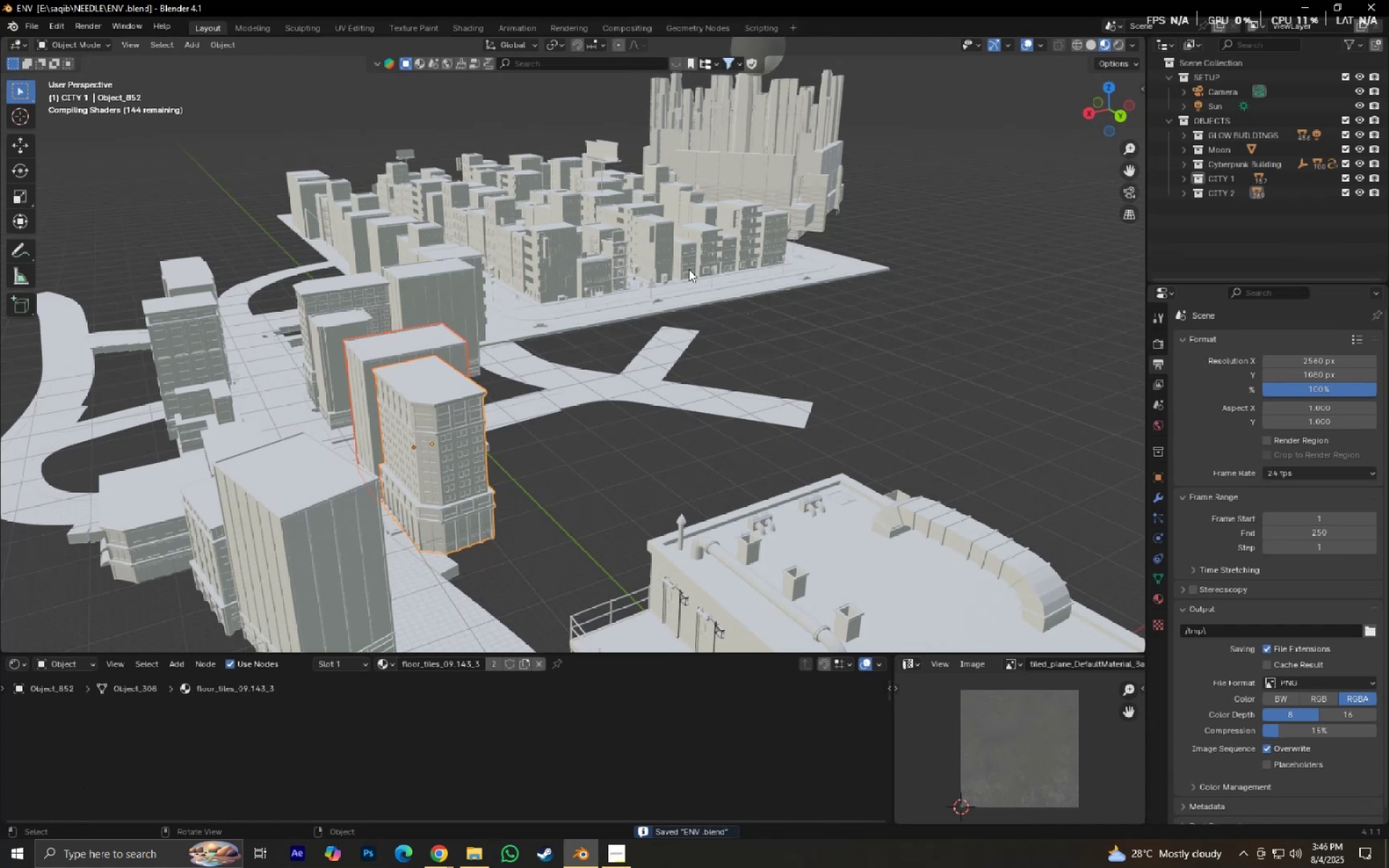 
left_click([799, 339])
 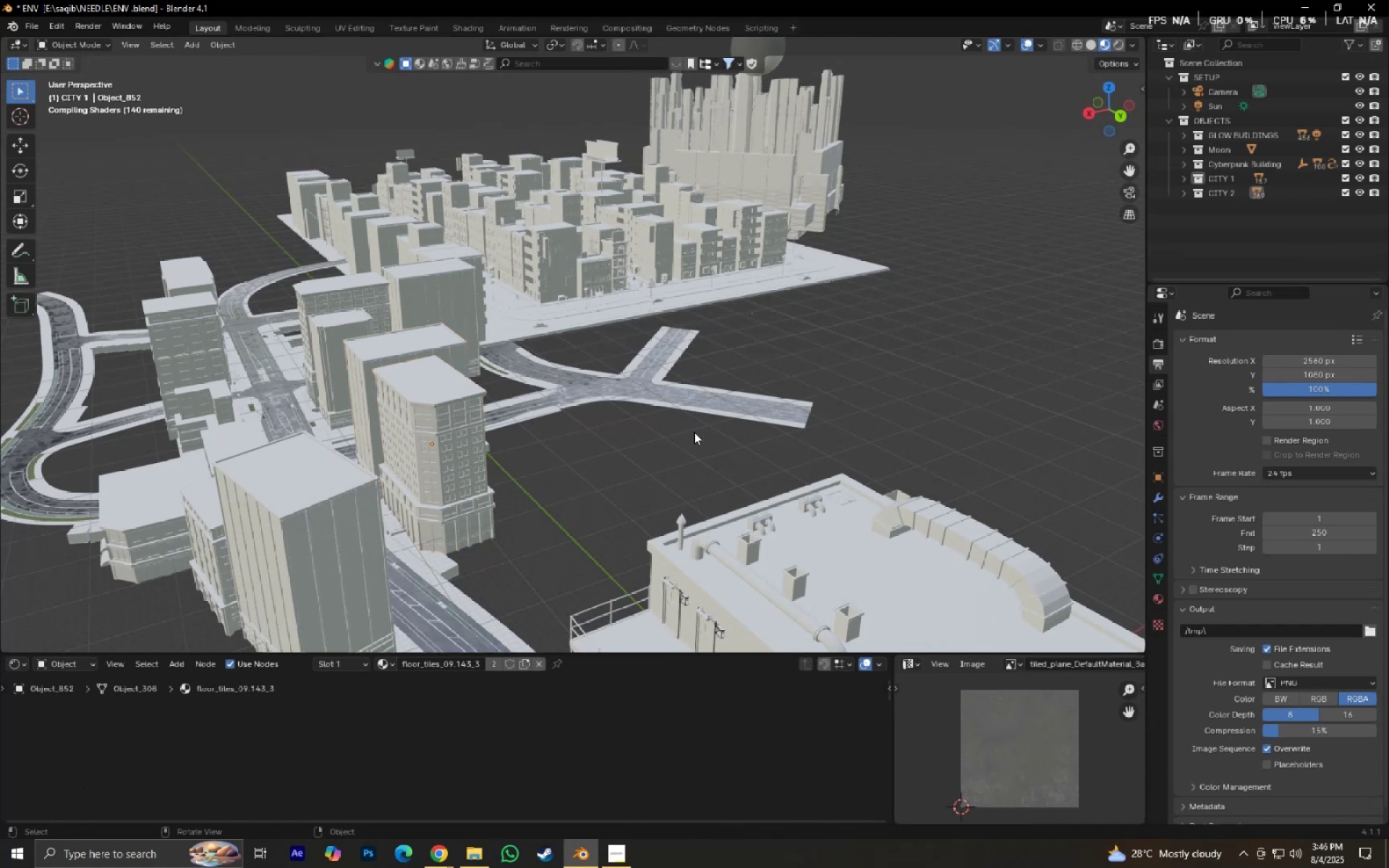 
wait(8.7)
 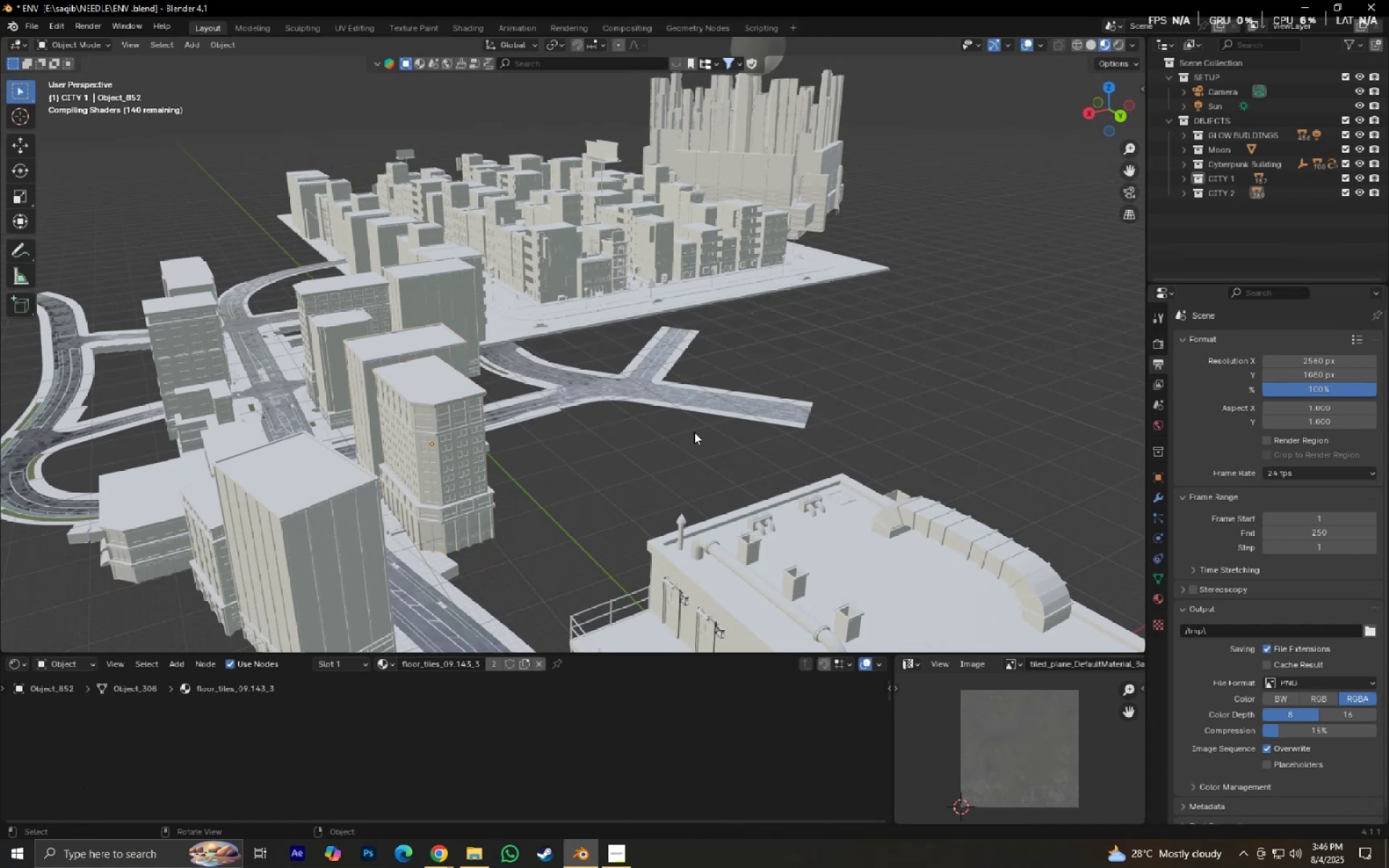 
left_click([140, 114])
 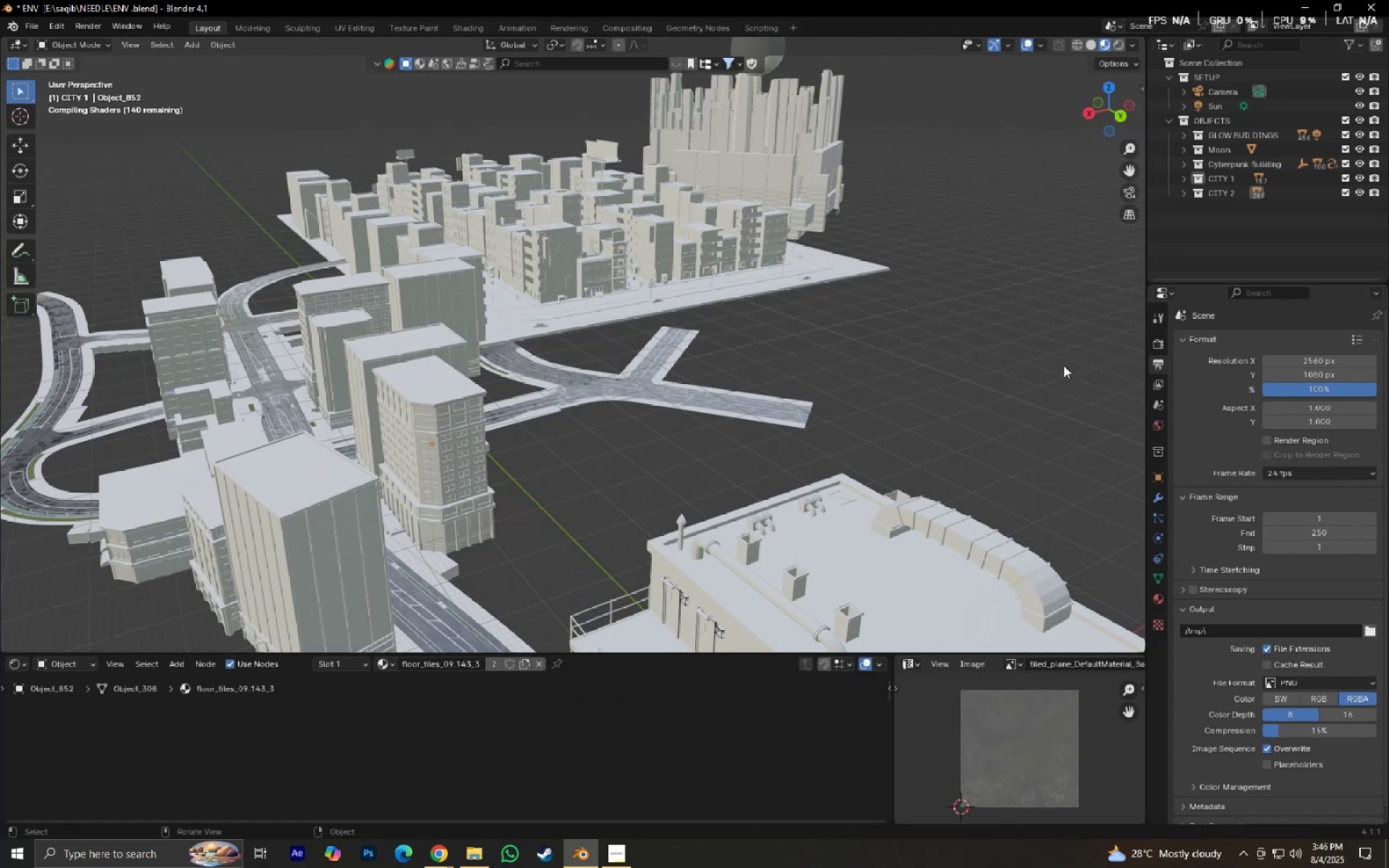 
left_click([1161, 344])
 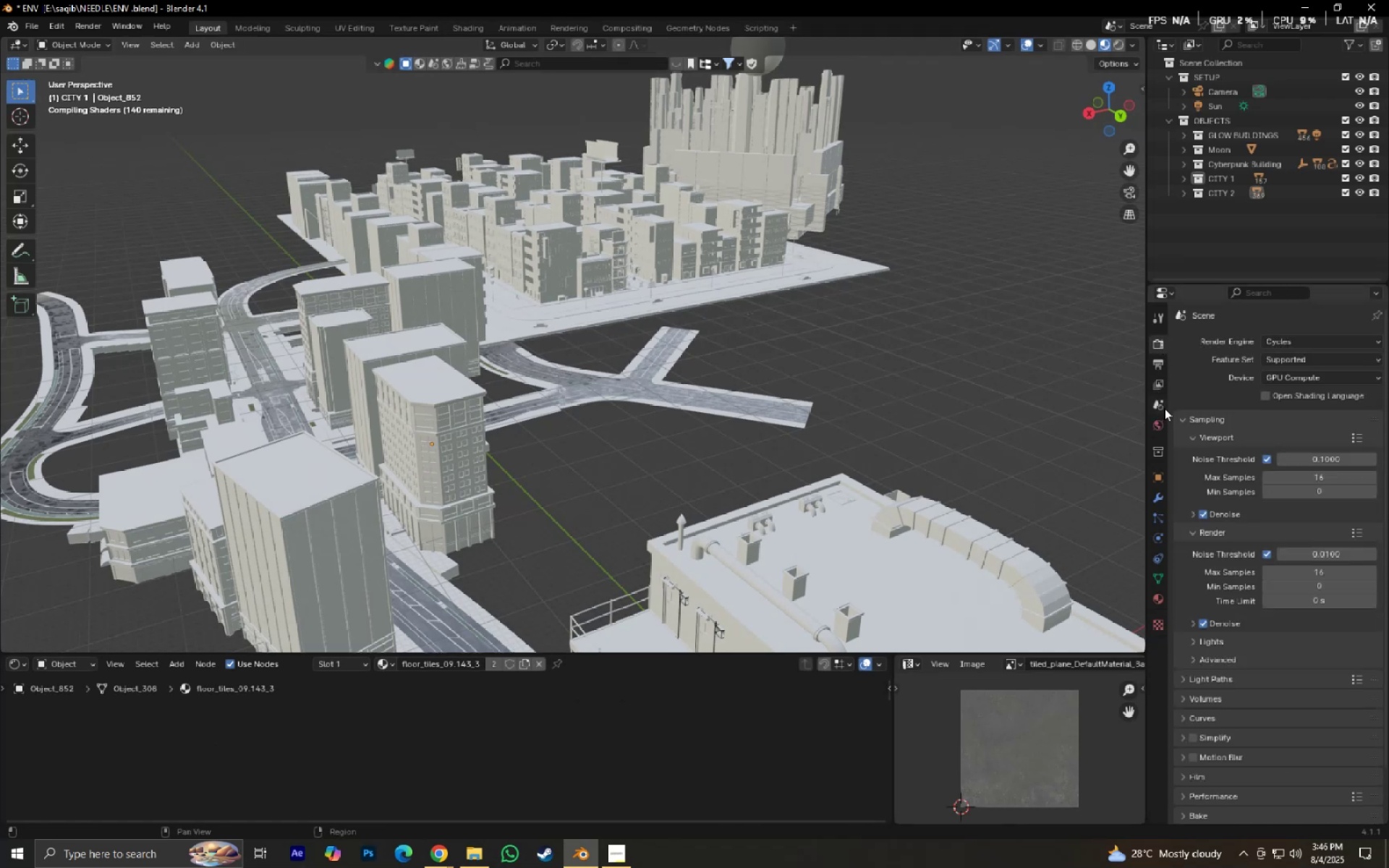 
left_click([1155, 365])
 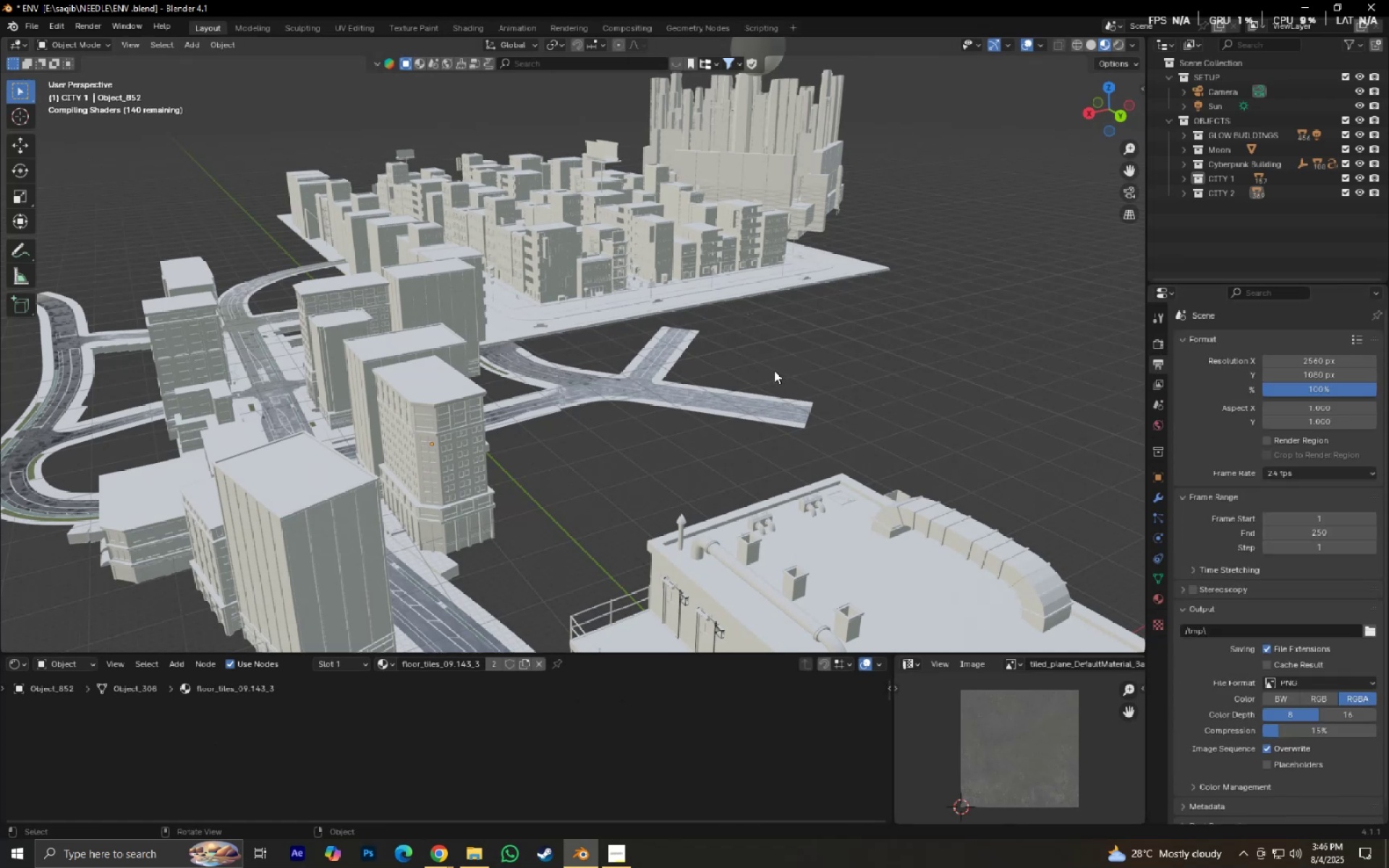 
left_click([774, 370])
 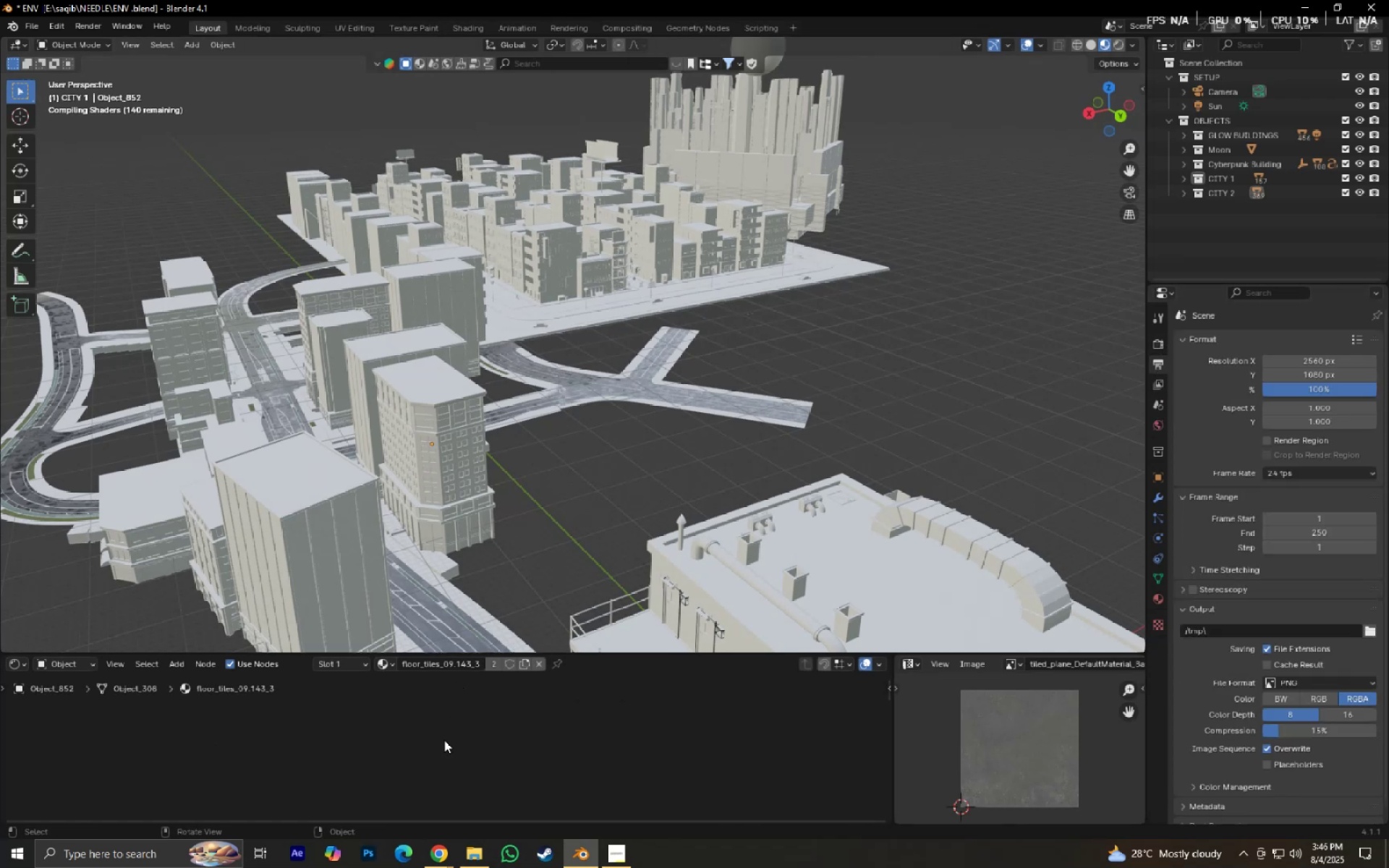 
mouse_move([441, 839])
 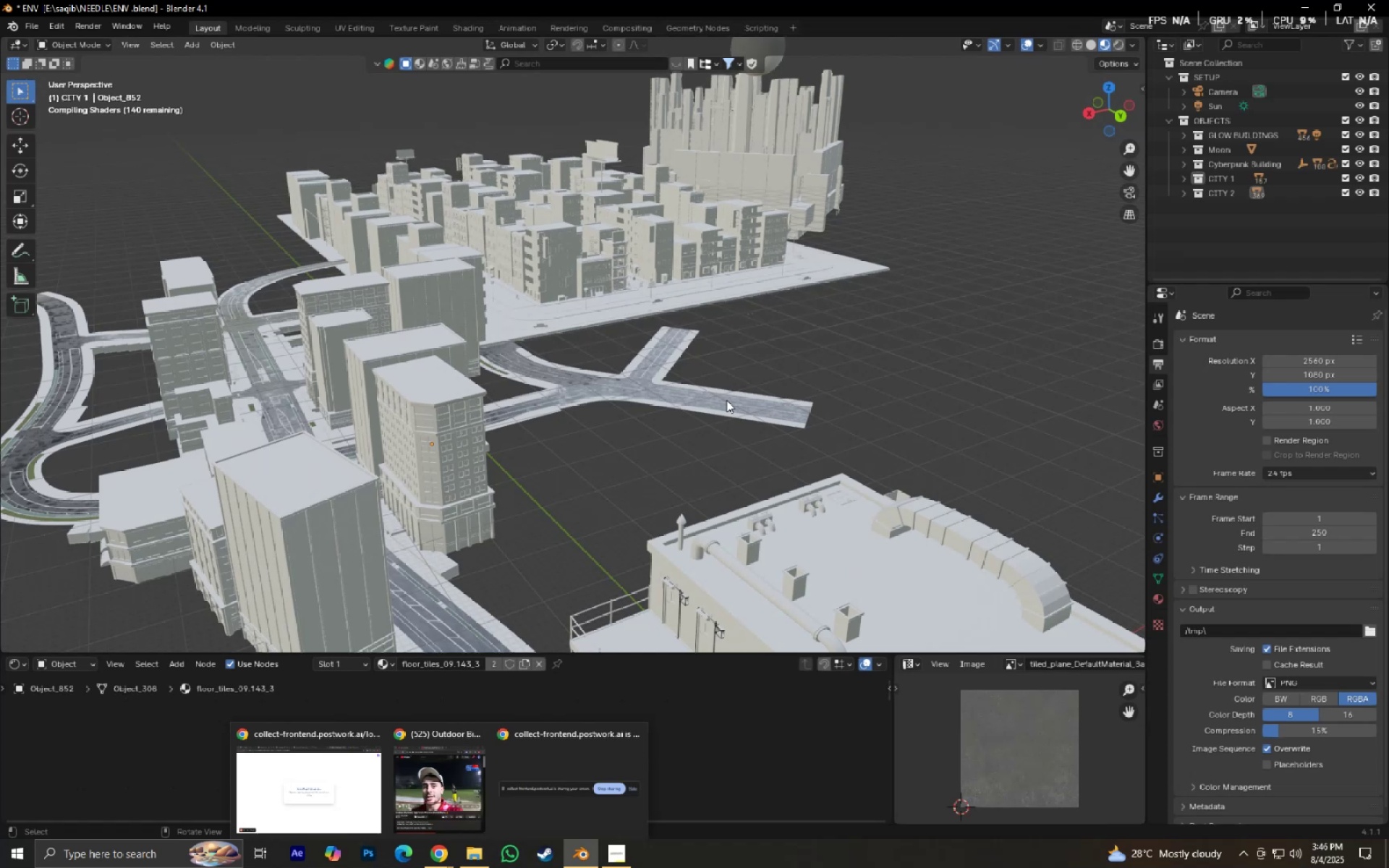 
left_click([726, 400])
 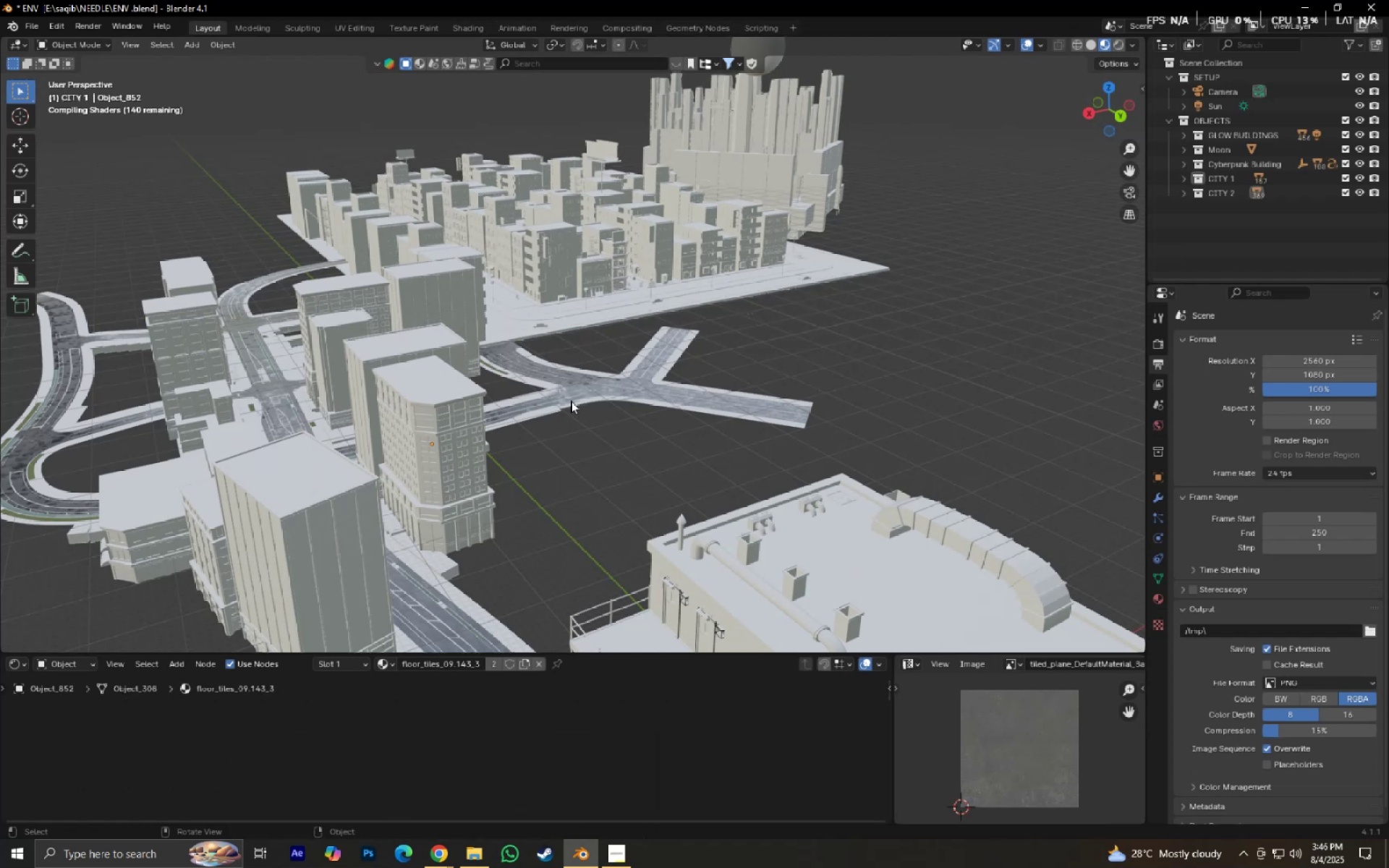 
wait(9.99)
 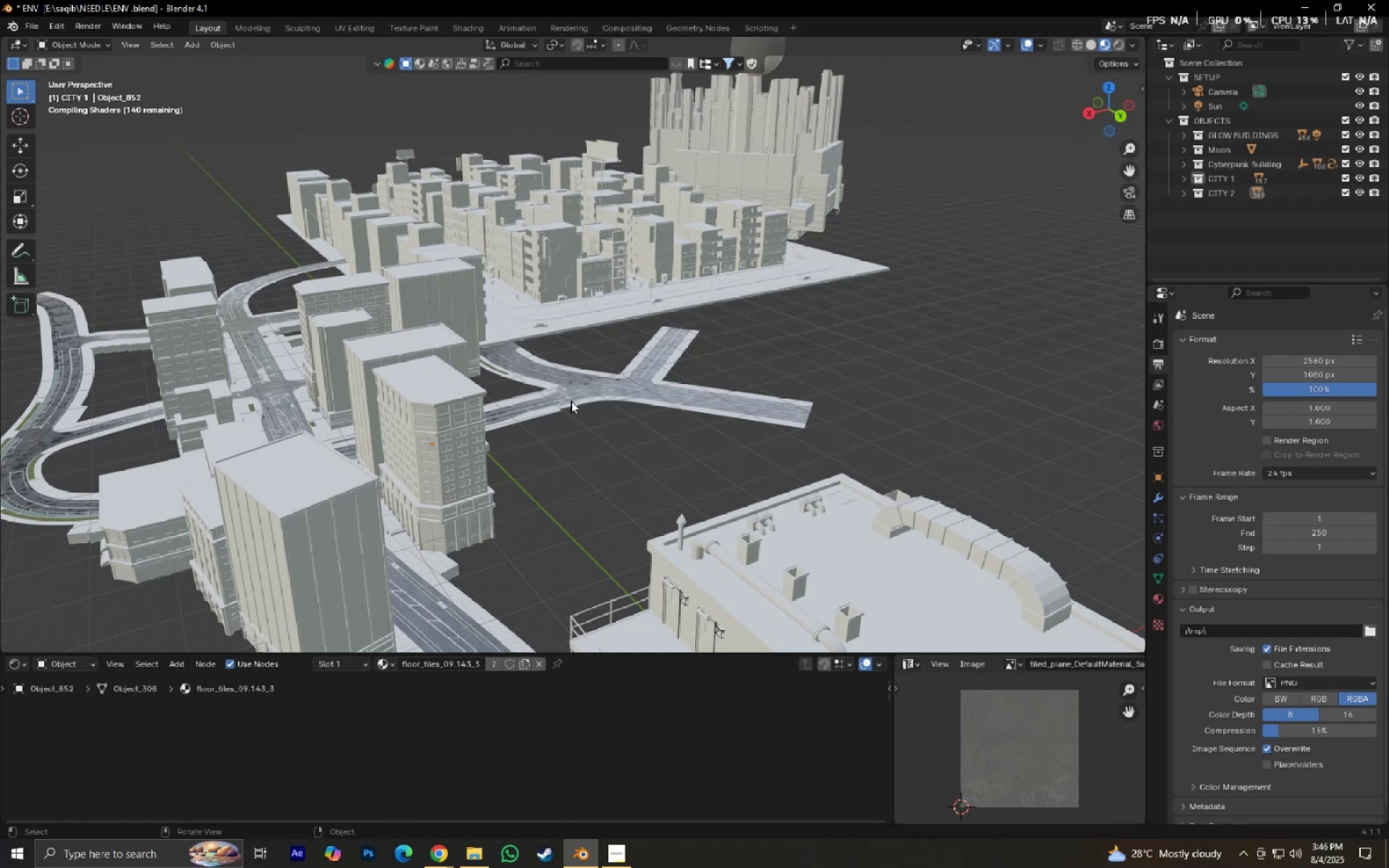 
key(Shift+ShiftLeft)
 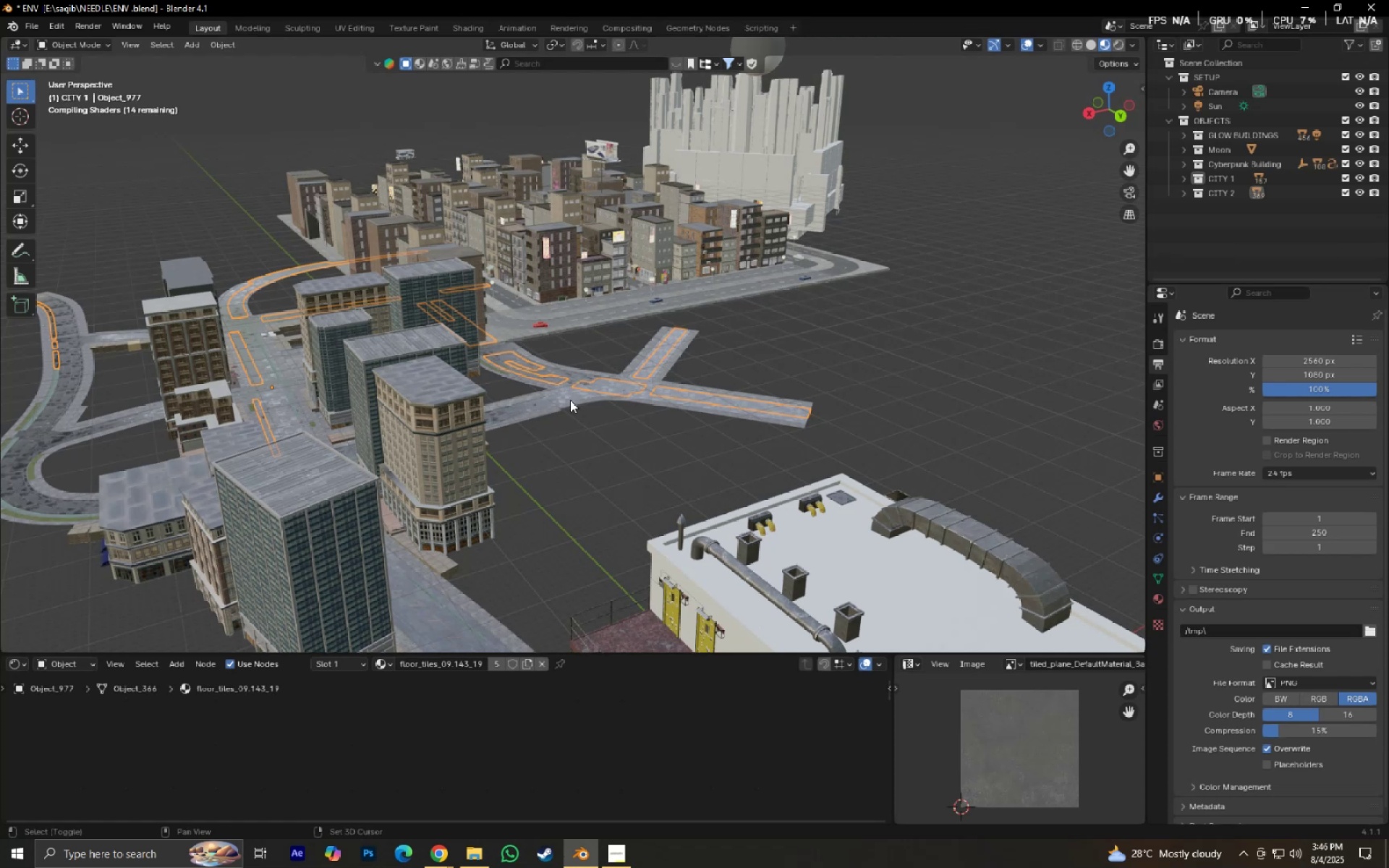 
scroll: coordinate [585, 391], scroll_direction: up, amount: 2.0
 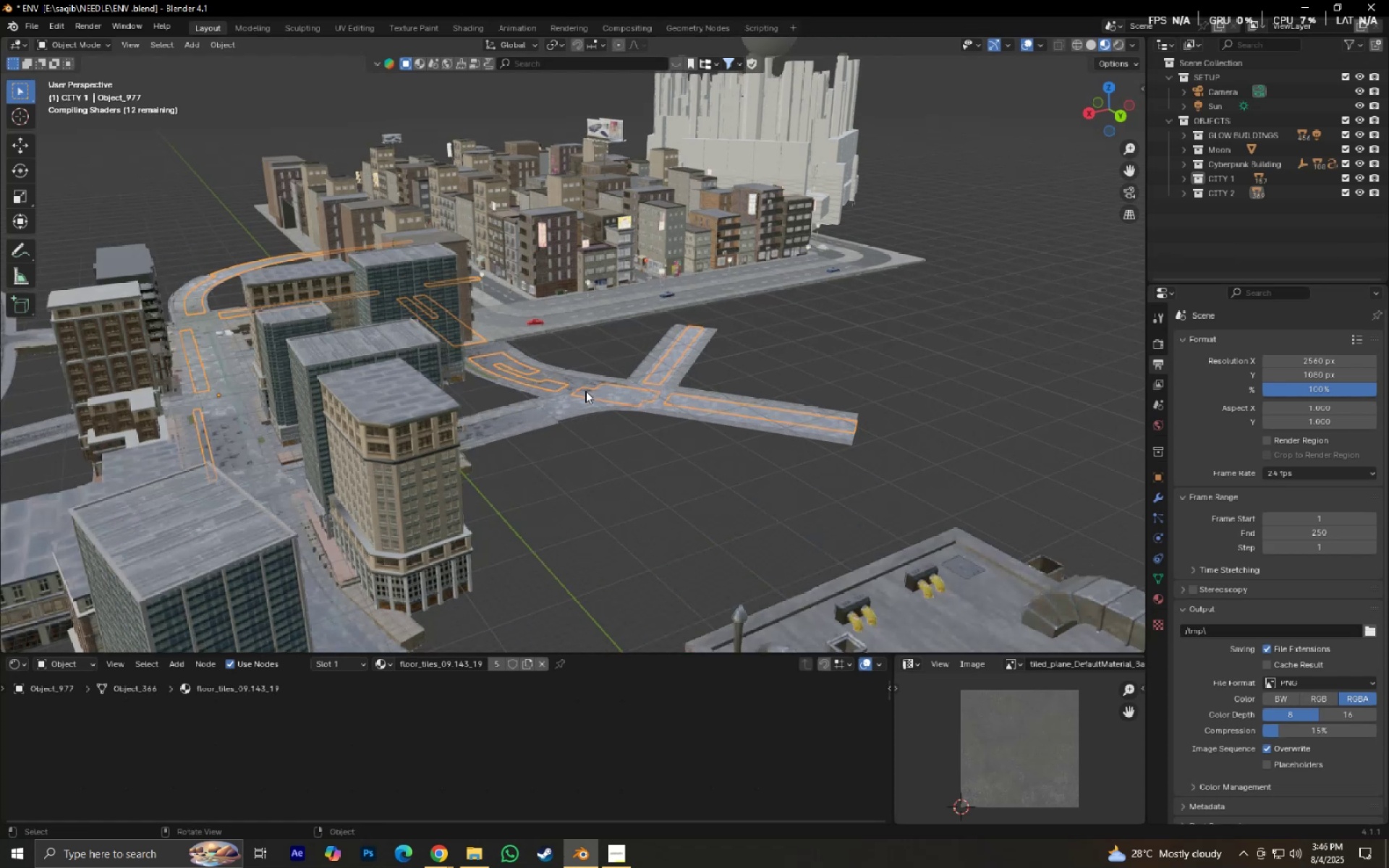 
hold_key(key=ShiftLeft, duration=0.51)
 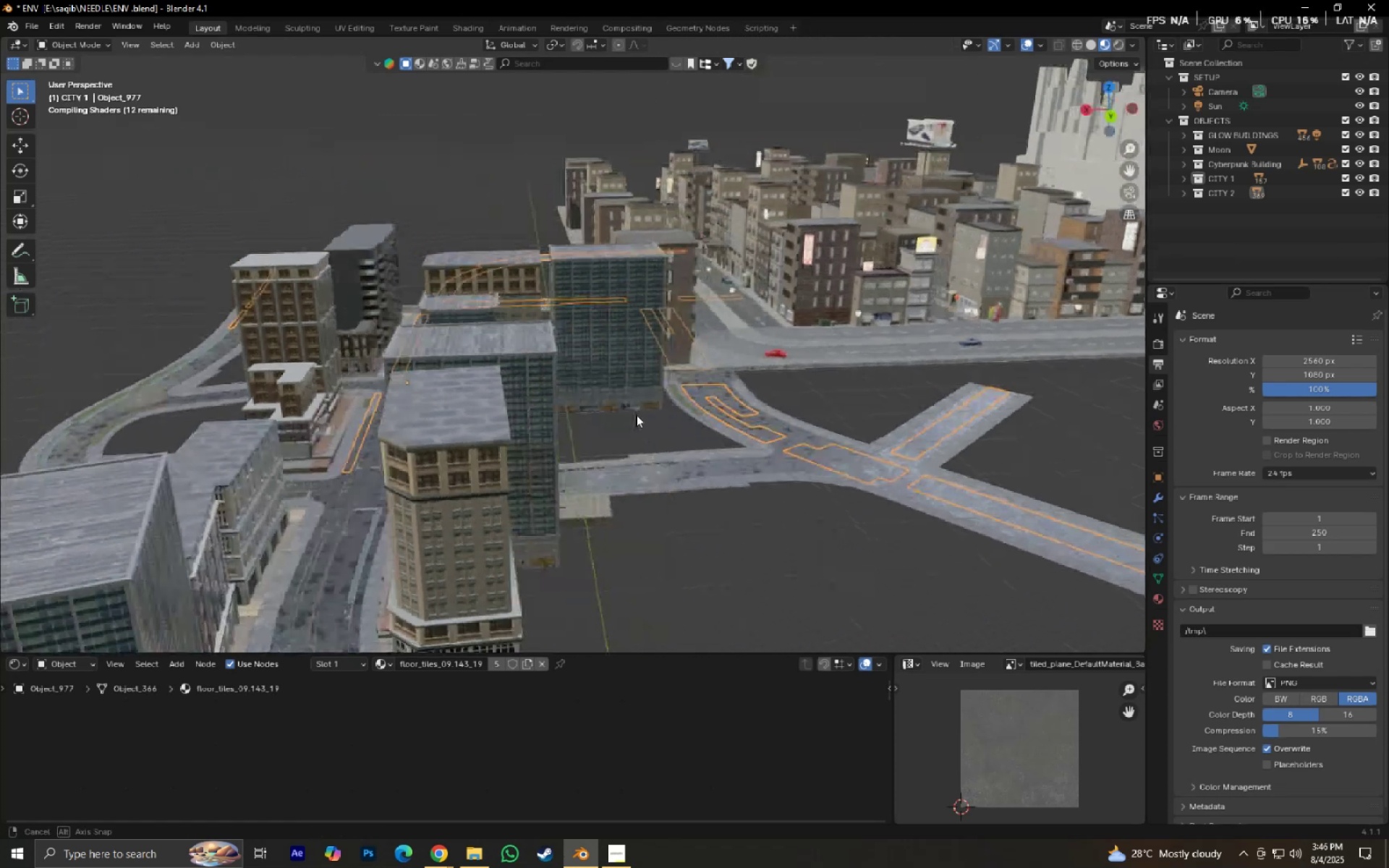 
hold_key(key=ShiftLeft, duration=0.38)
 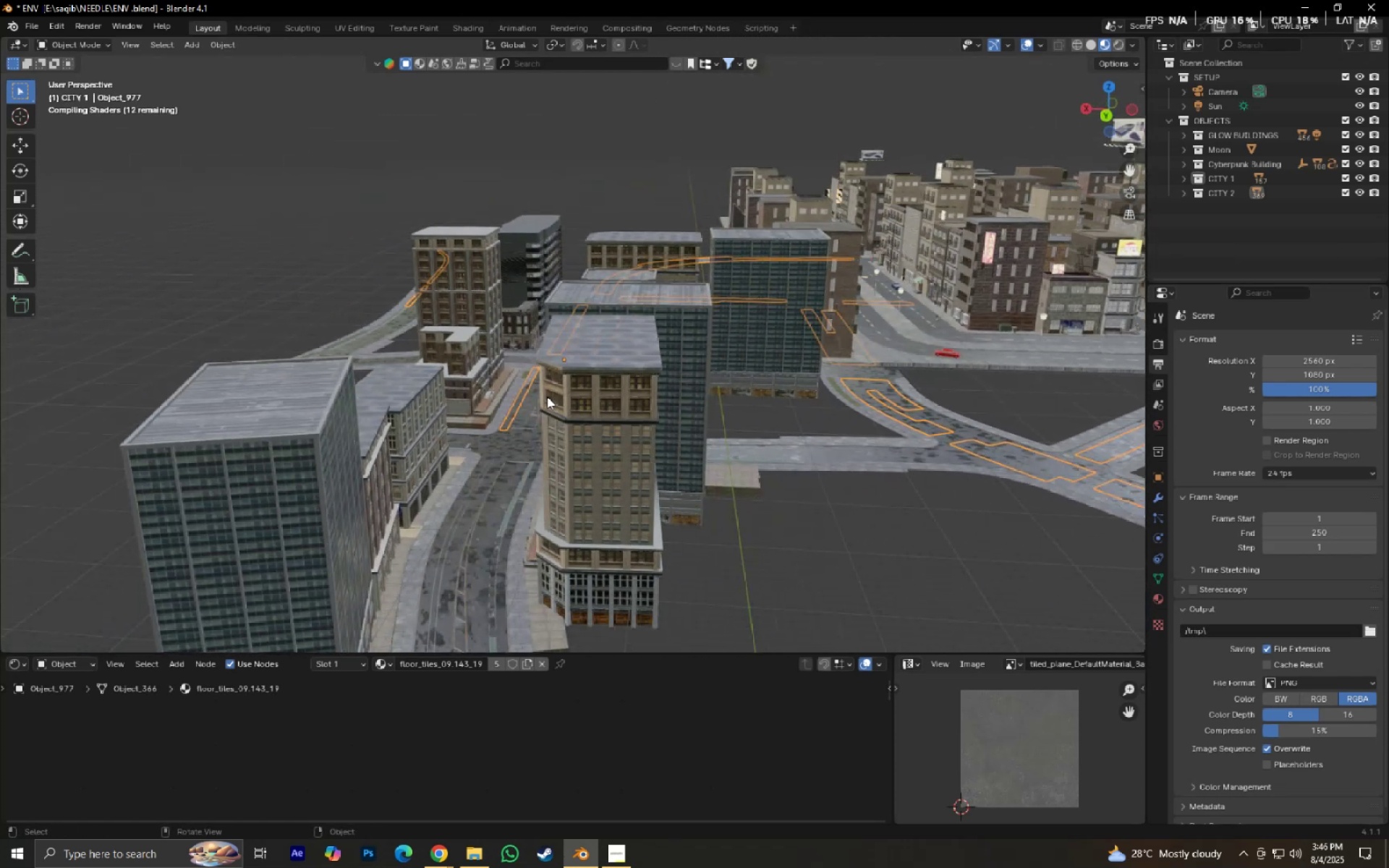 
left_click([547, 396])
 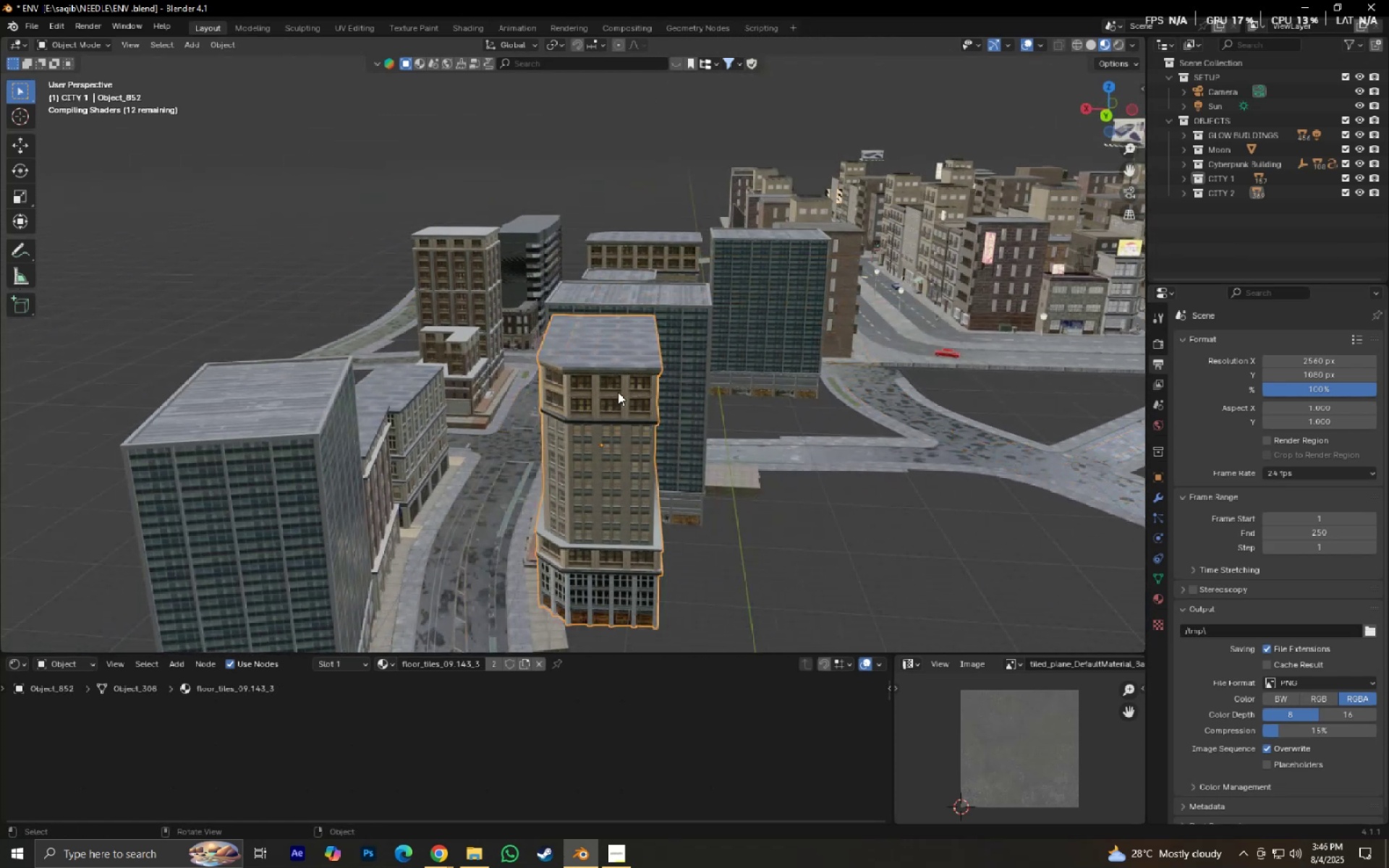 
key(G)
 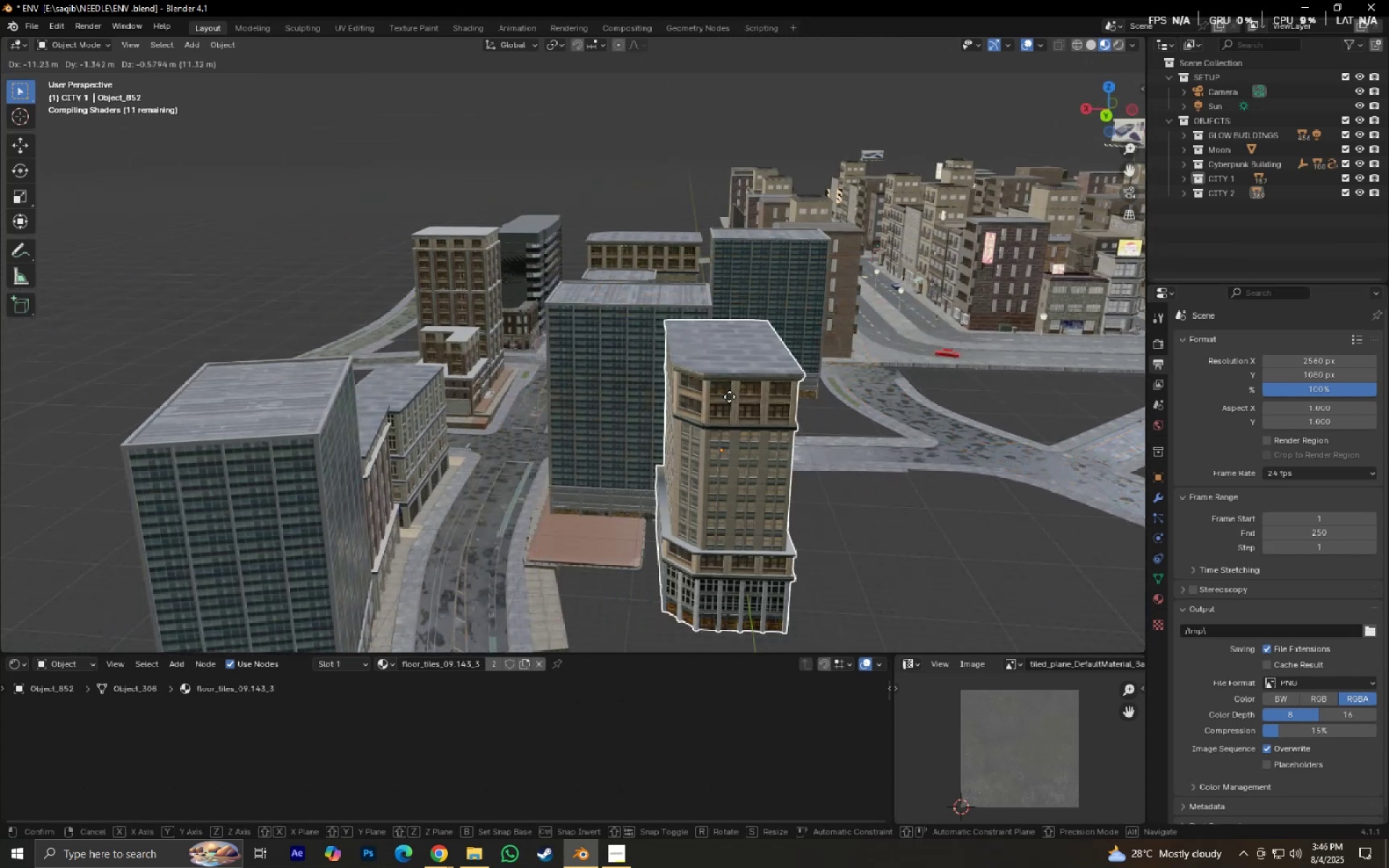 
right_click([729, 396])
 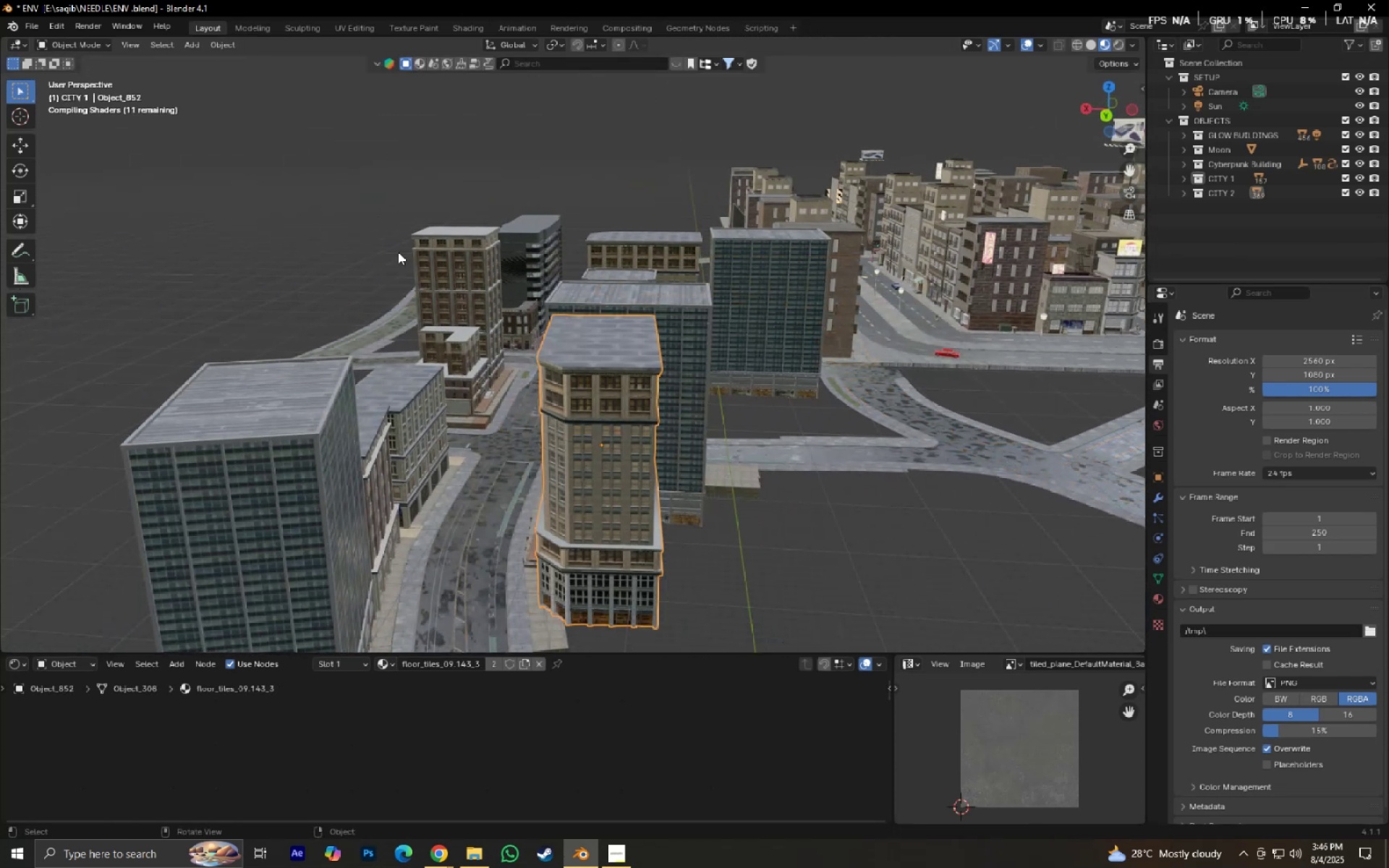 
scroll: coordinate [501, 341], scroll_direction: down, amount: 3.0
 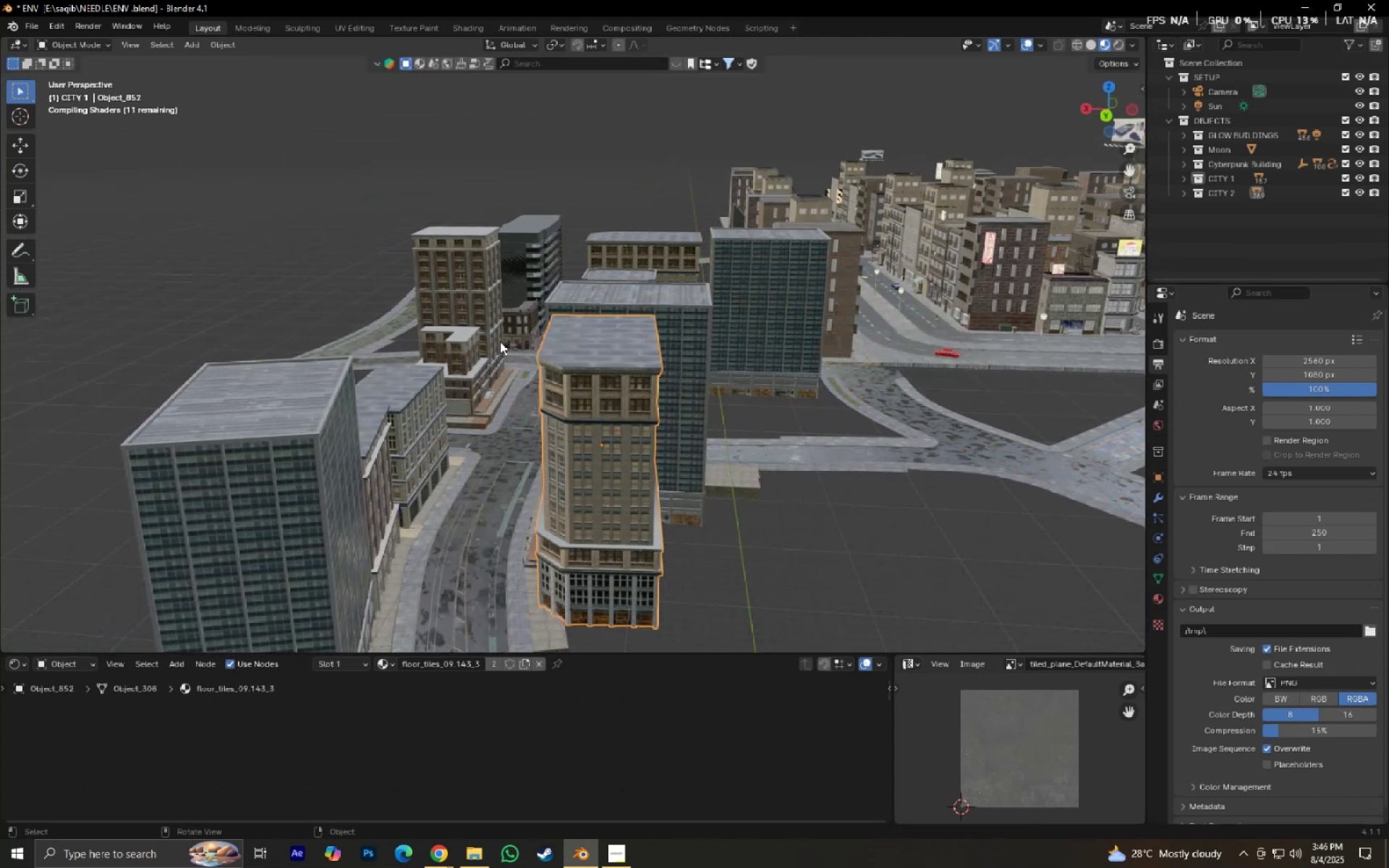 
hold_key(key=ShiftLeft, duration=0.55)
 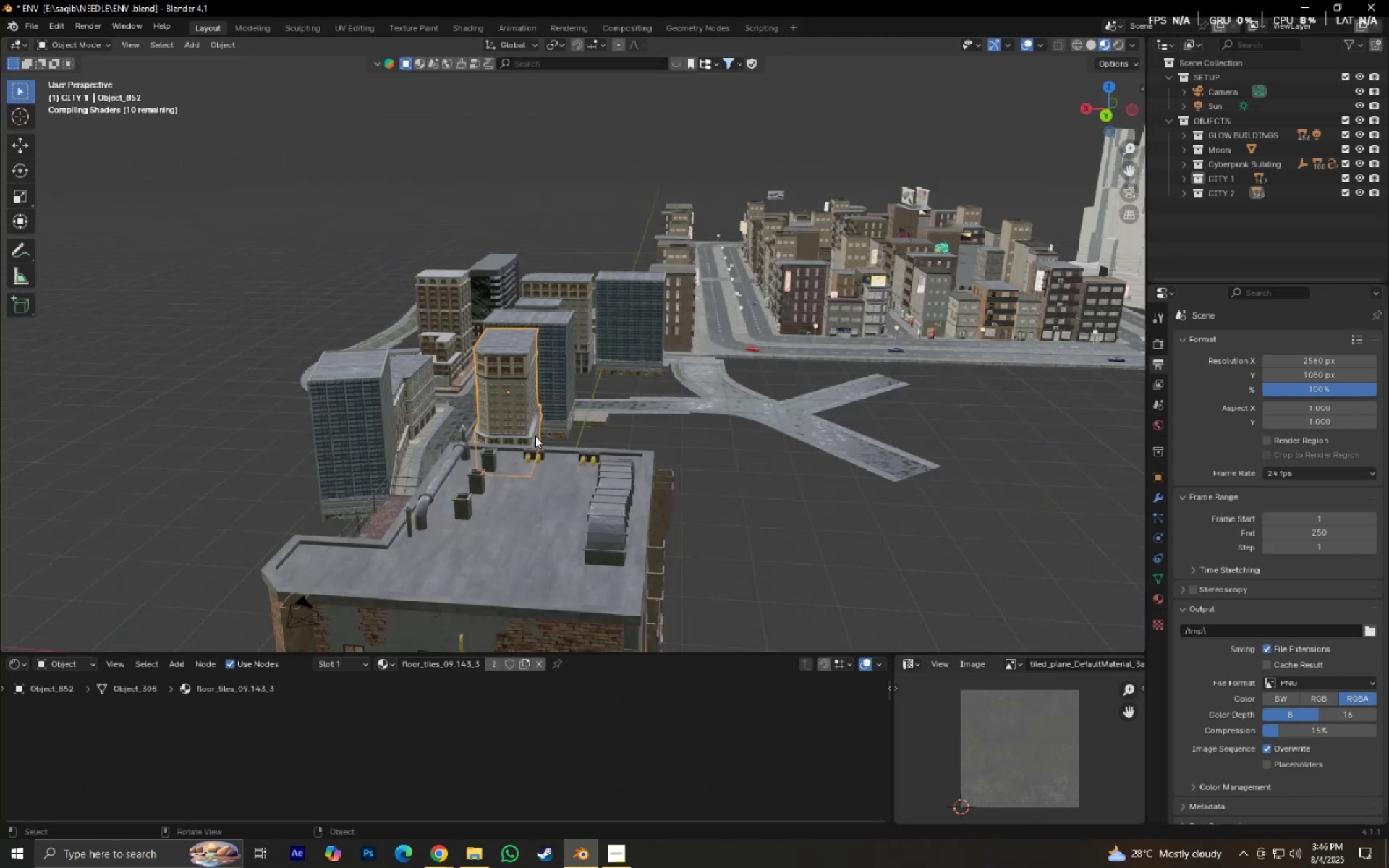 
scroll: coordinate [858, 380], scroll_direction: up, amount: 4.0
 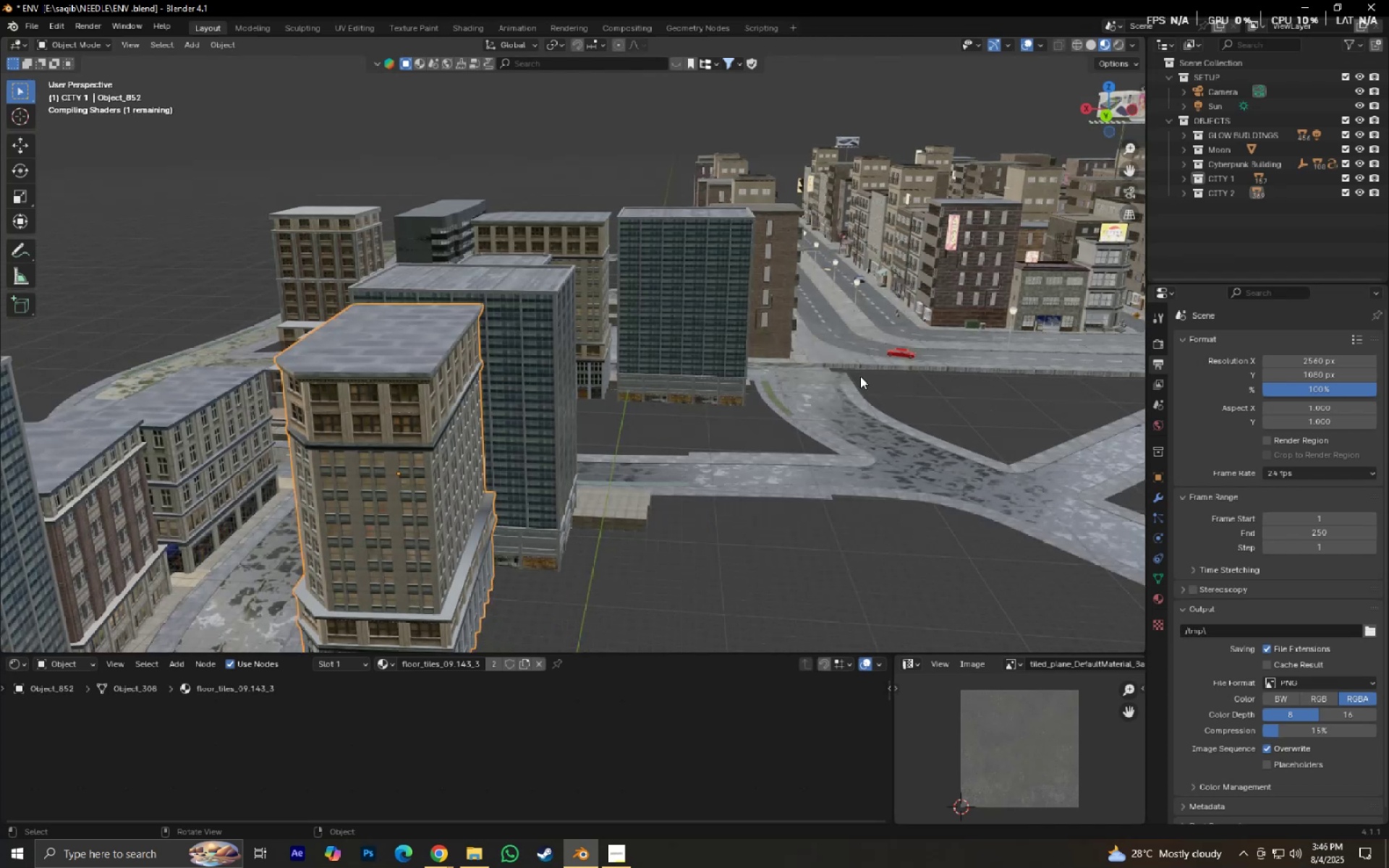 
scroll: coordinate [860, 376], scroll_direction: down, amount: 2.0
 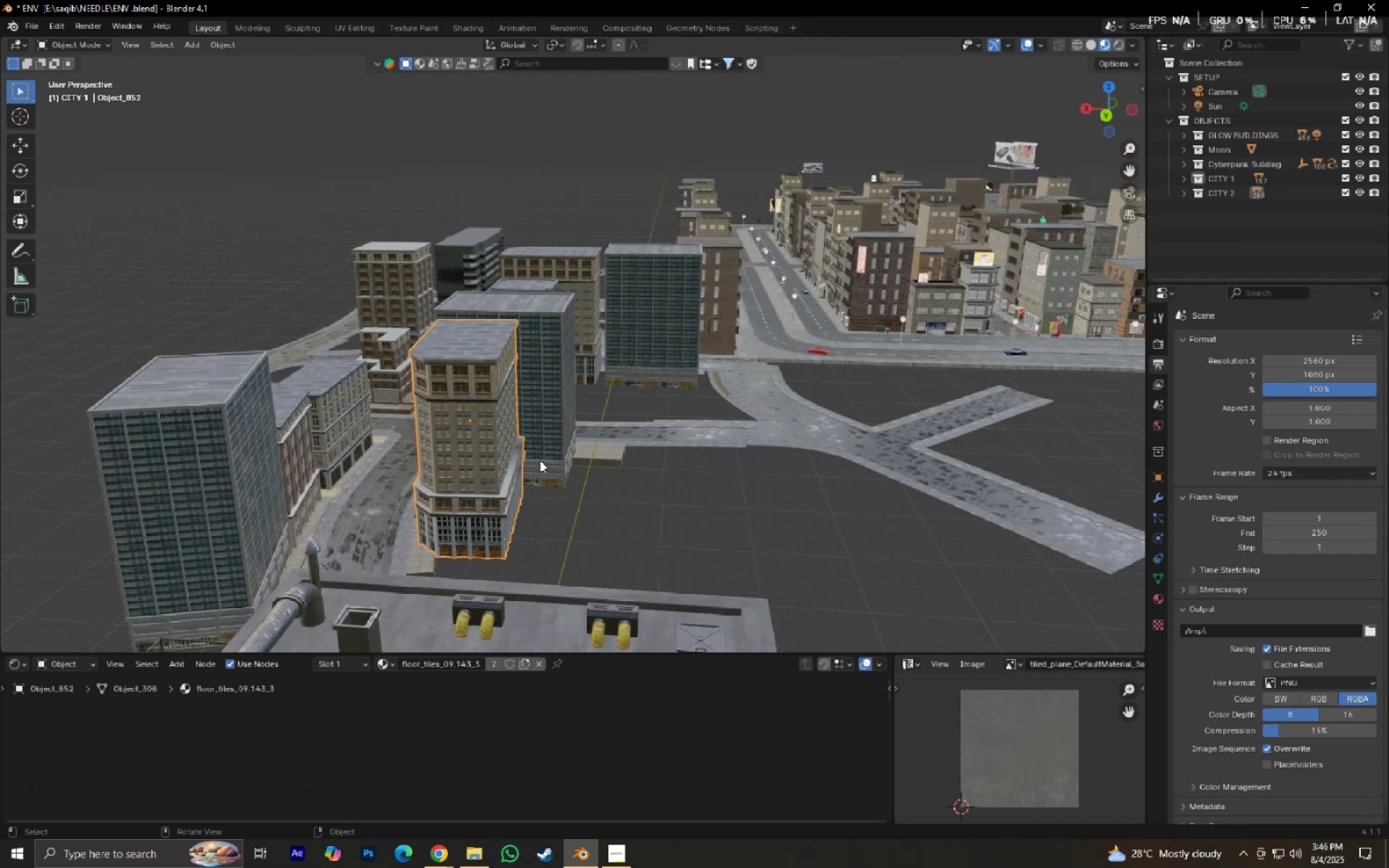 
scroll: coordinate [494, 436], scroll_direction: up, amount: 1.0
 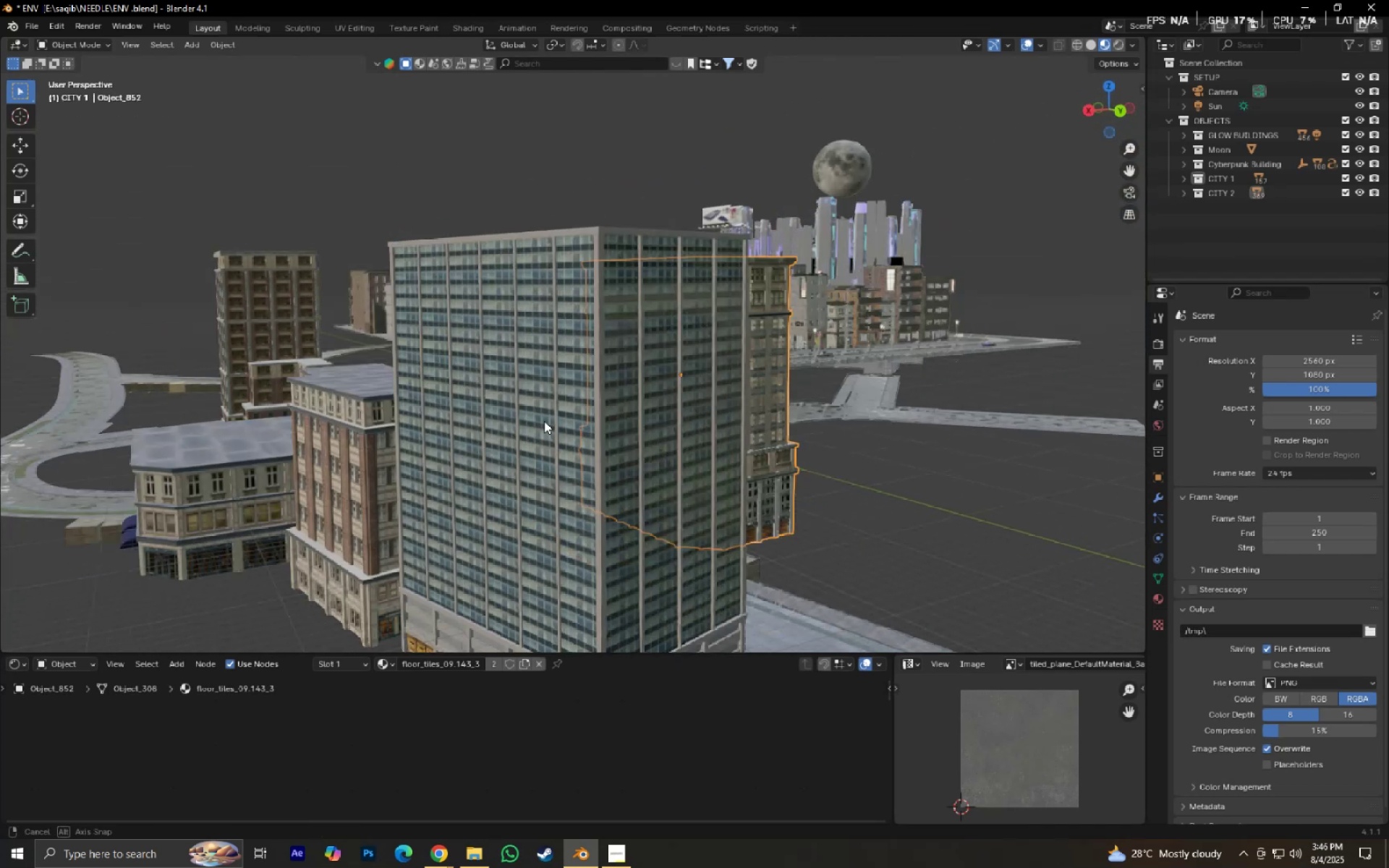 
hold_key(key=ShiftLeft, duration=0.36)
 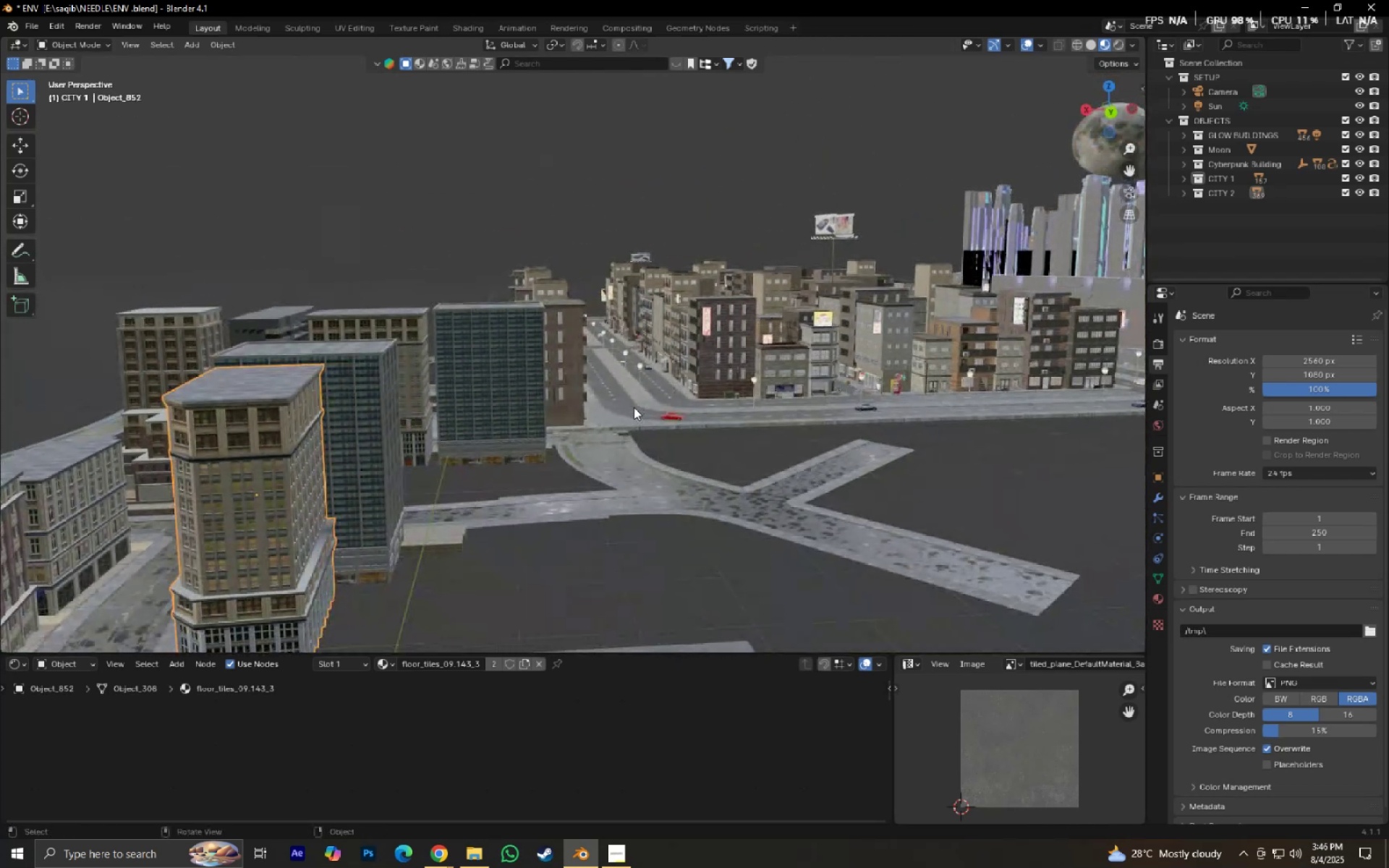 
hold_key(key=ShiftLeft, duration=0.44)
 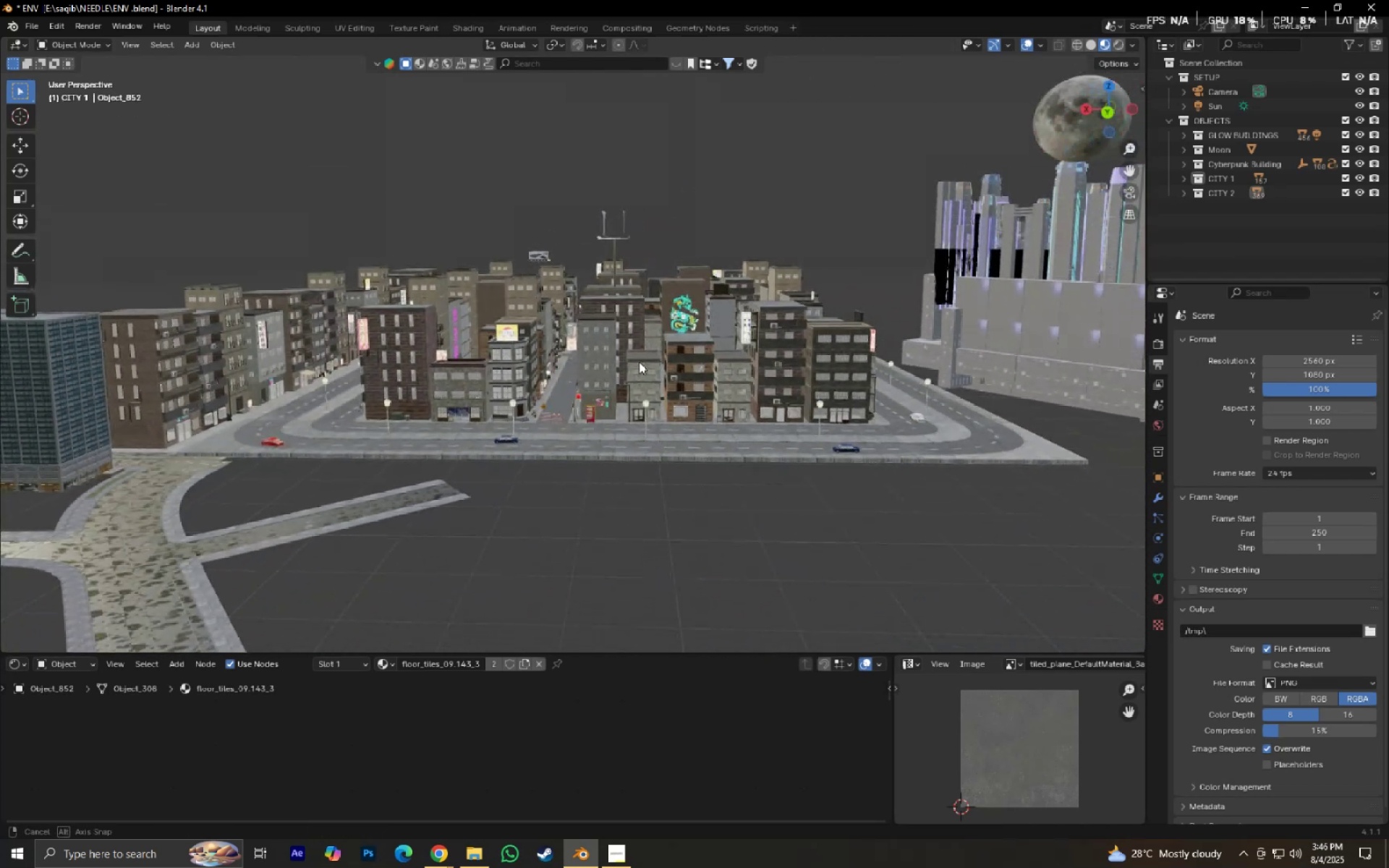 
scroll: coordinate [688, 368], scroll_direction: down, amount: 3.0
 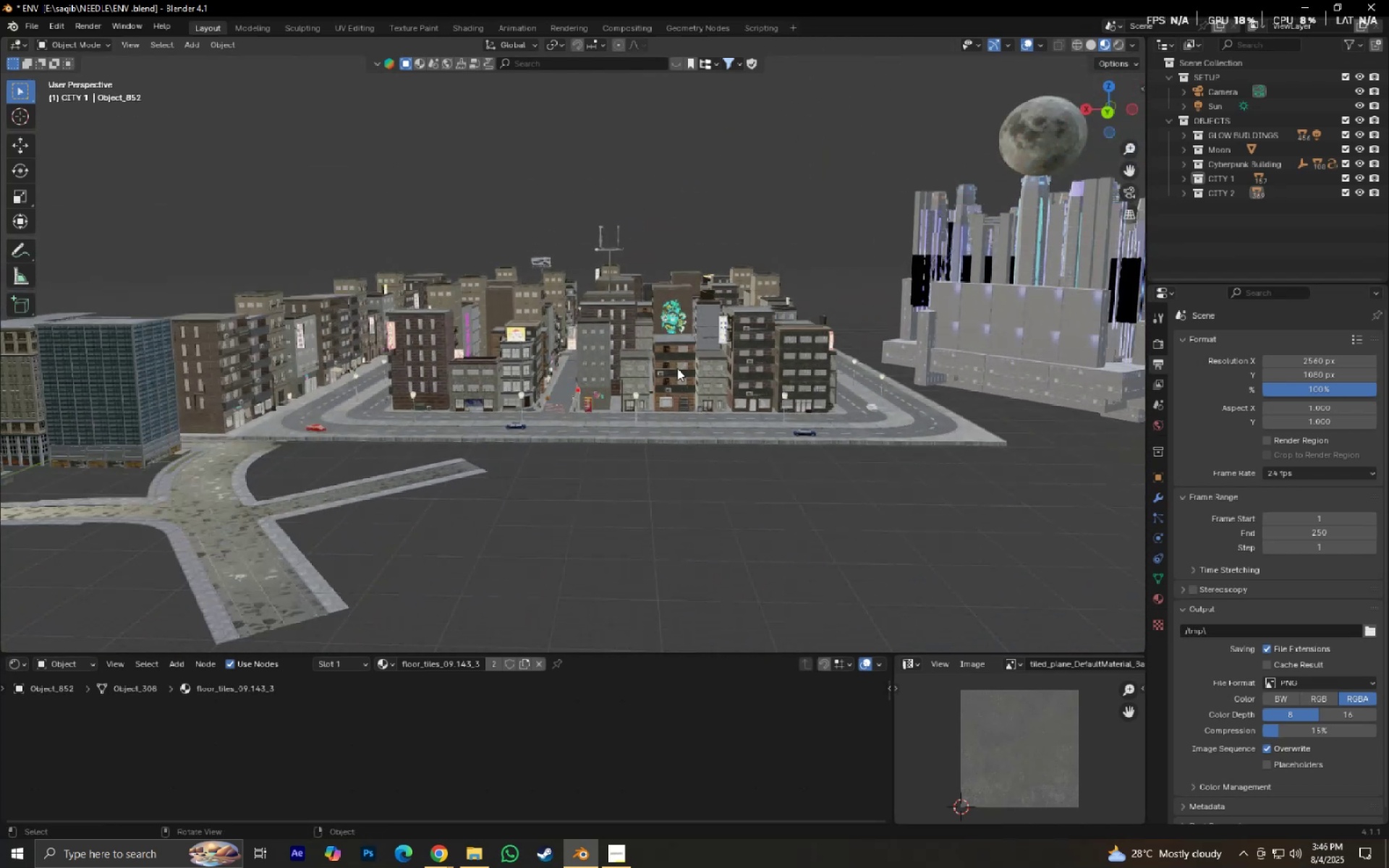 
hold_key(key=ShiftLeft, duration=0.47)
 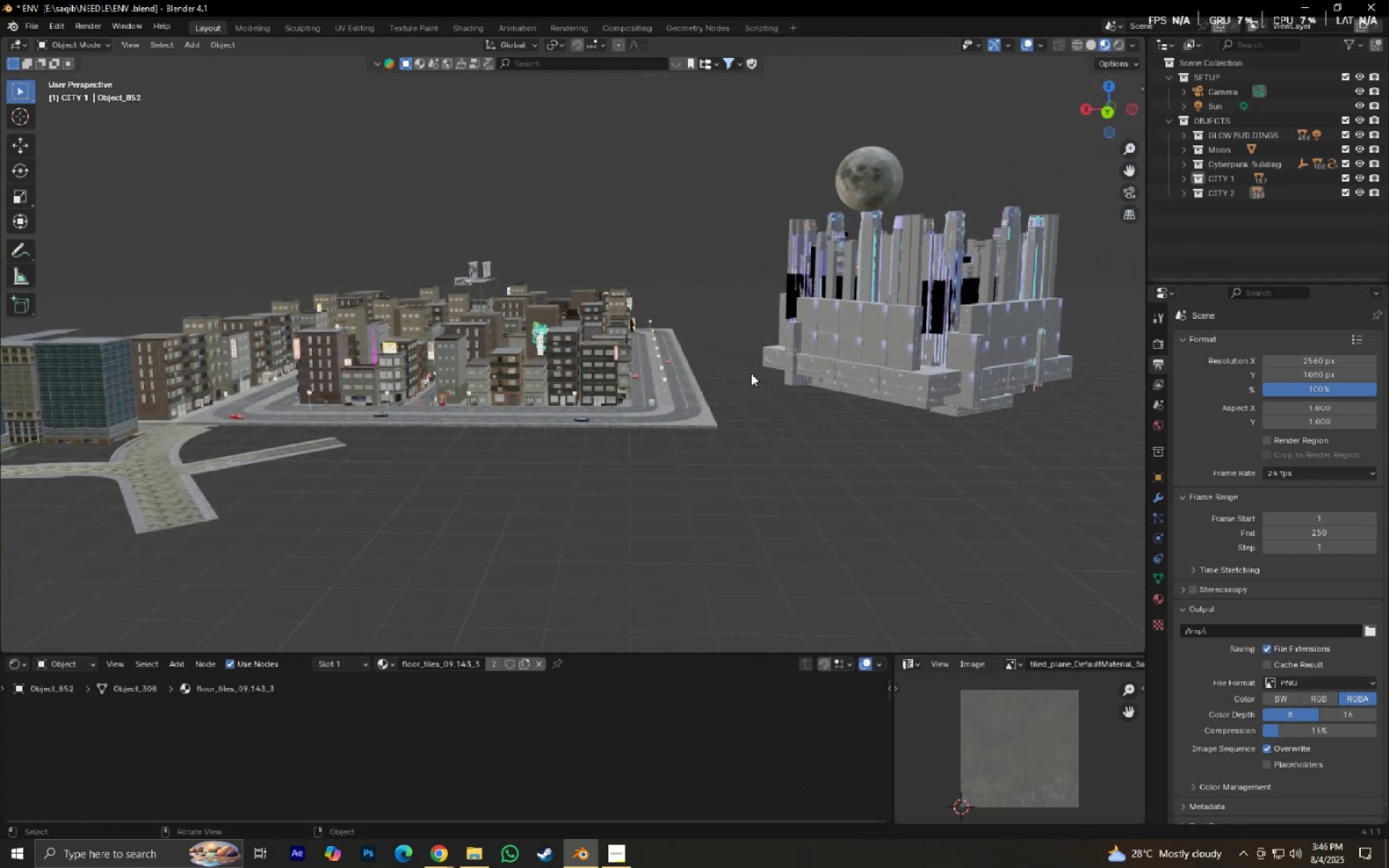 
double_click([565, 394])
 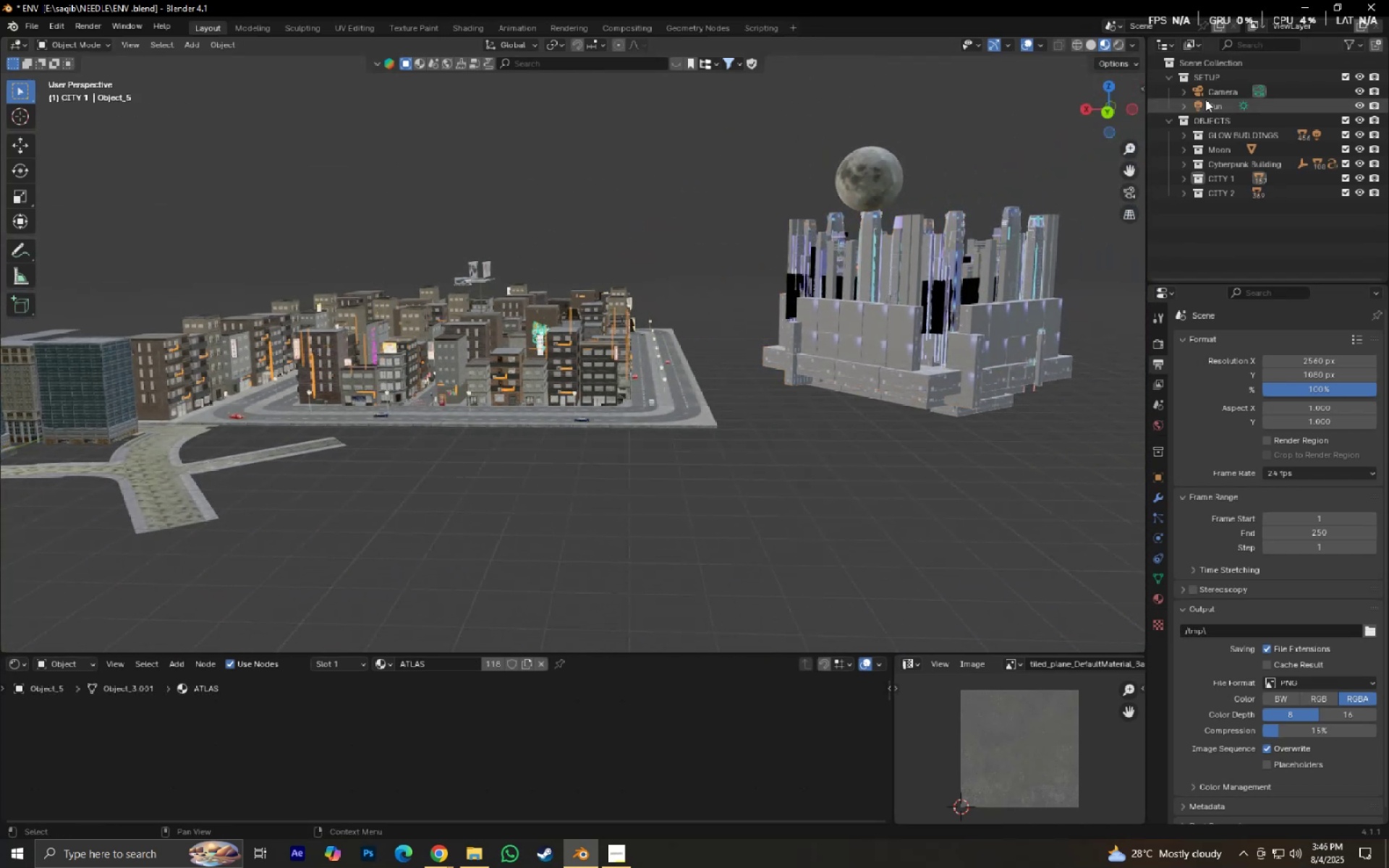 
right_click([1228, 174])
 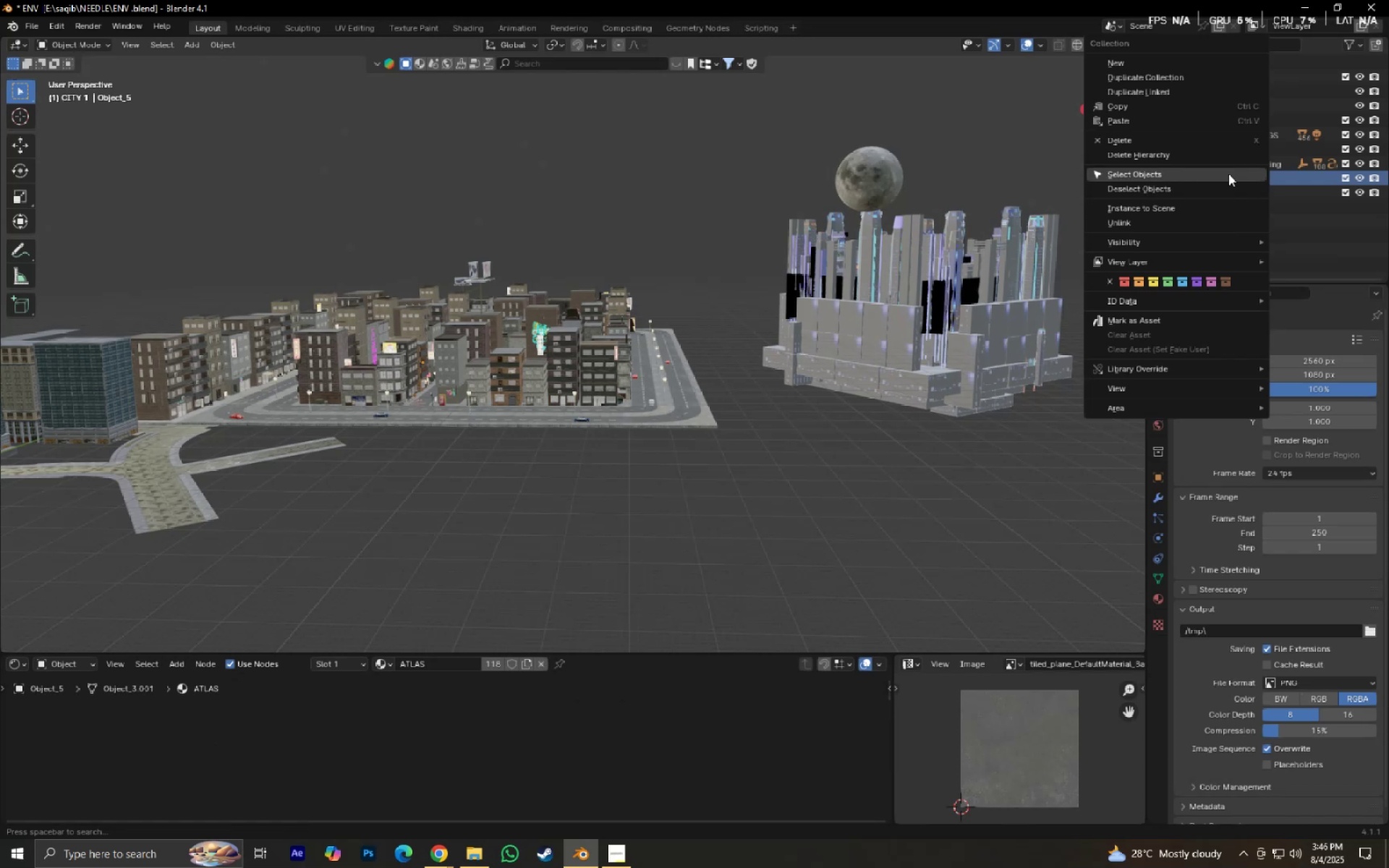 
left_click([1228, 174])
 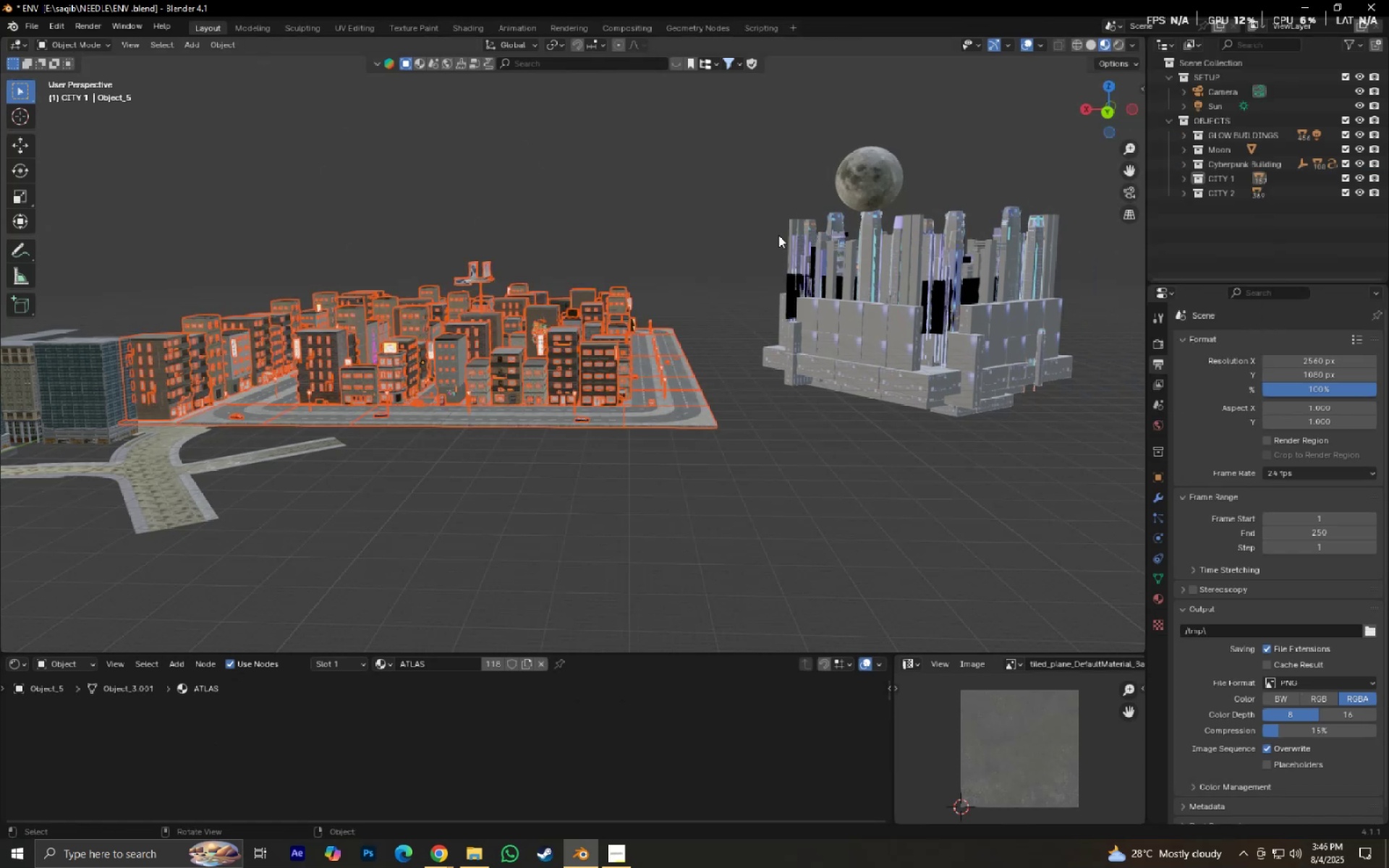 
key(S)
 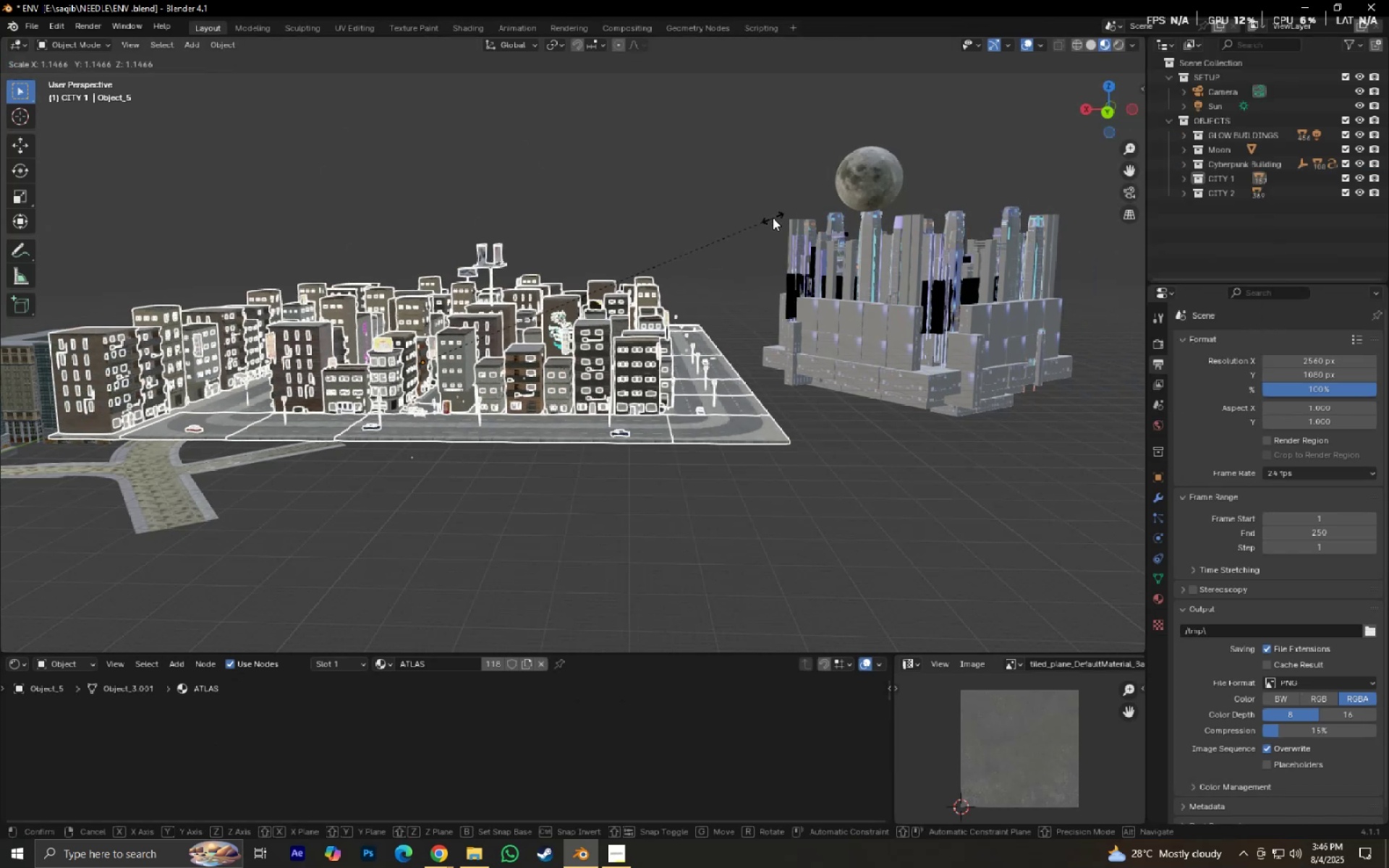 
left_click([773, 218])
 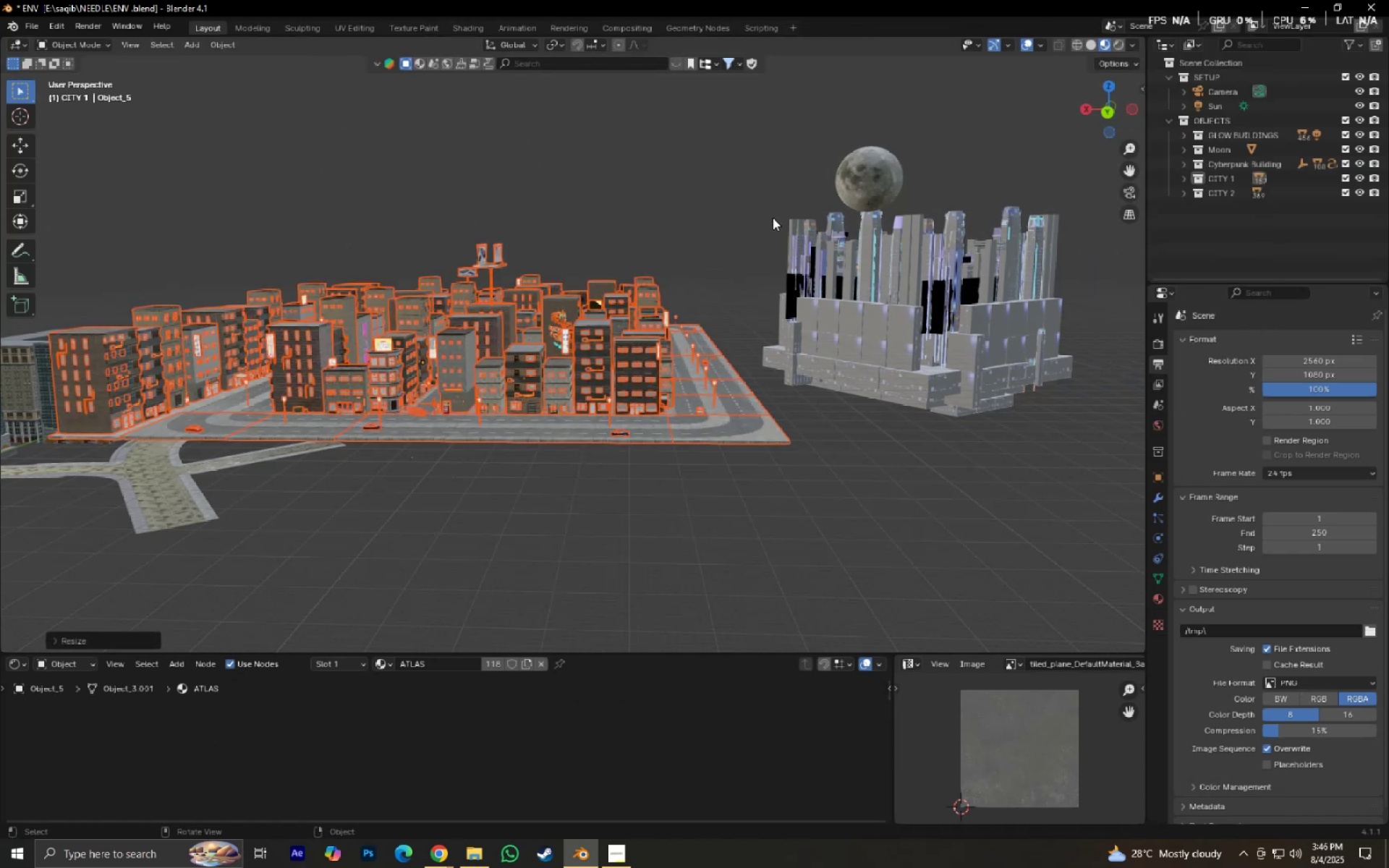 
key(Numpad0)
 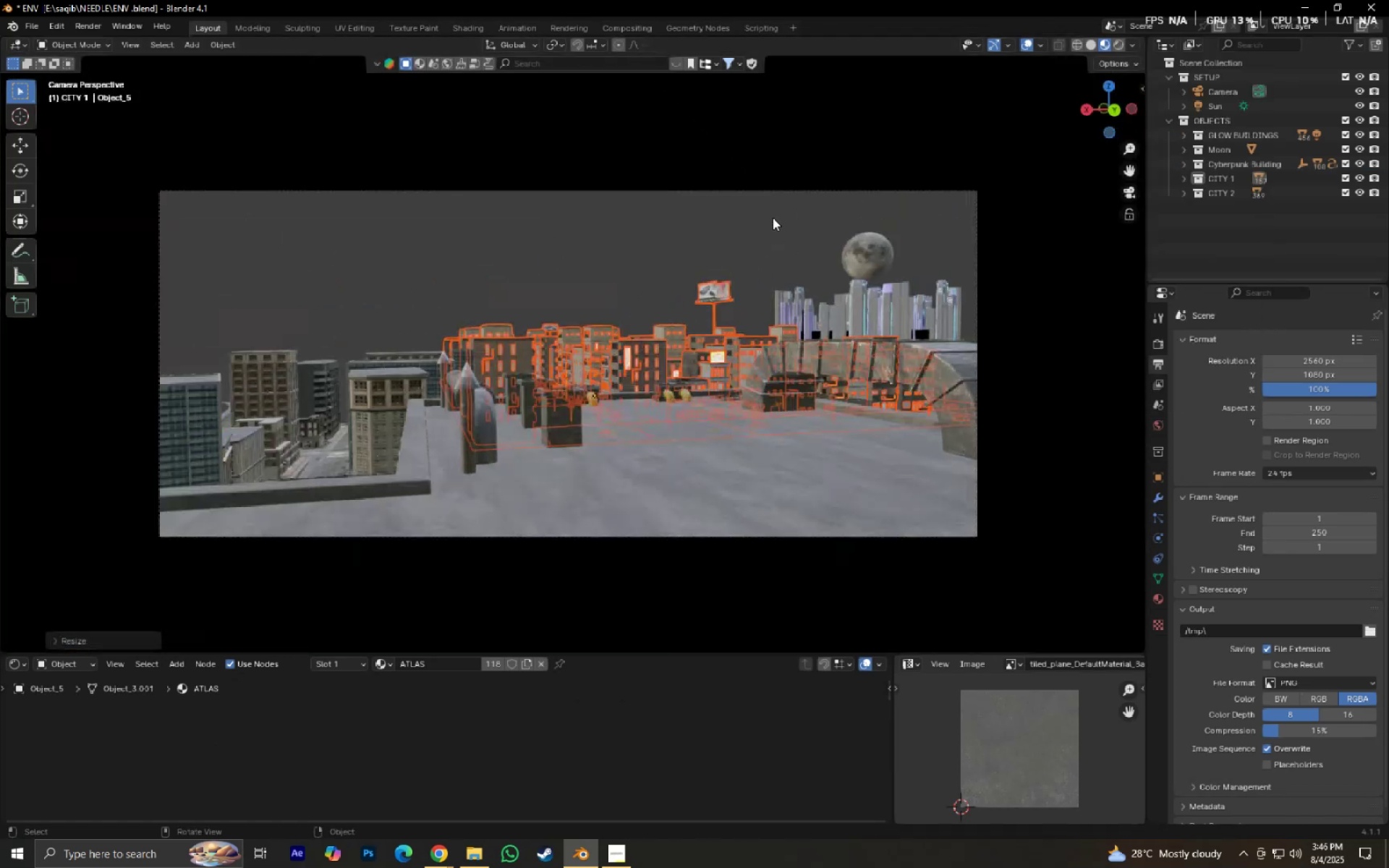 
key(Shift+ShiftLeft)
 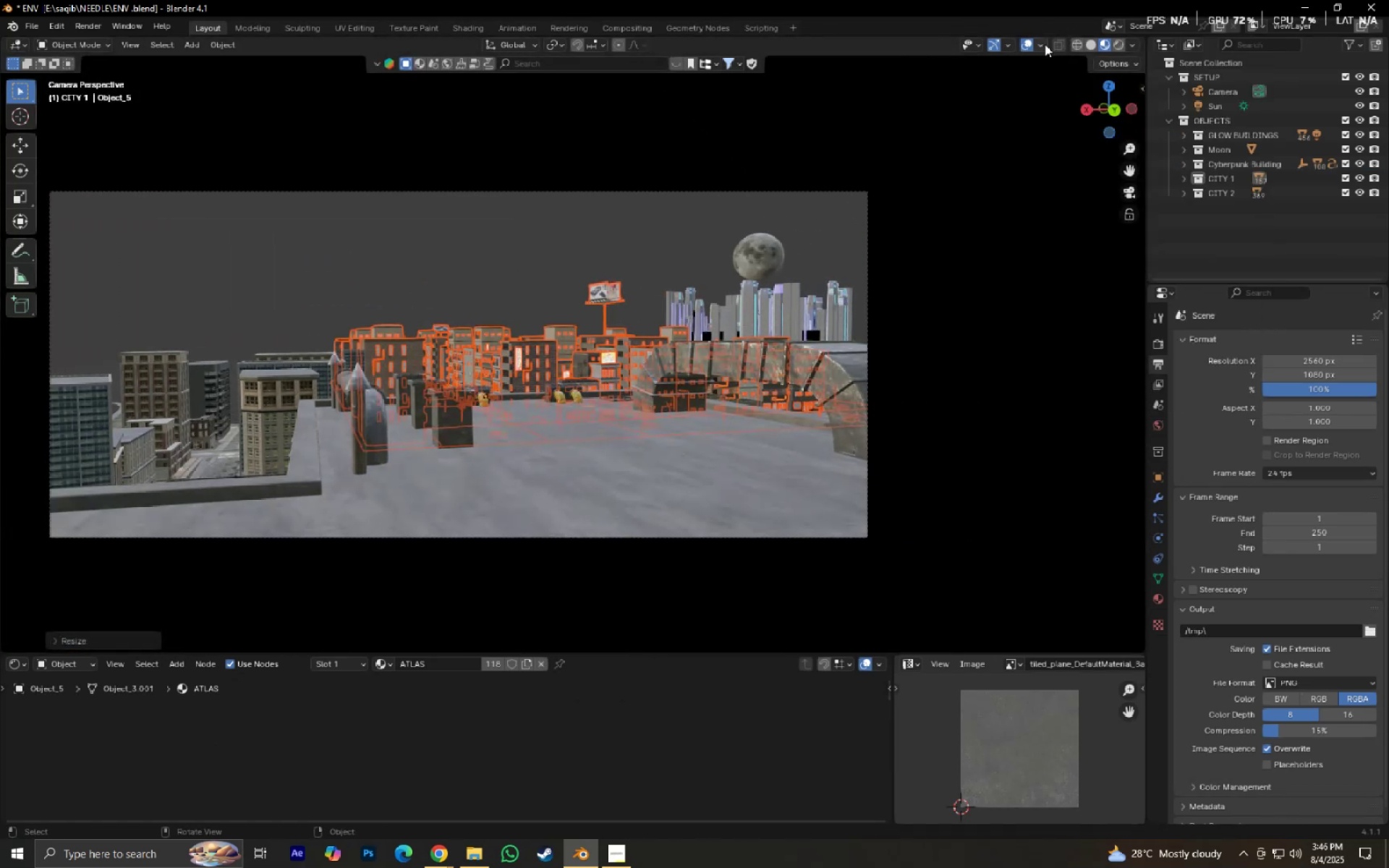 
left_click([1032, 43])
 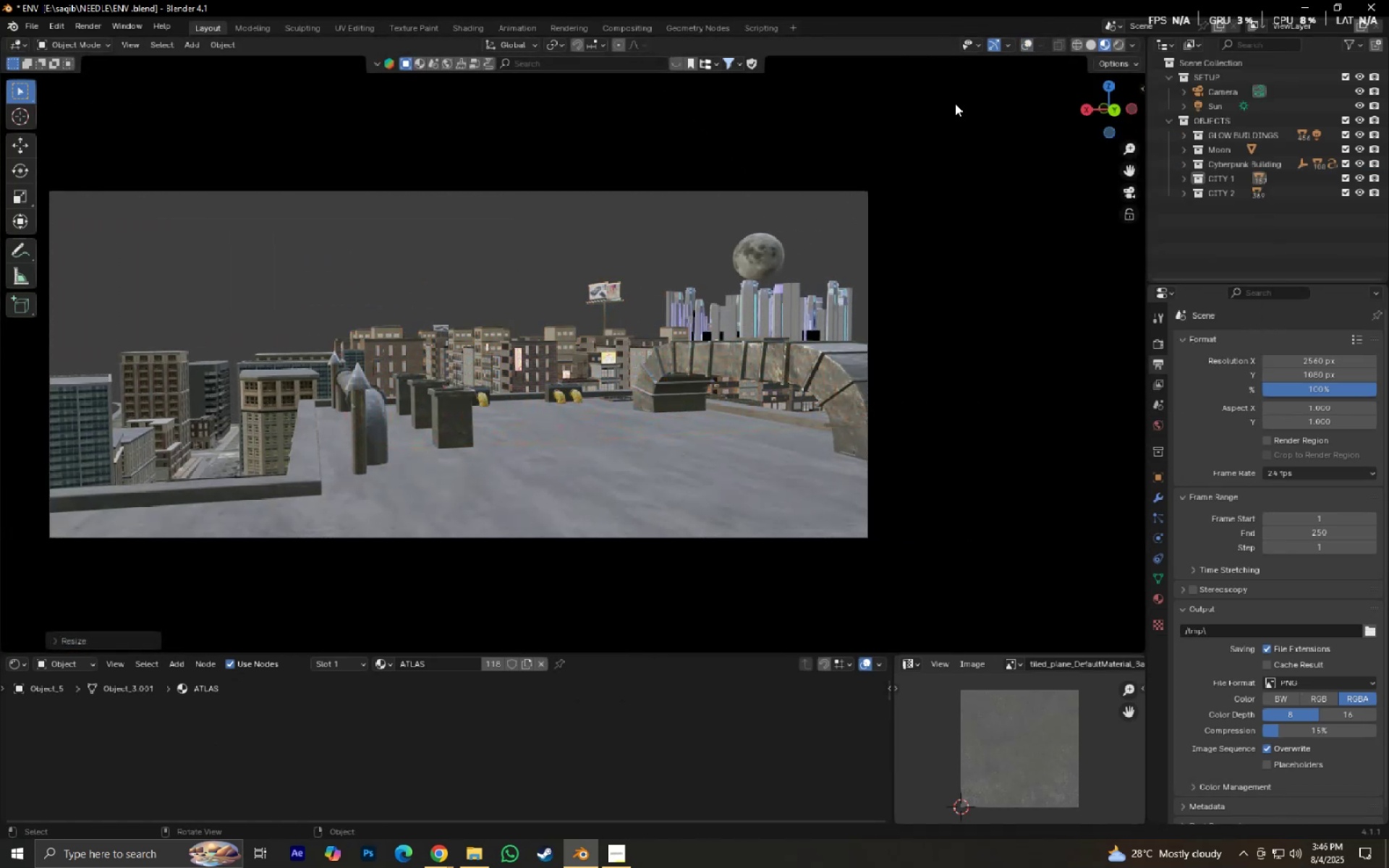 
scroll: coordinate [687, 258], scroll_direction: up, amount: 3.0
 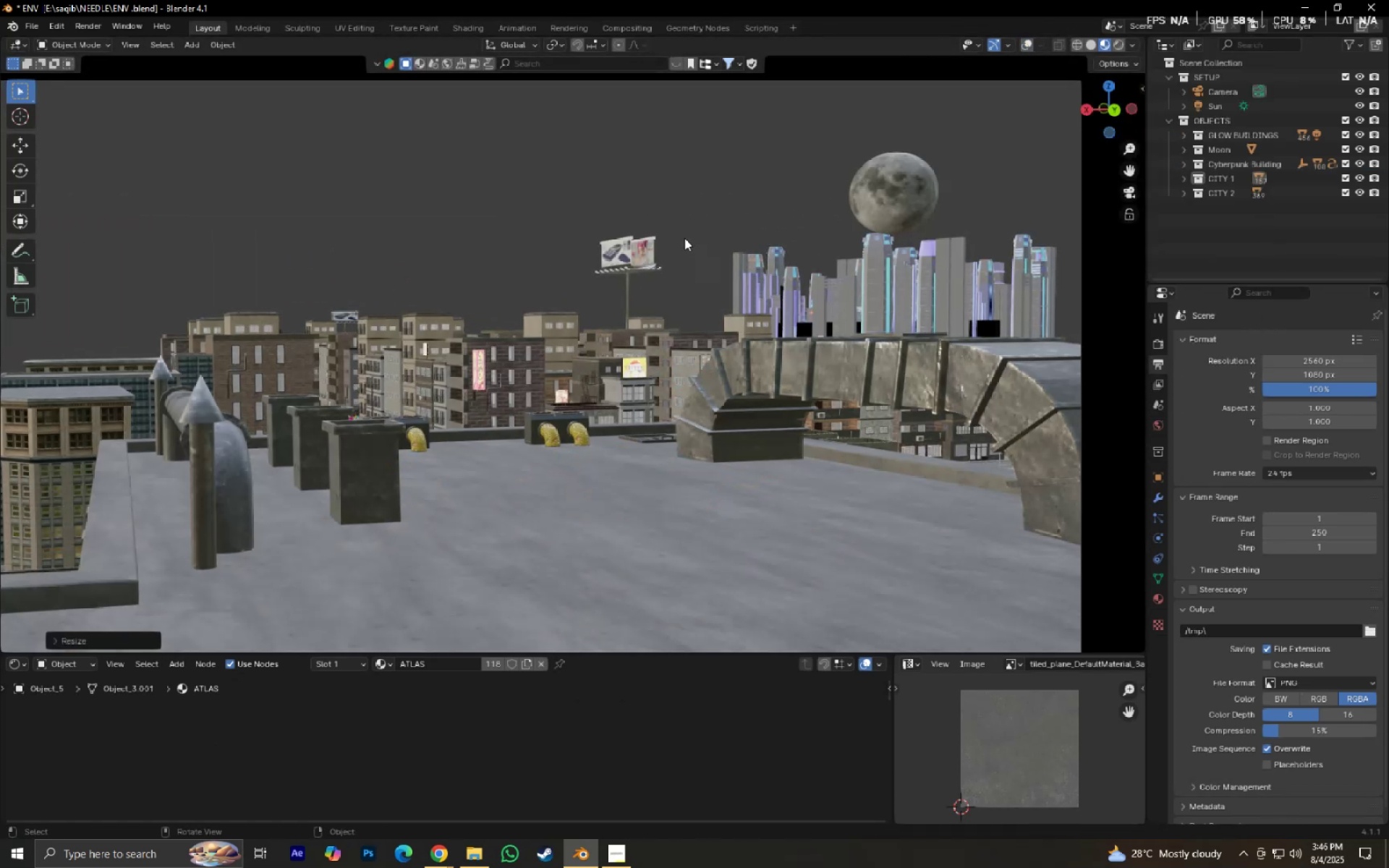 
type(gx)
 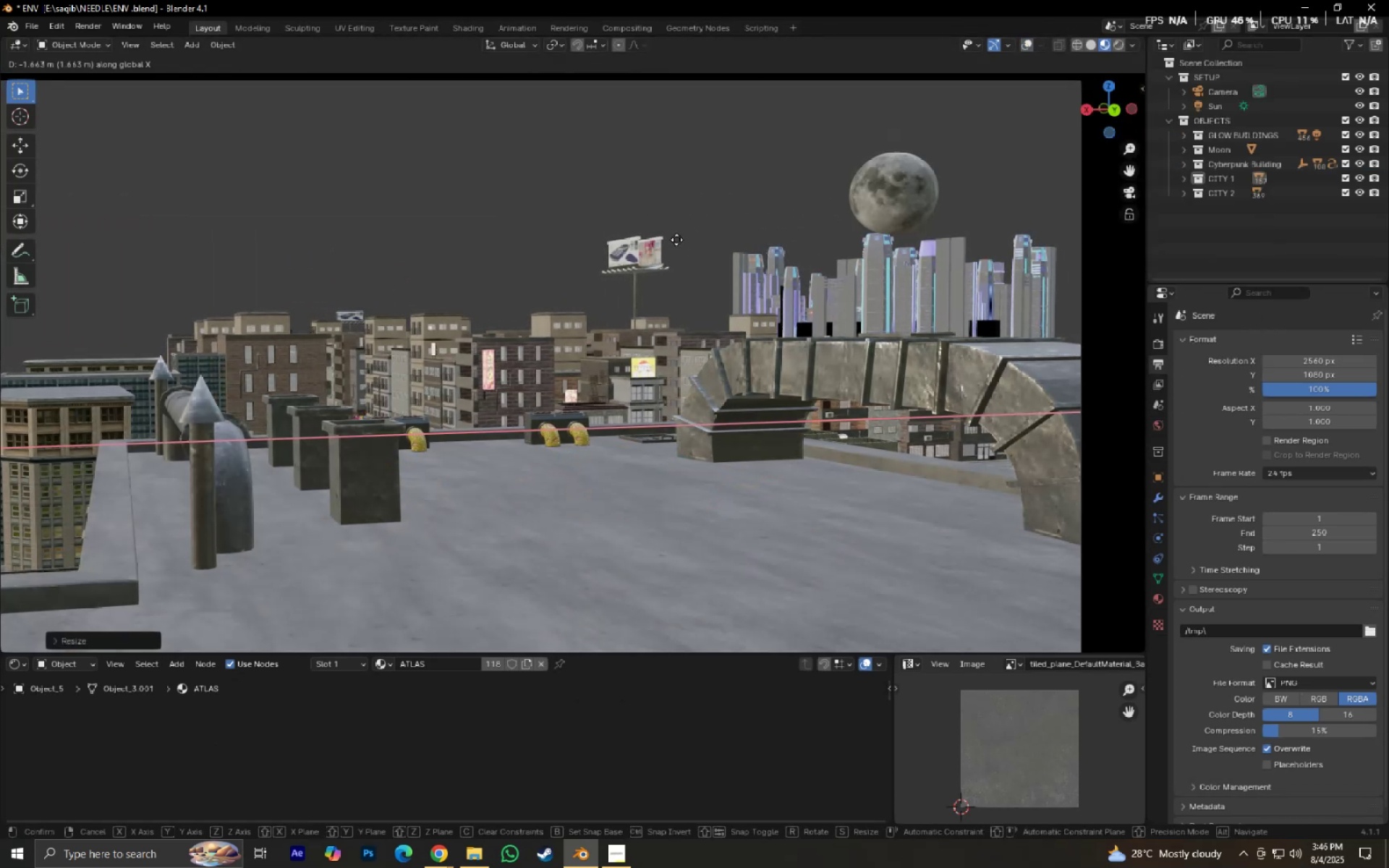 
left_click([676, 239])
 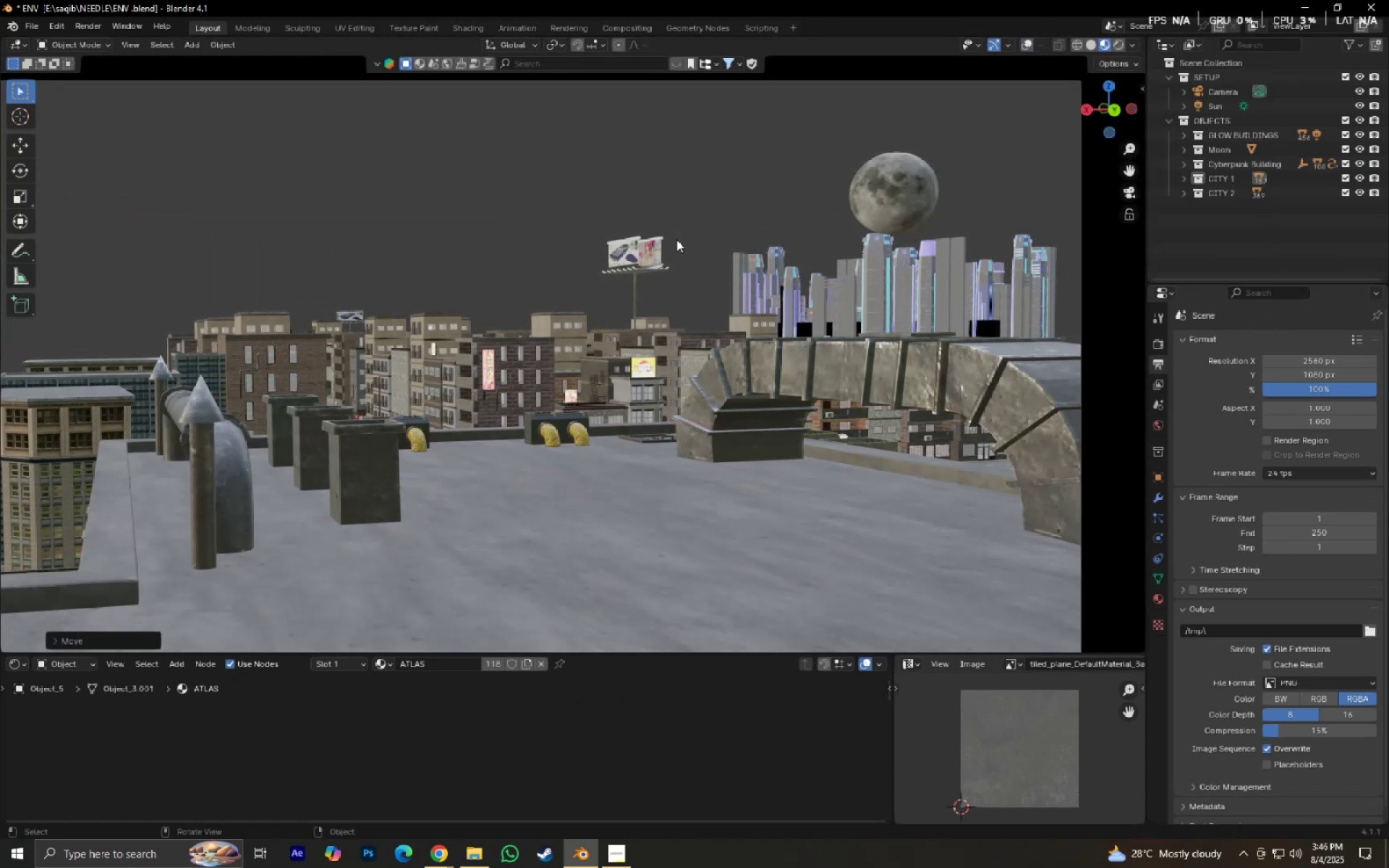 
type(gxy)
 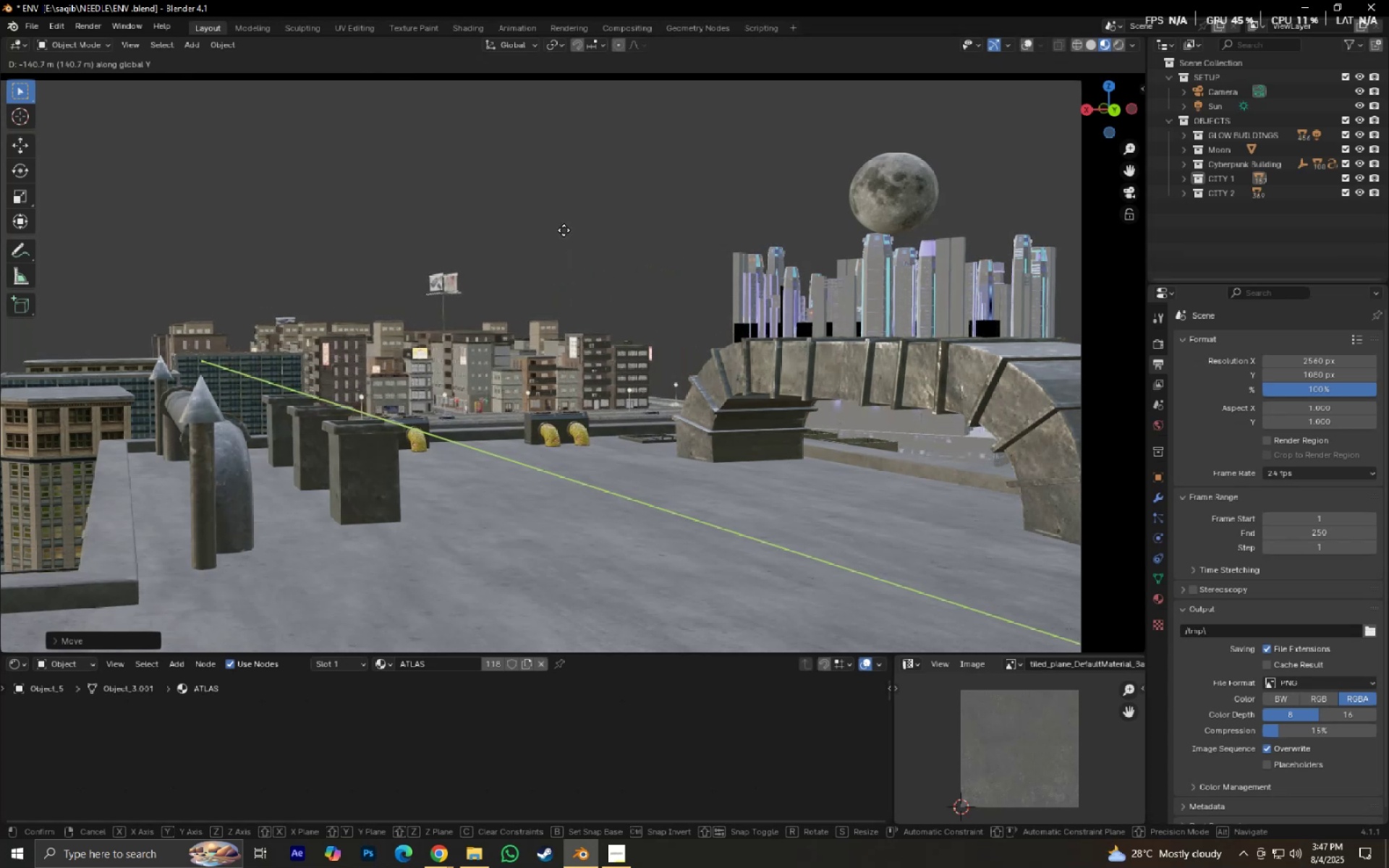 
wait(5.3)
 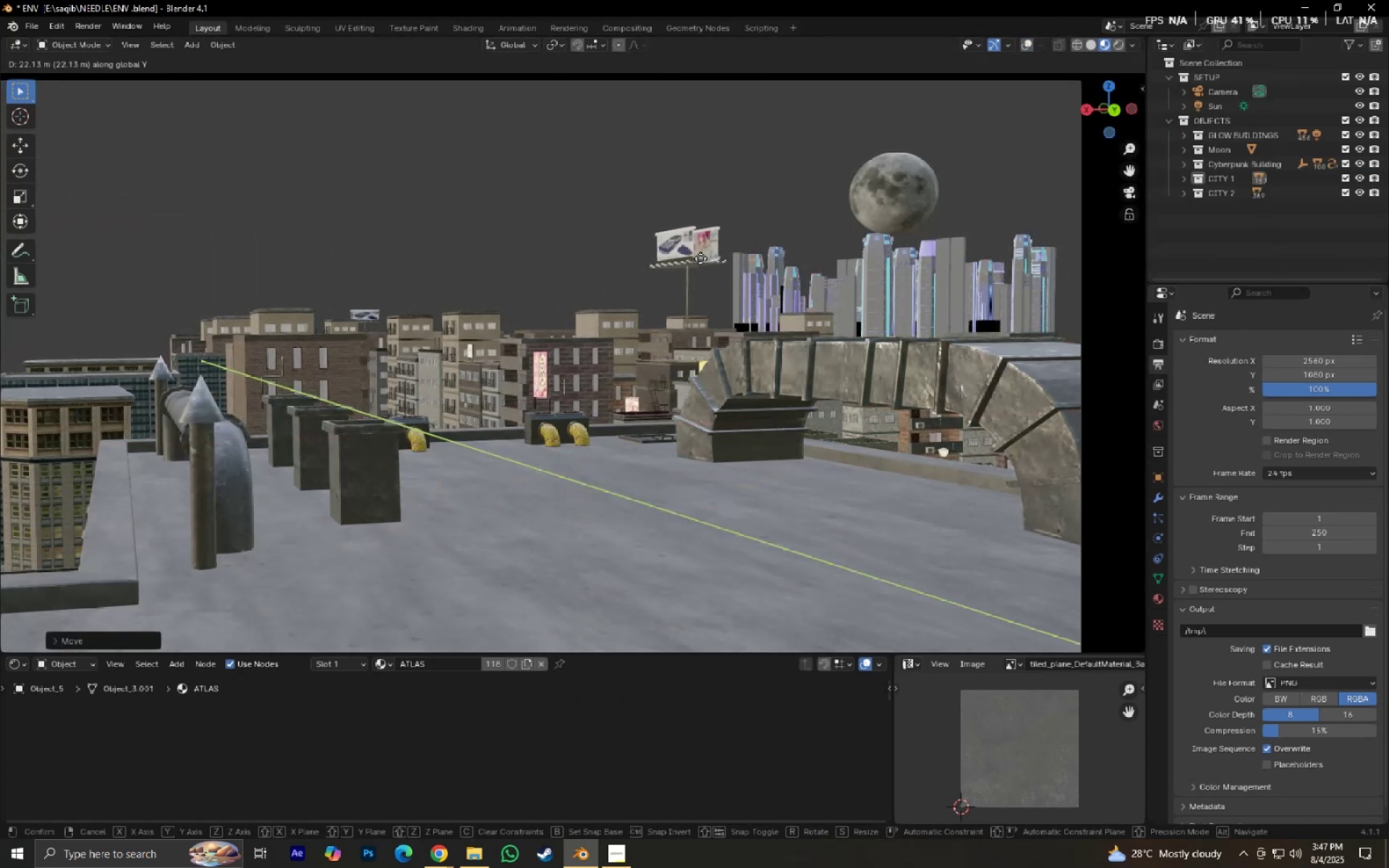 
left_click([615, 240])
 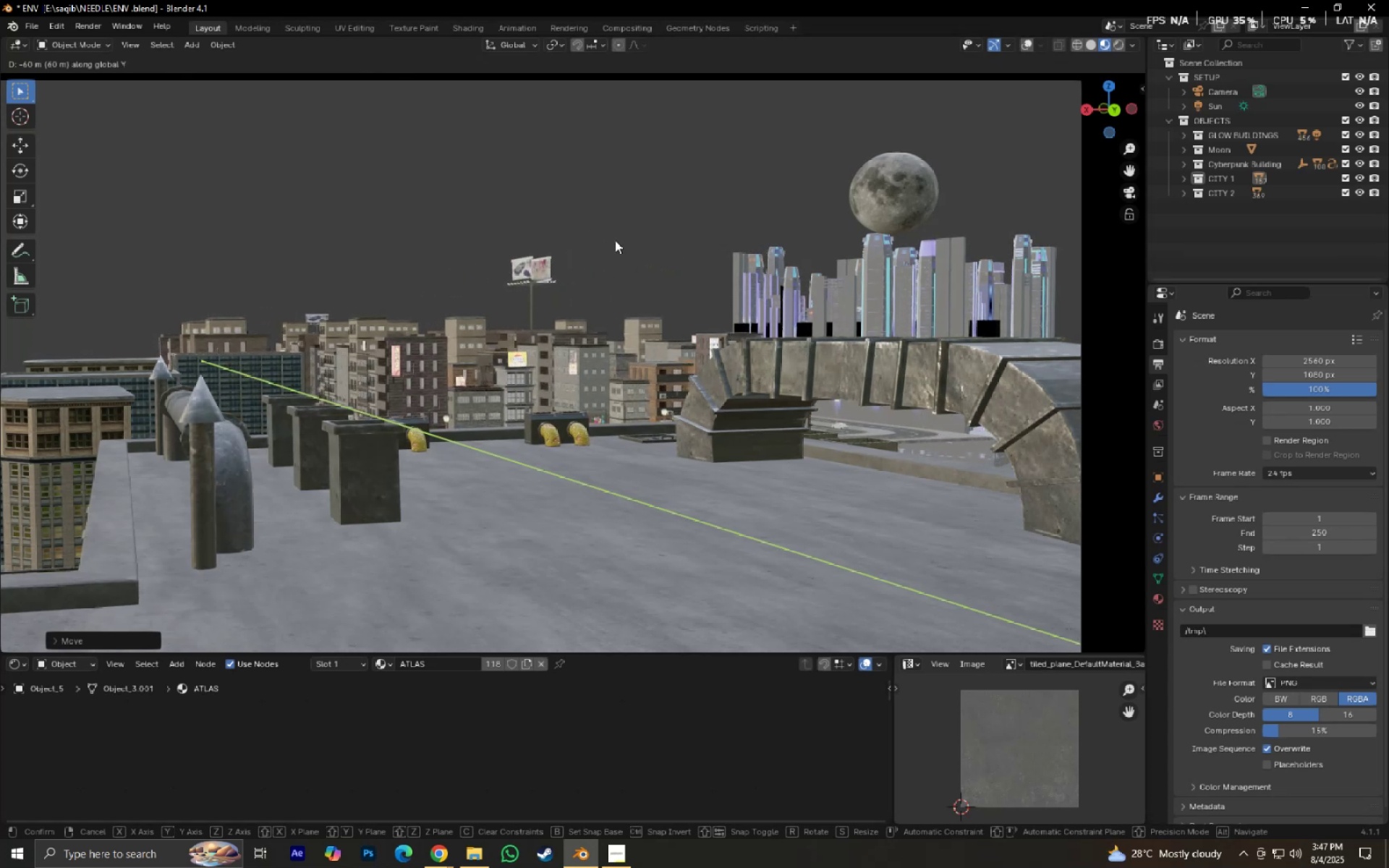 
hold_key(key=ShiftLeft, duration=0.45)
 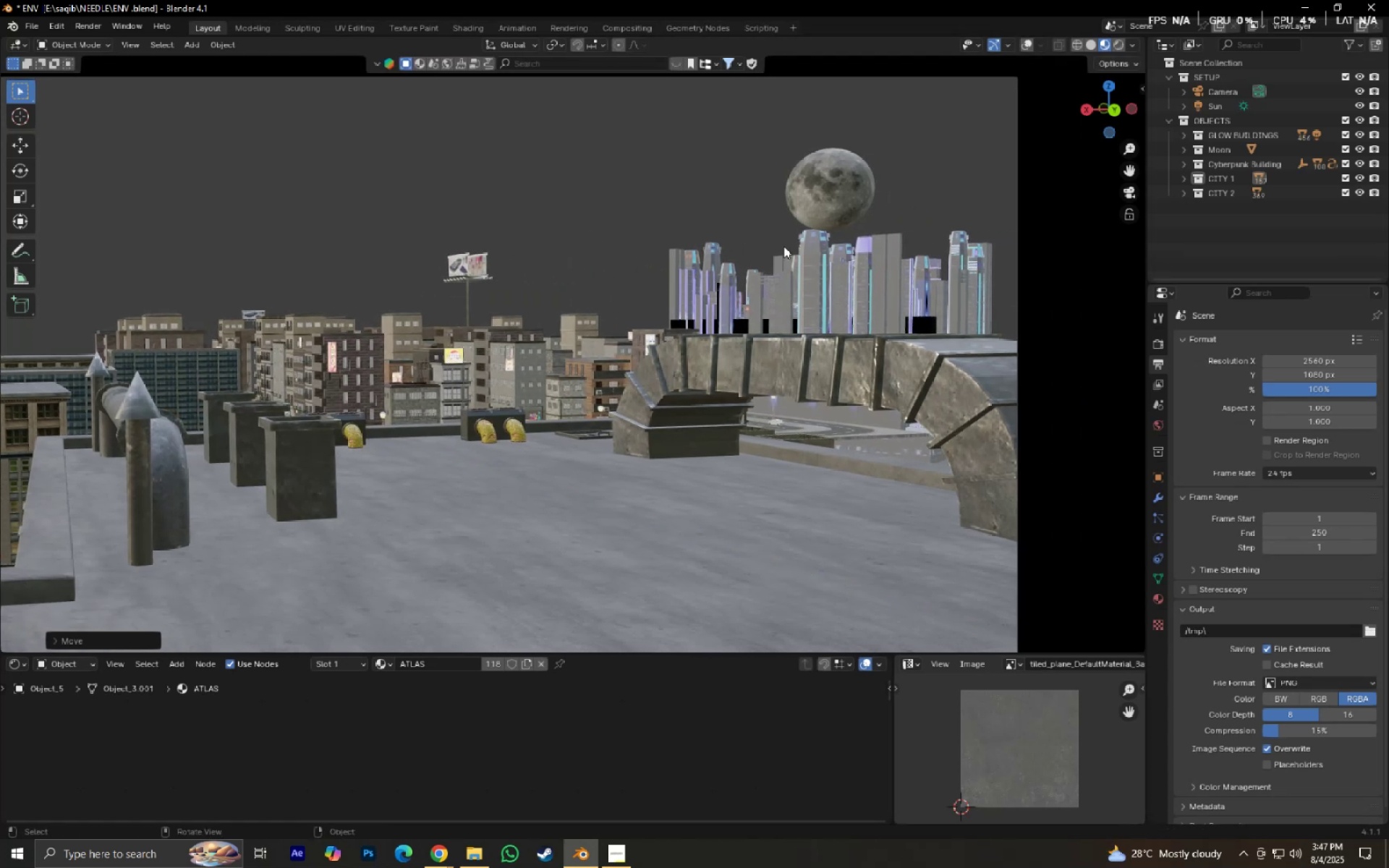 
scroll: coordinate [783, 250], scroll_direction: down, amount: 1.0
 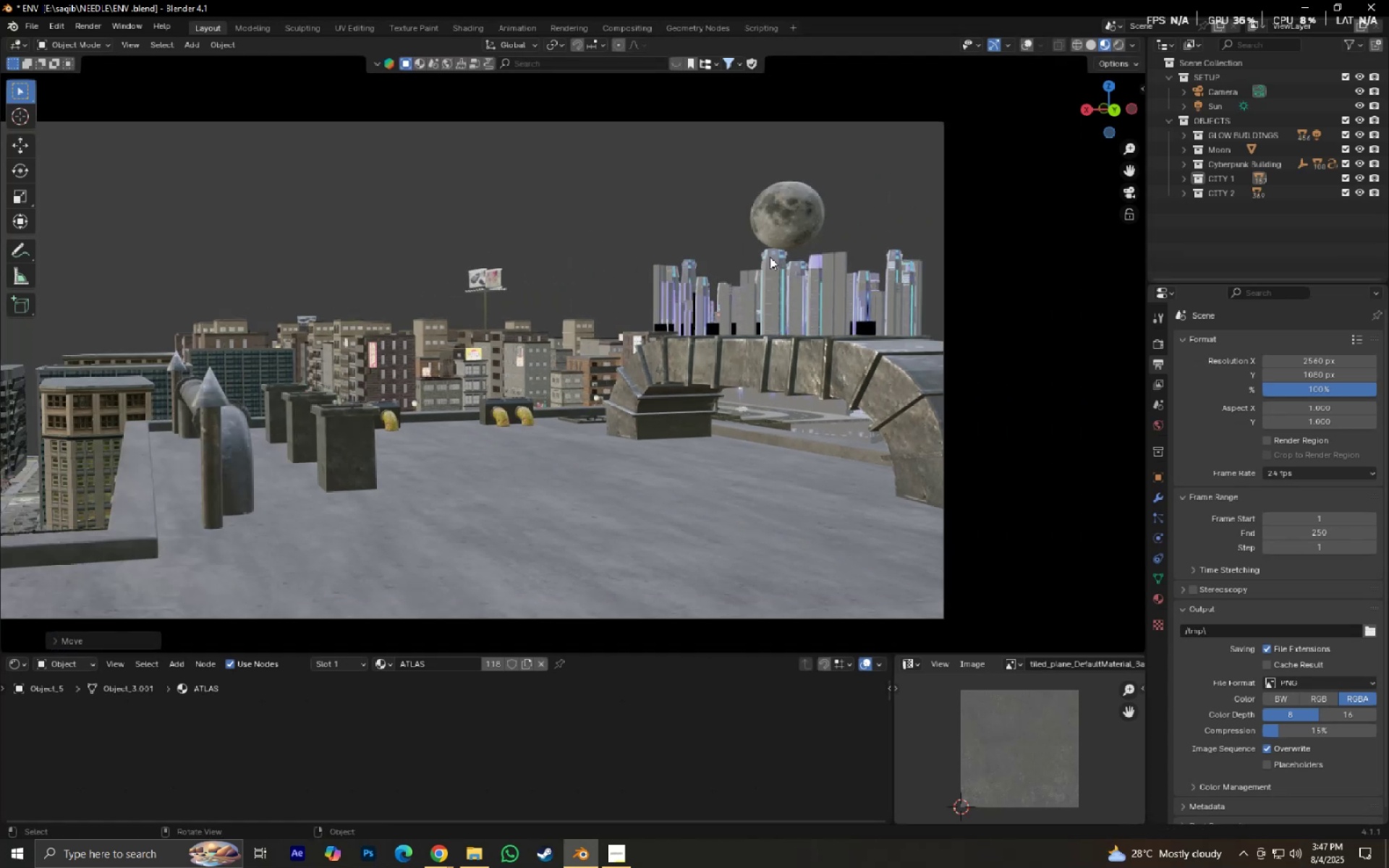 
hold_key(key=ShiftLeft, duration=0.51)
 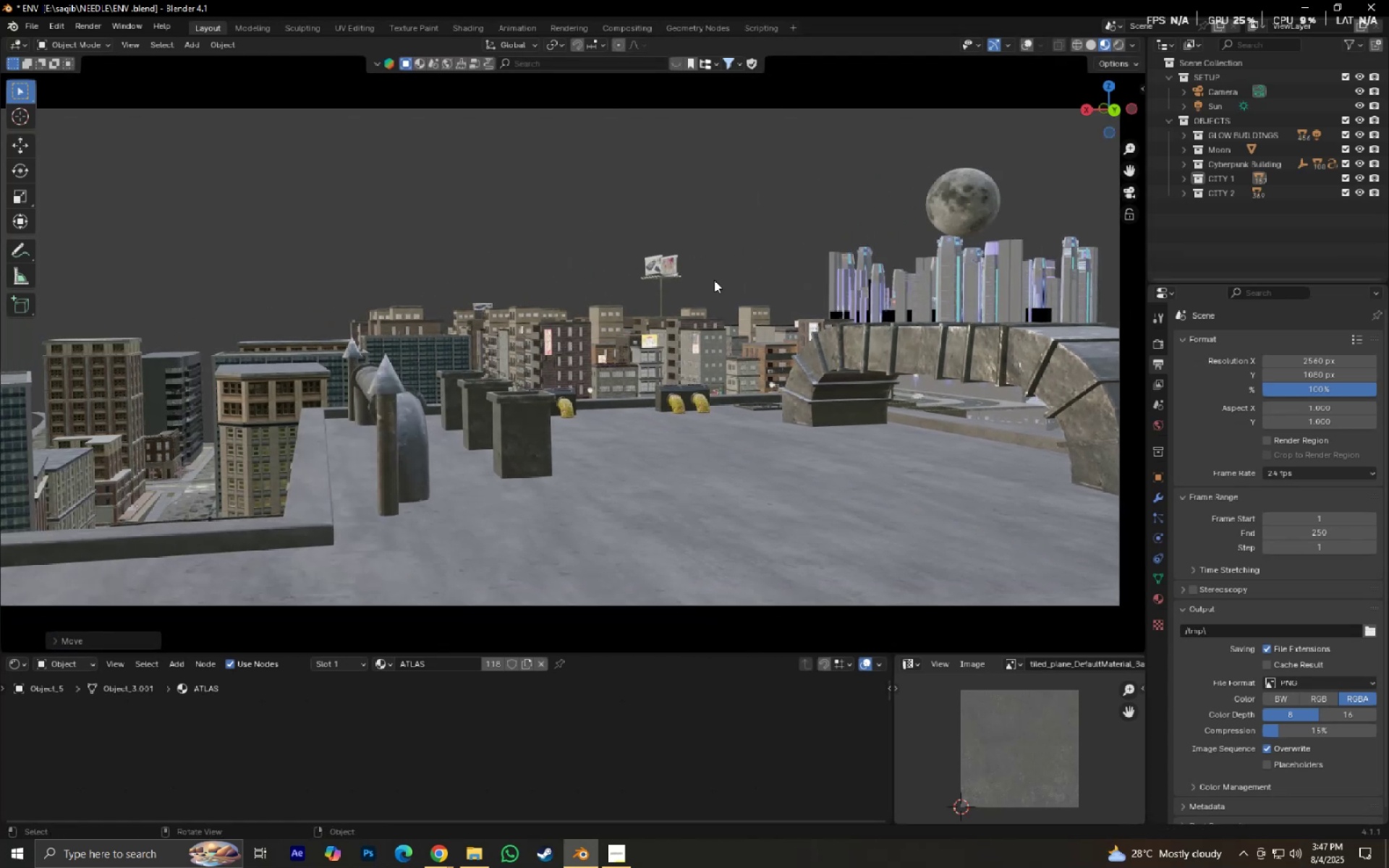 
hold_key(key=ShiftLeft, duration=0.39)
 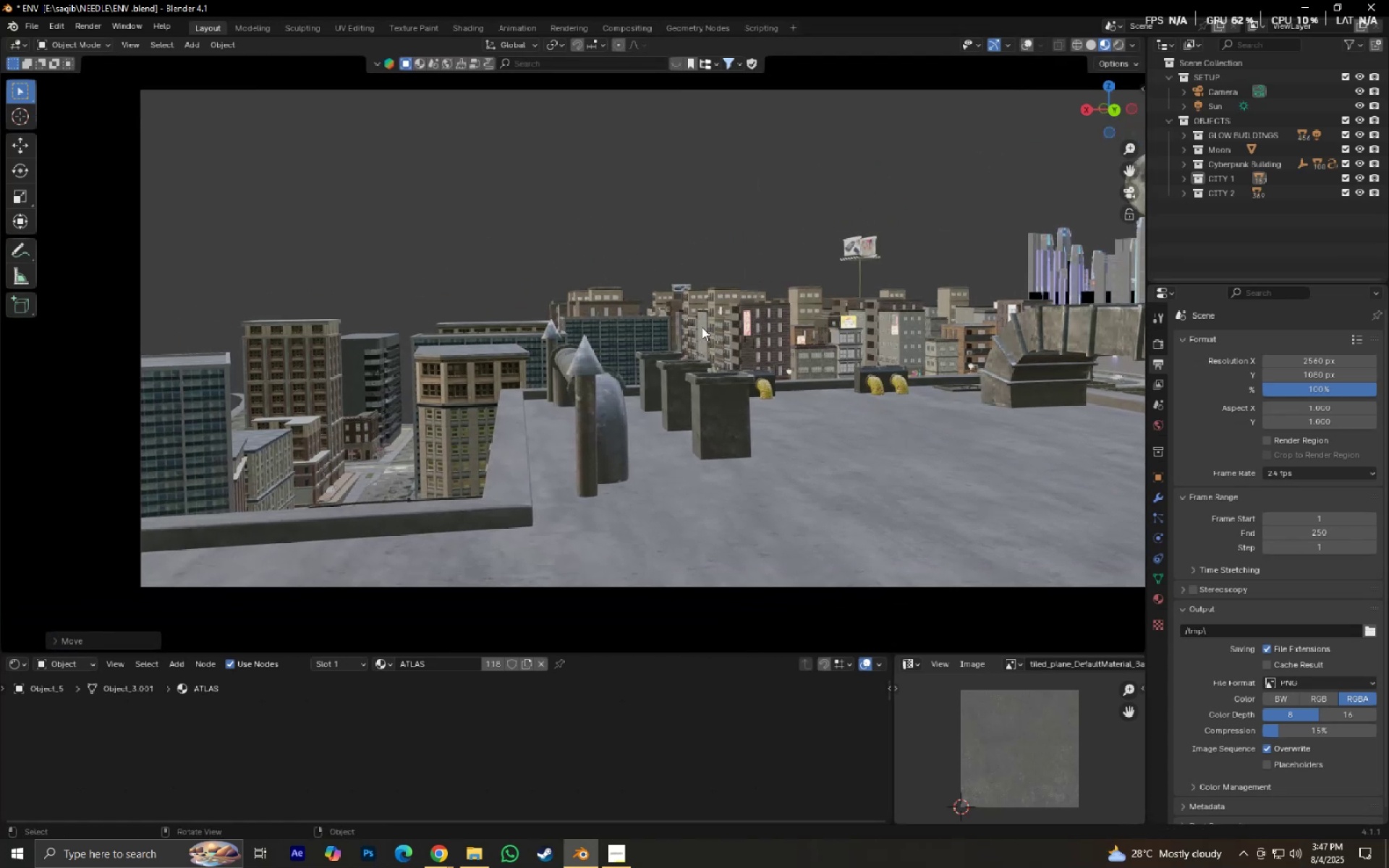 
hold_key(key=ShiftLeft, duration=0.7)
 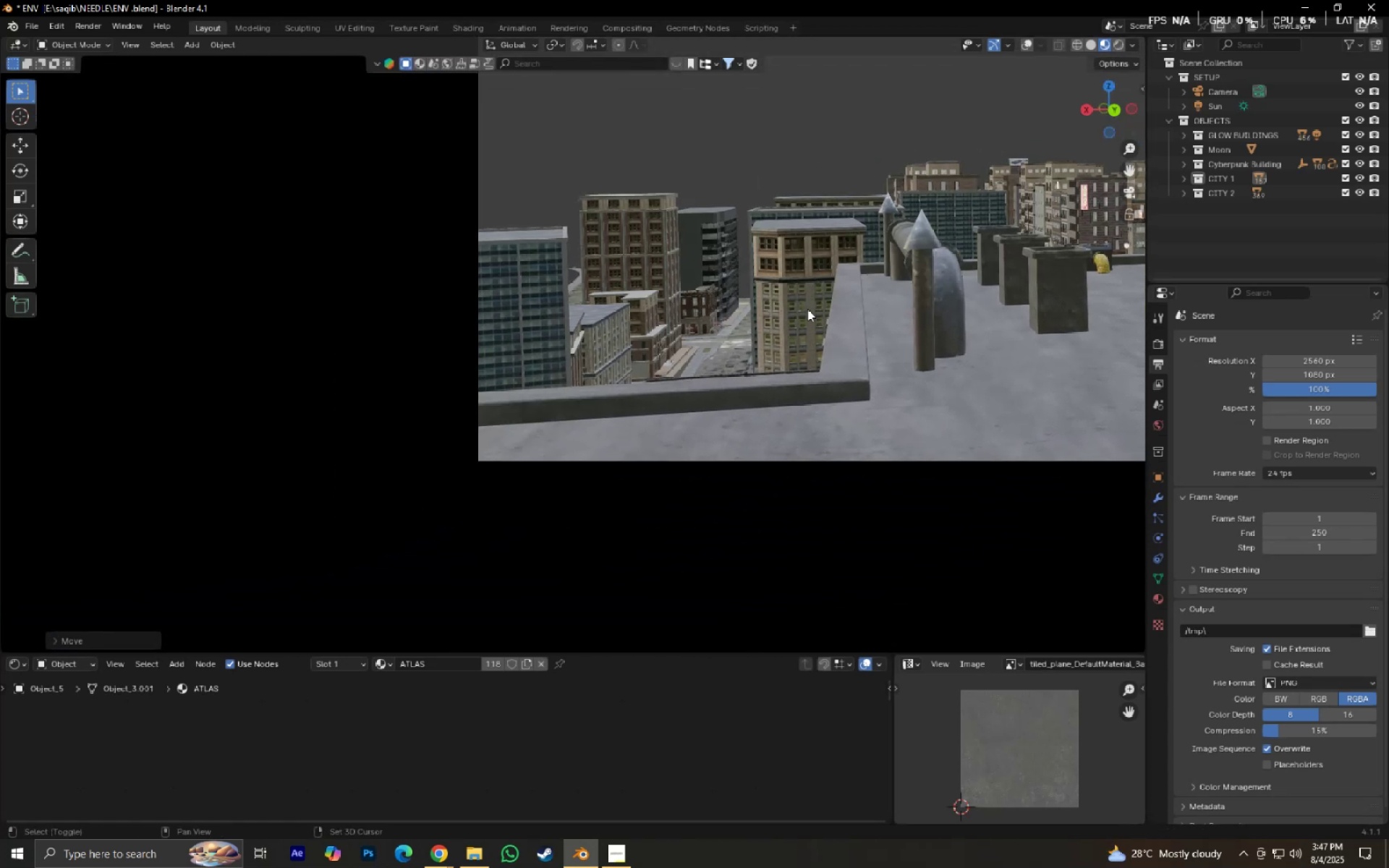 
scroll: coordinate [807, 373], scroll_direction: up, amount: 7.0
 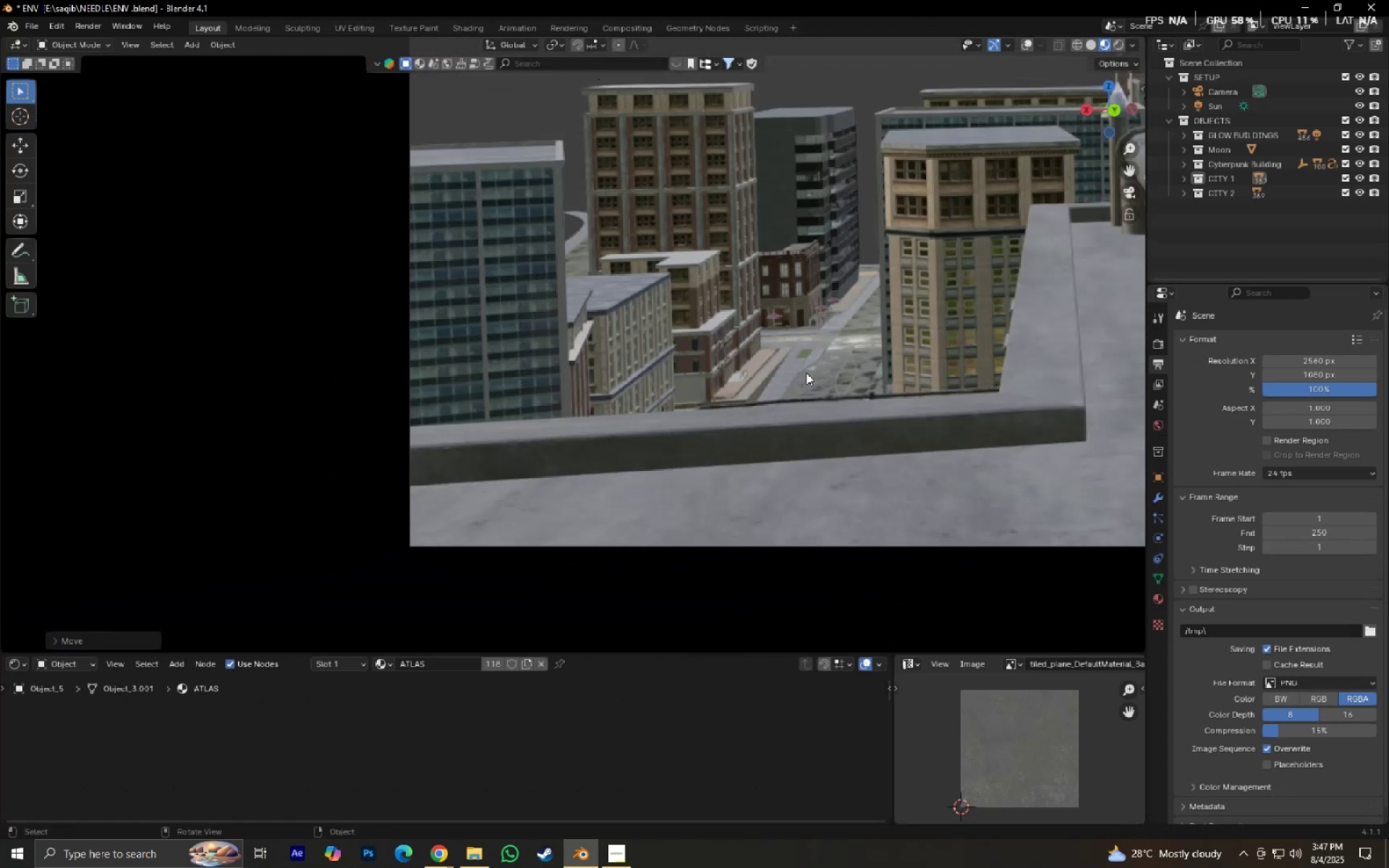 
hold_key(key=ShiftLeft, duration=0.56)
 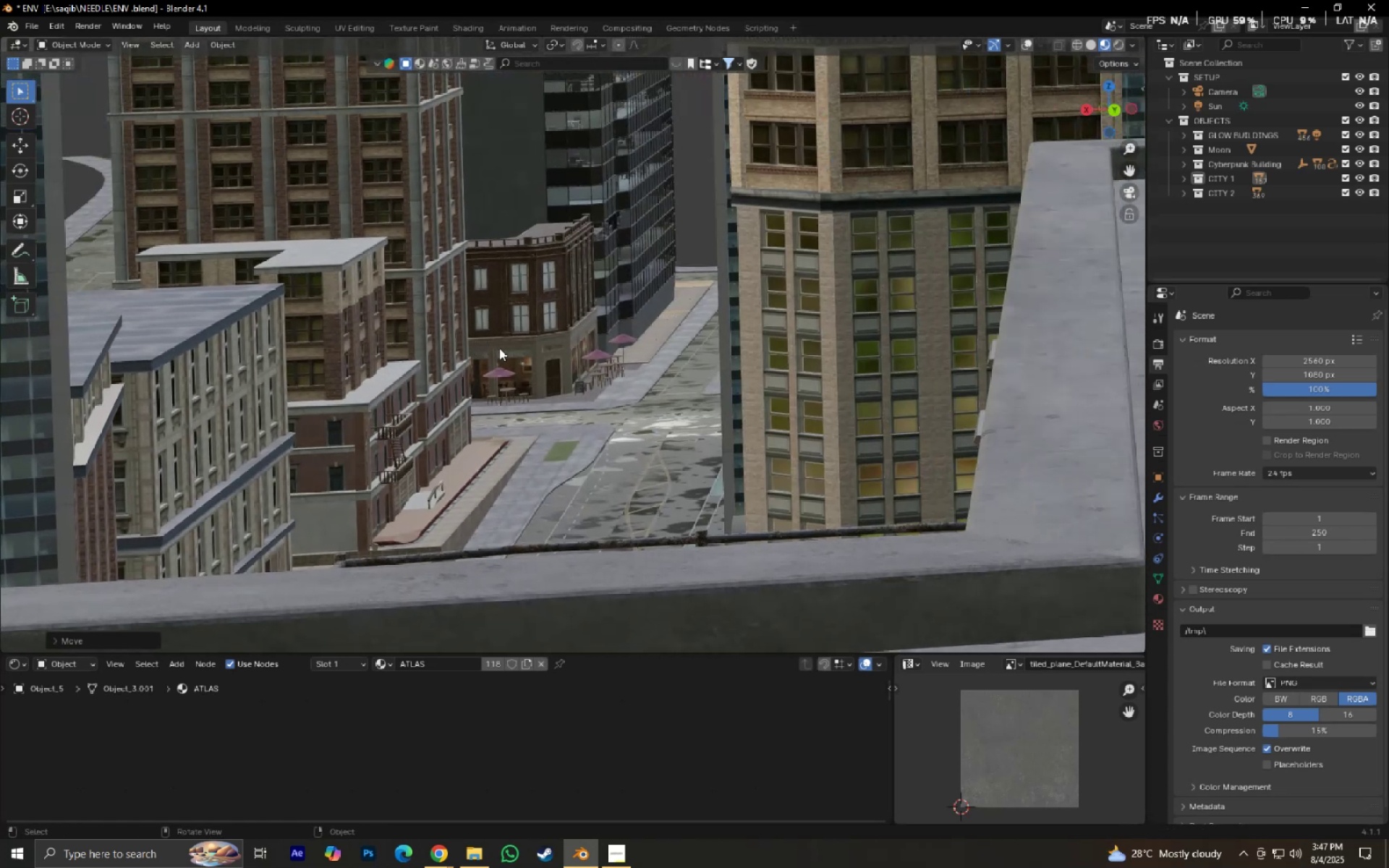 
scroll: coordinate [513, 349], scroll_direction: down, amount: 5.0
 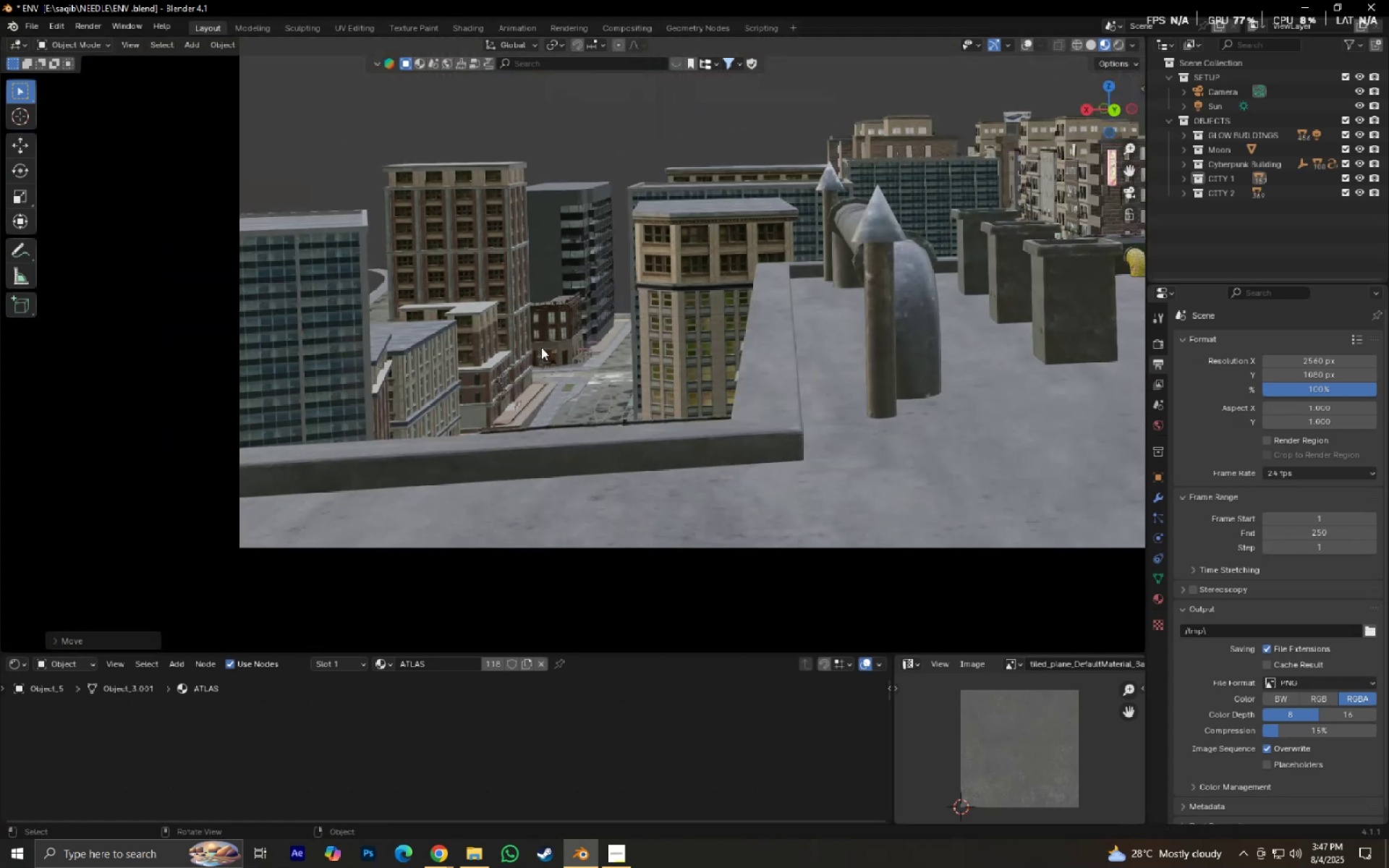 
hold_key(key=ShiftLeft, duration=0.47)
 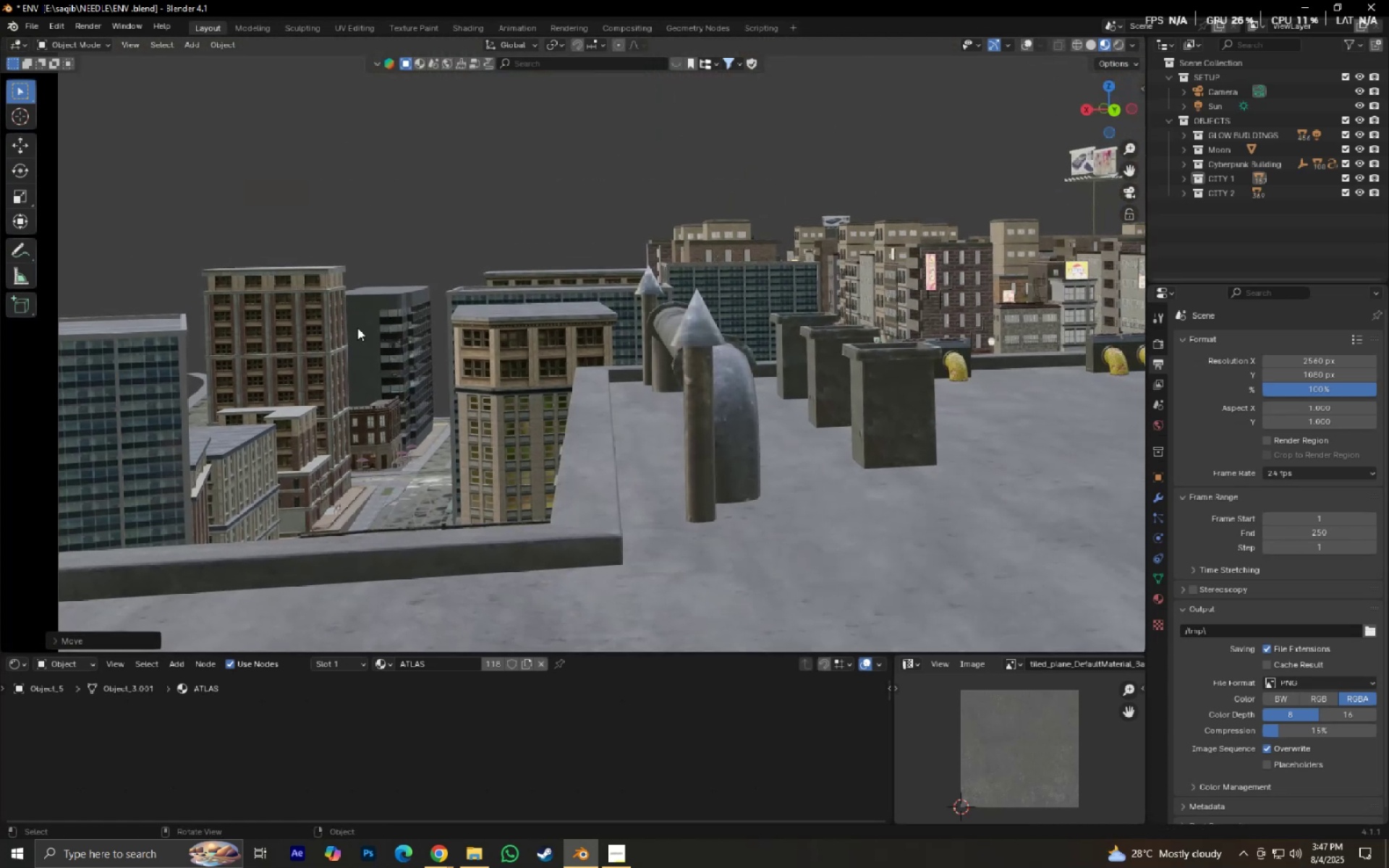 
hold_key(key=ShiftLeft, duration=0.32)
 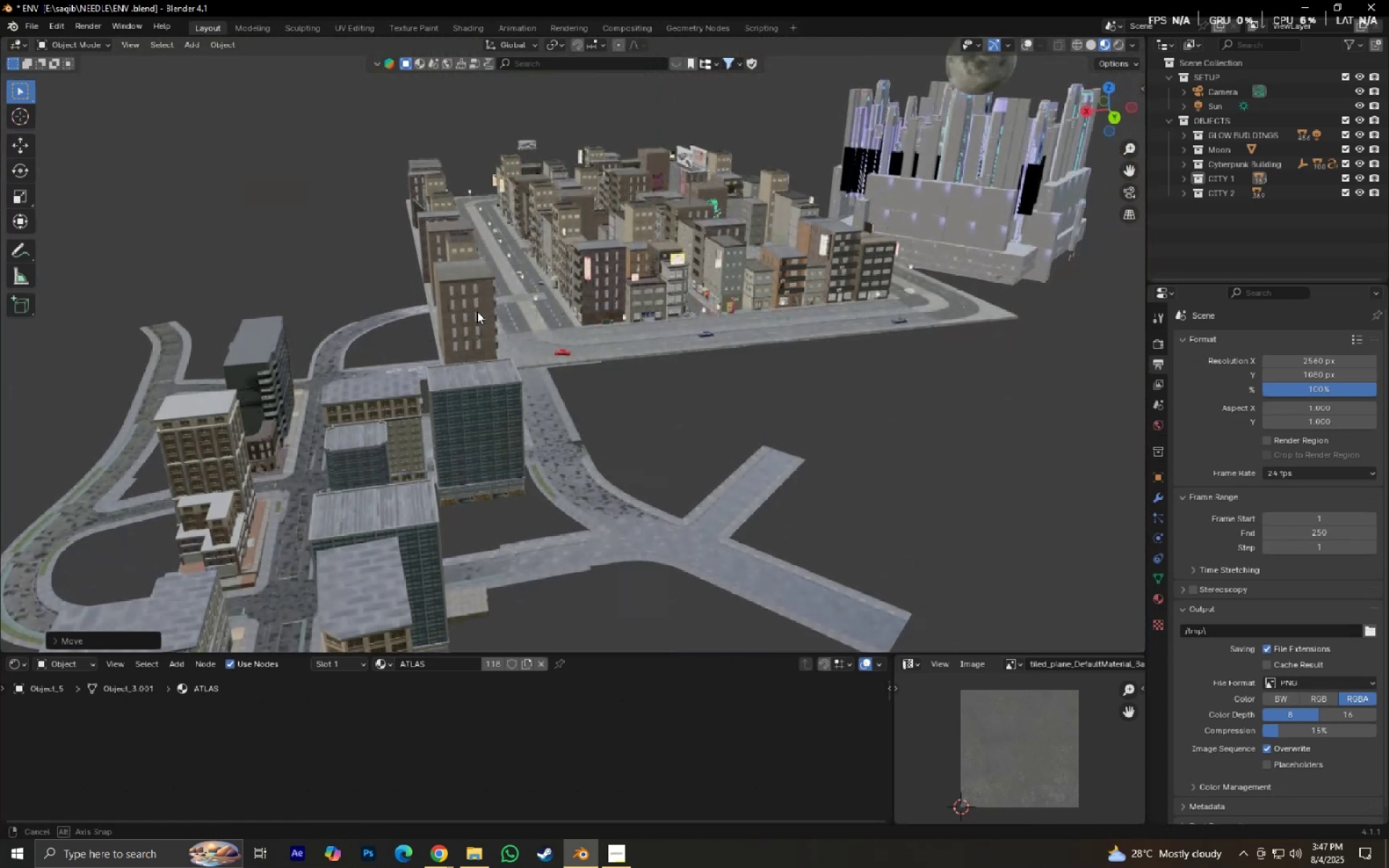 
scroll: coordinate [487, 314], scroll_direction: down, amount: 2.0
 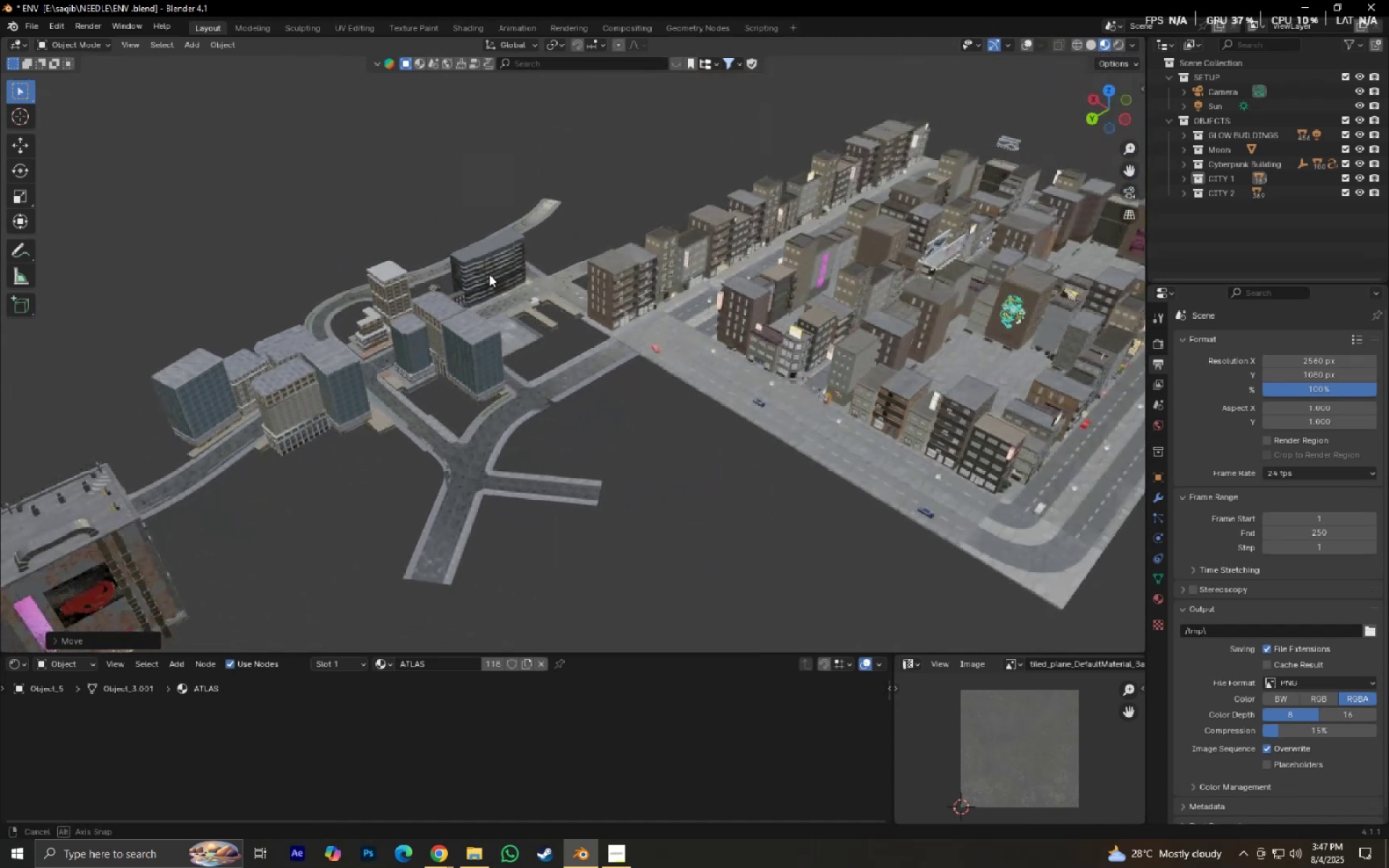 
type(gx)
 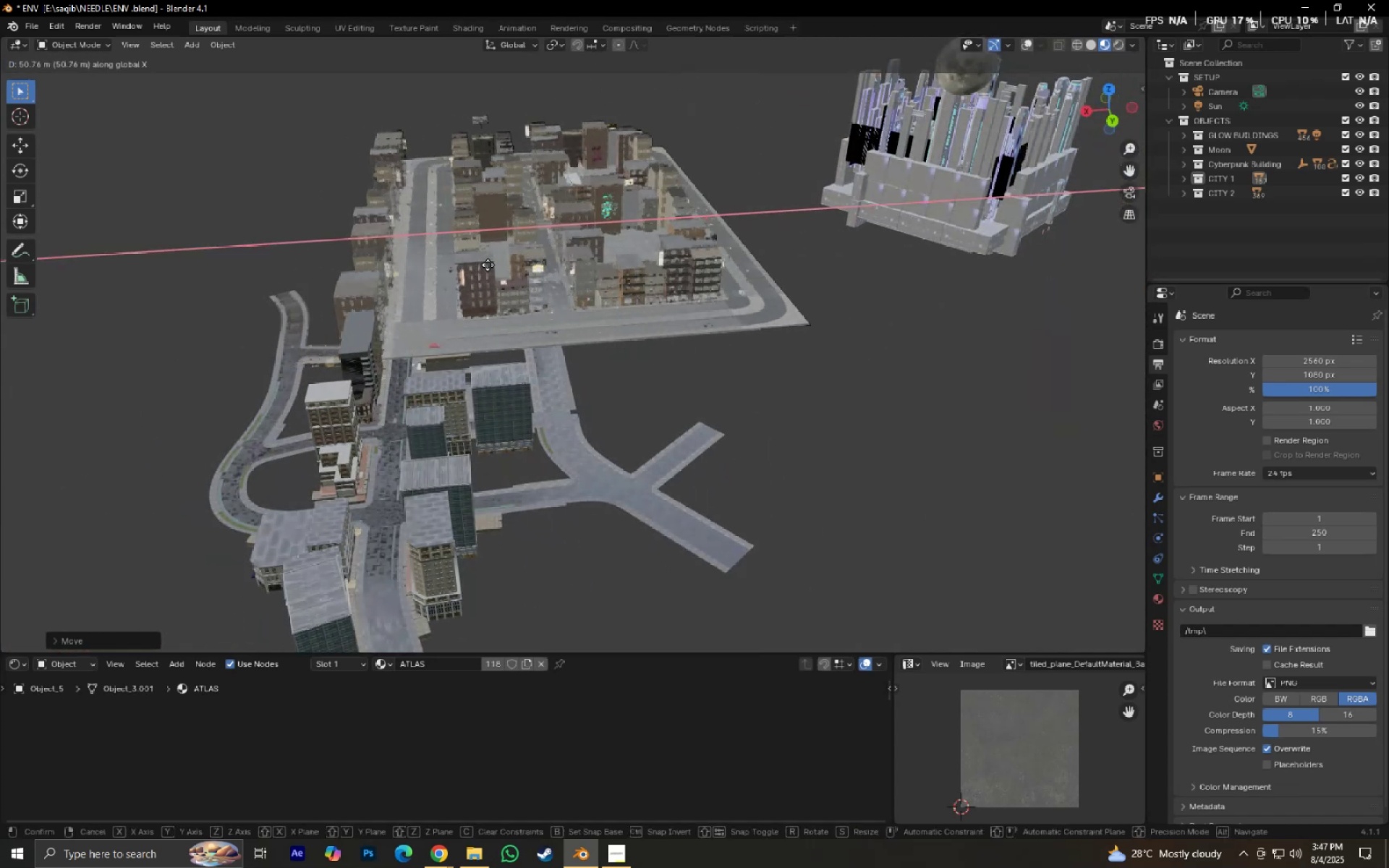 
left_click([485, 265])
 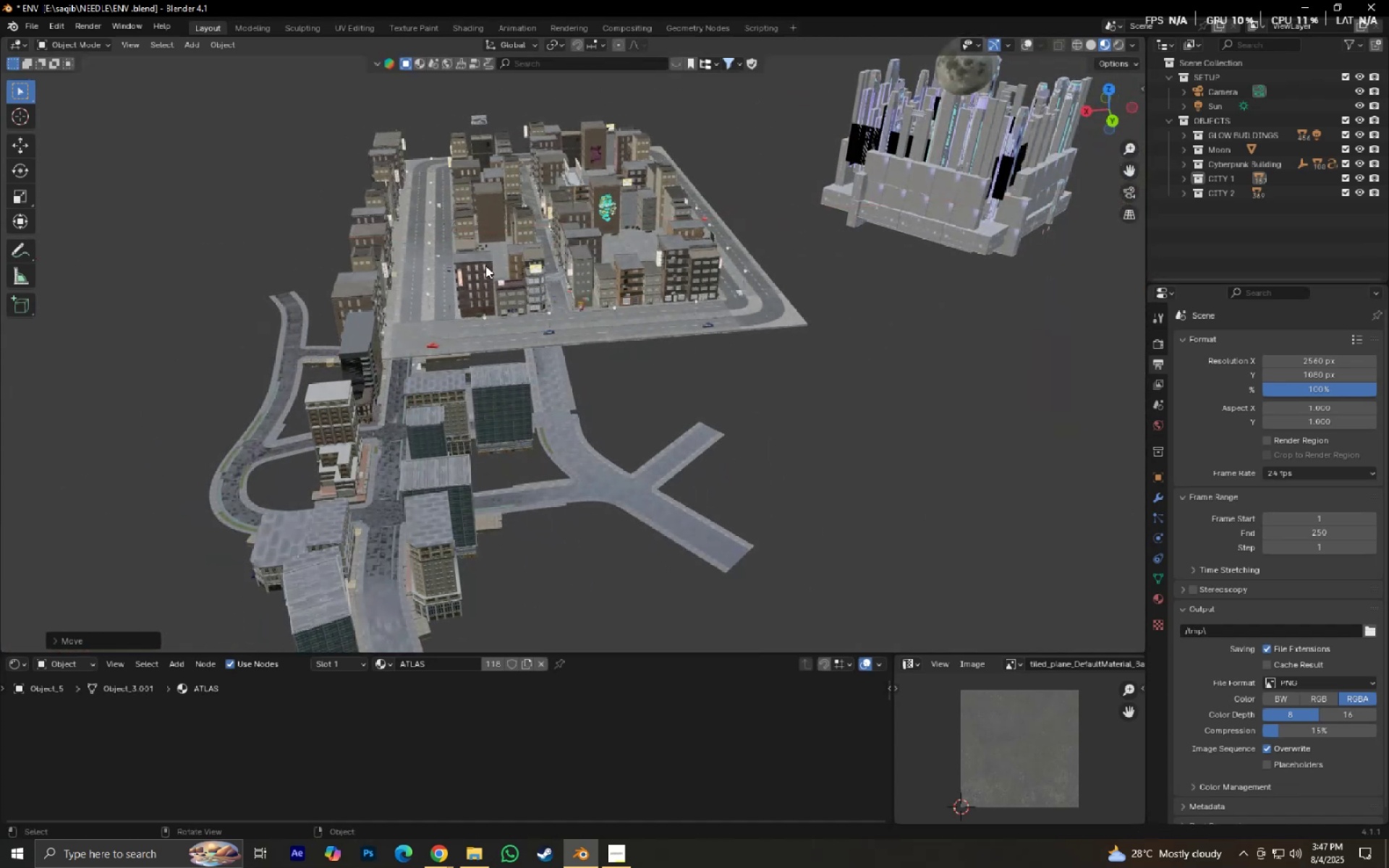 
type(0gx)
 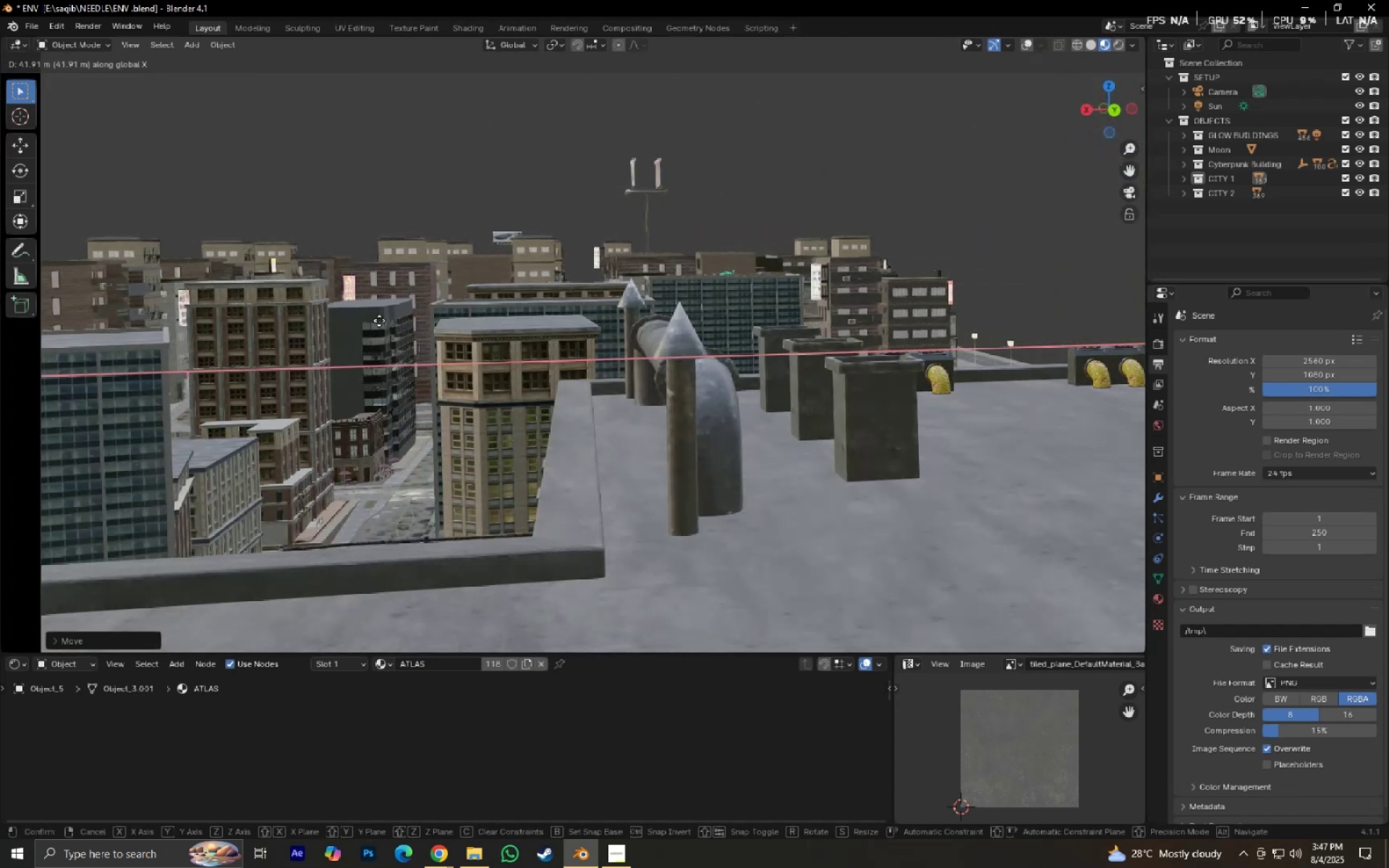 
left_click([376, 320])
 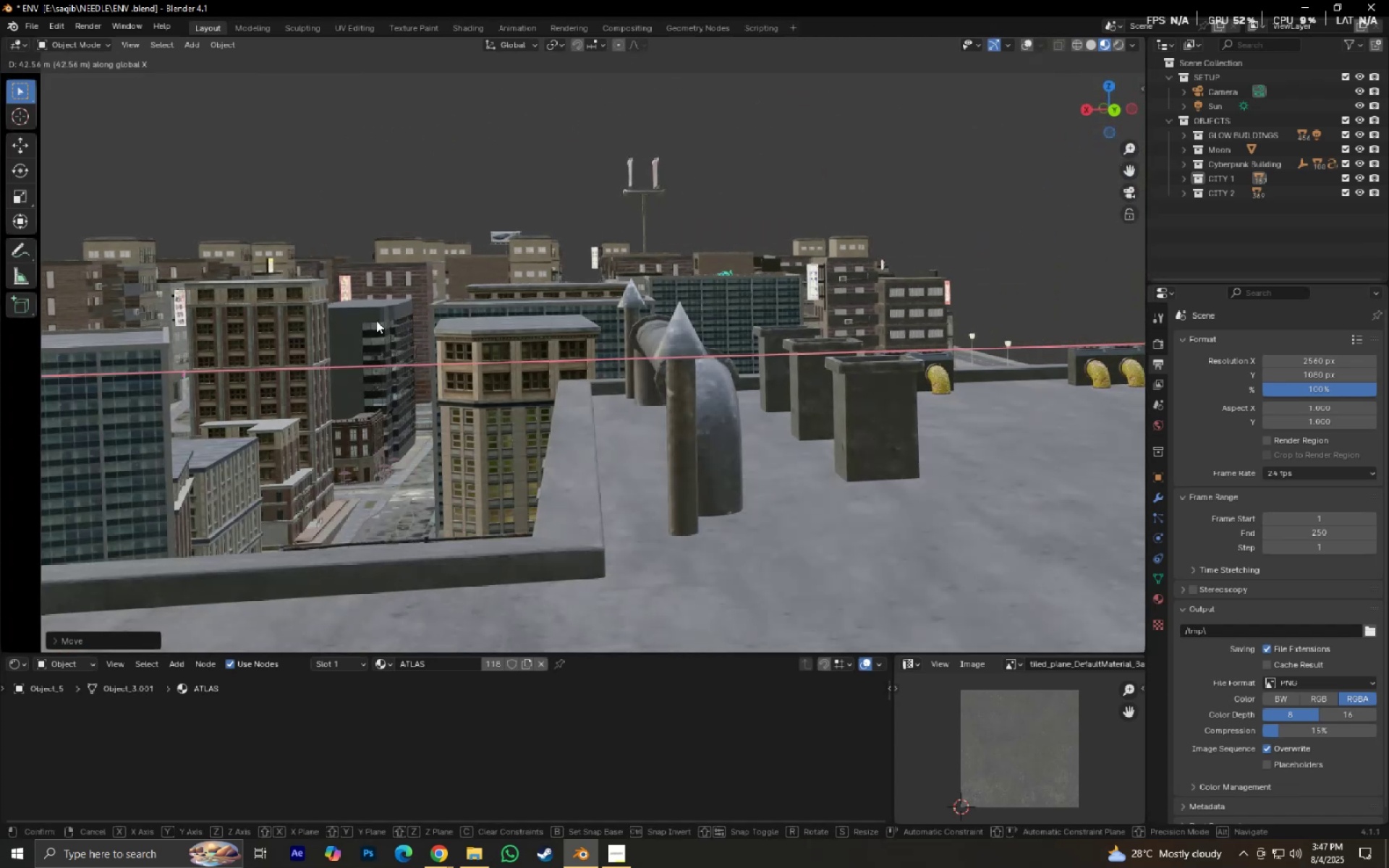 
key(Shift+ShiftLeft)
 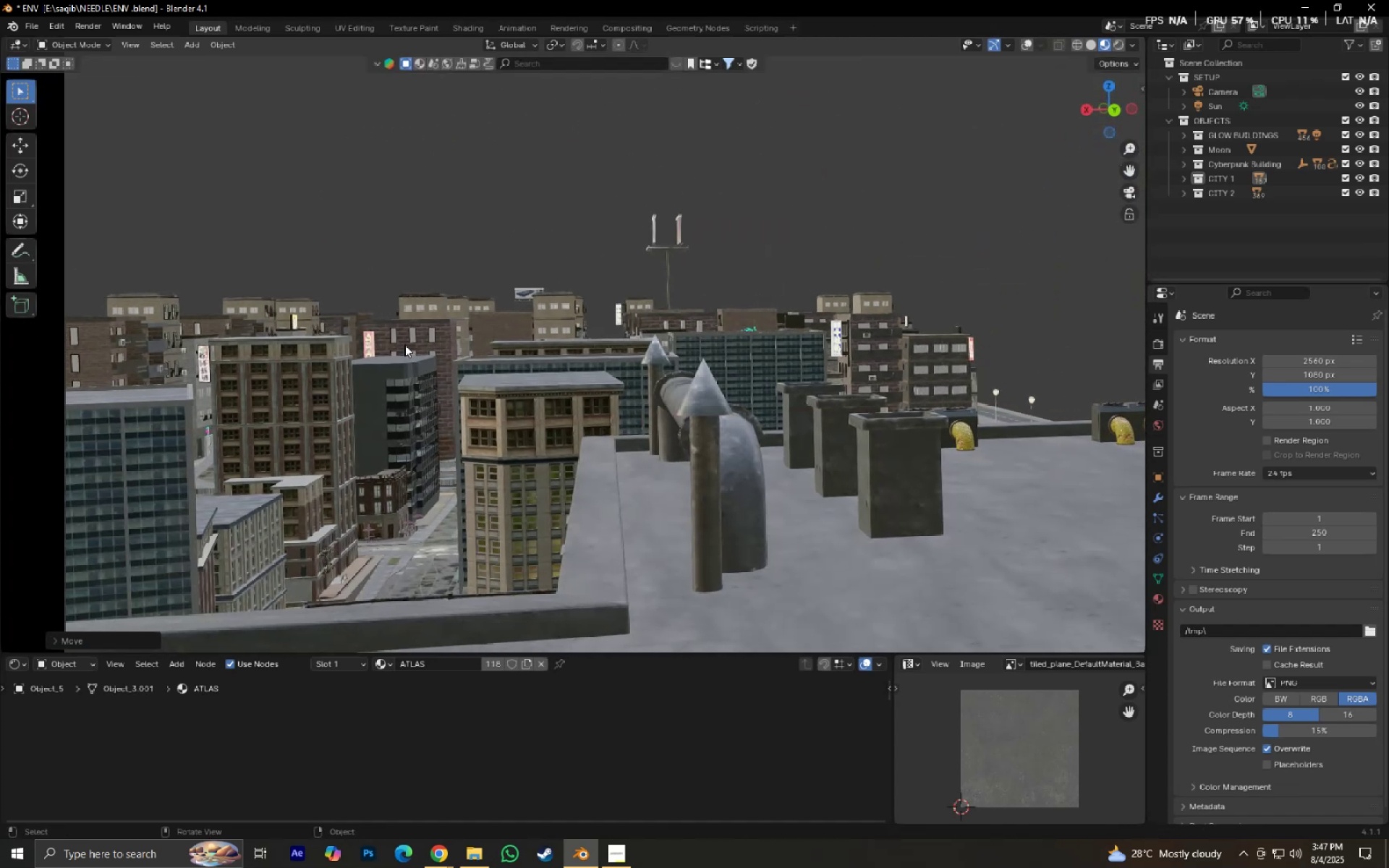 
scroll: coordinate [411, 349], scroll_direction: down, amount: 3.0
 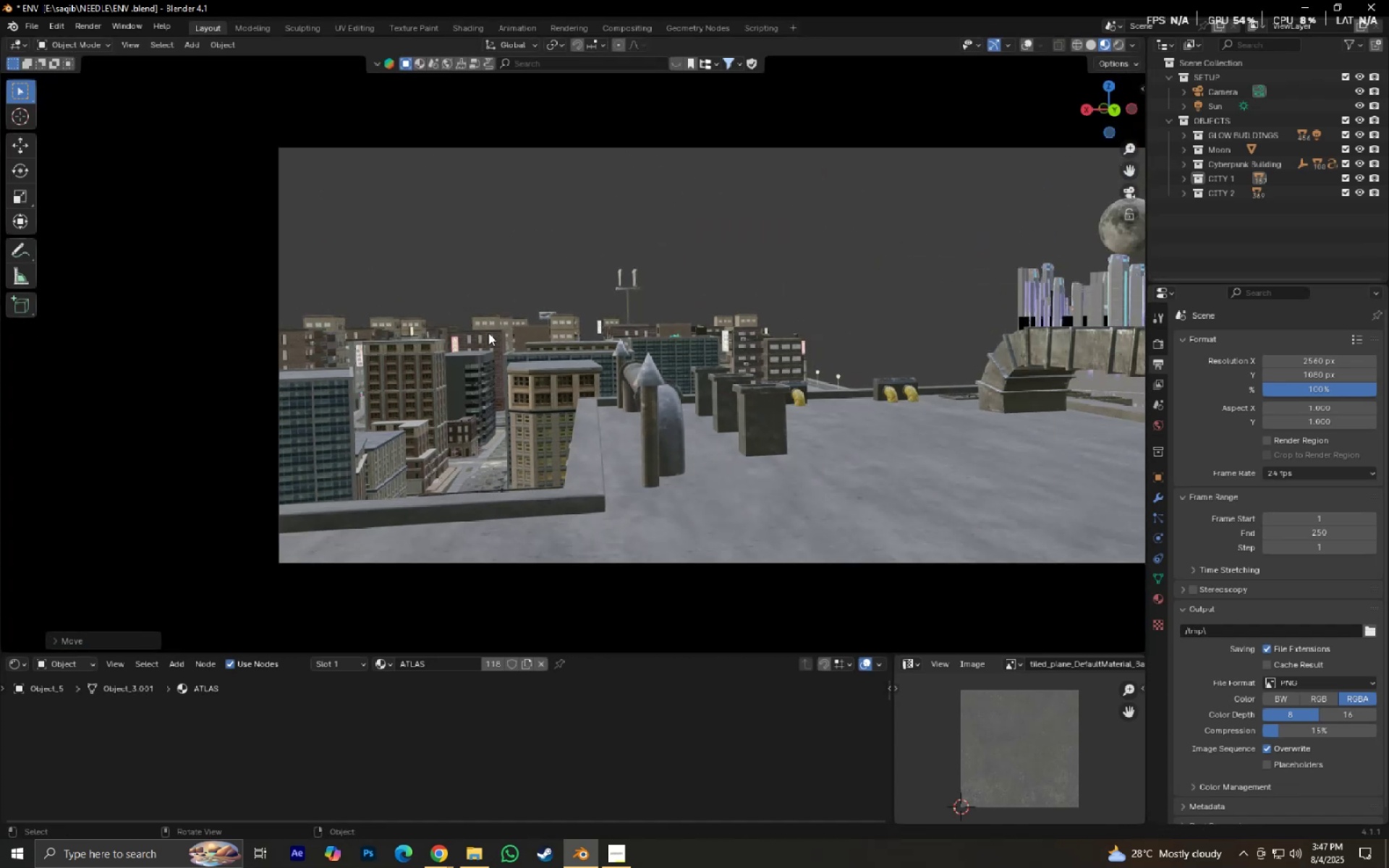 
key(S)
 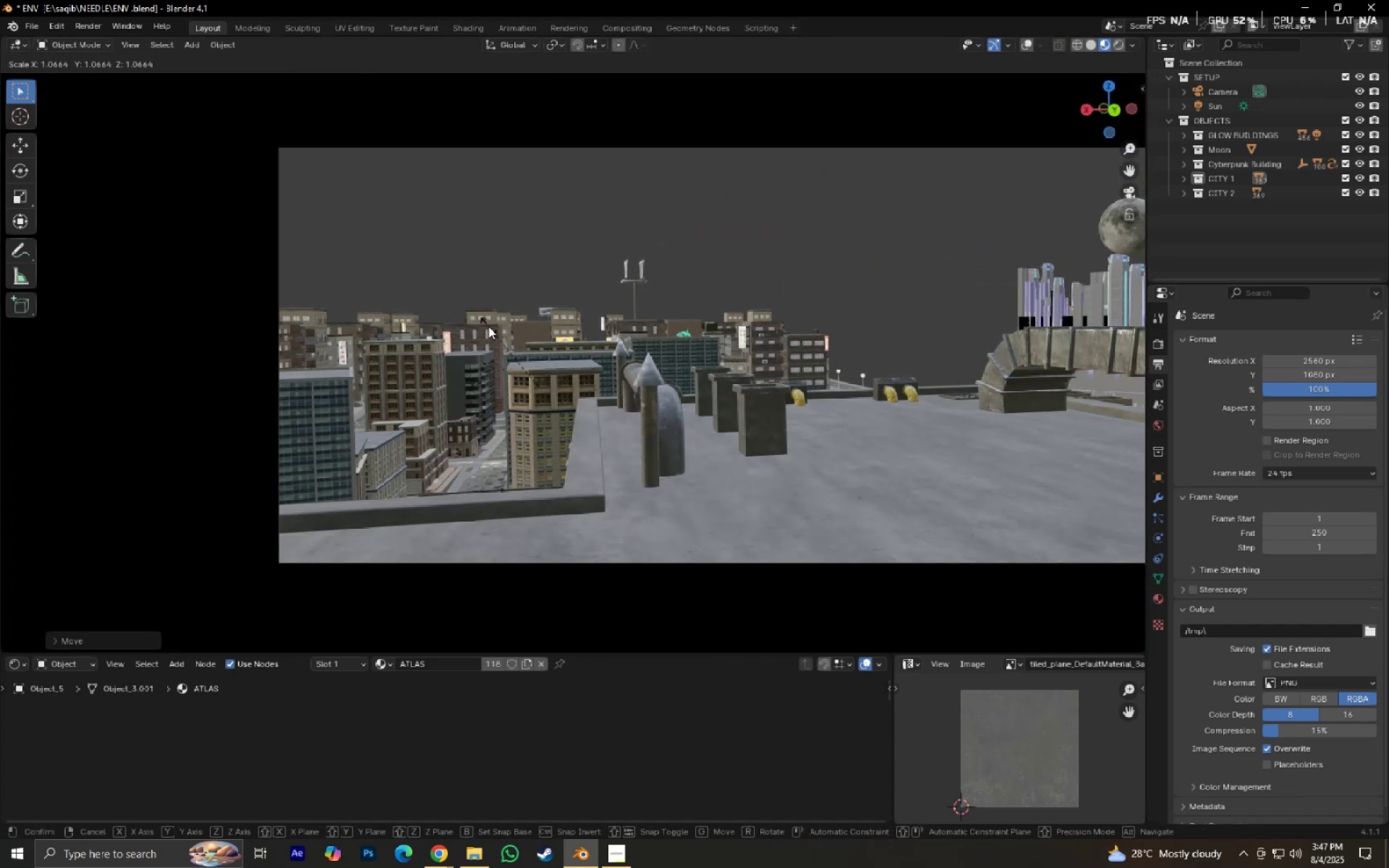 
left_click([488, 326])
 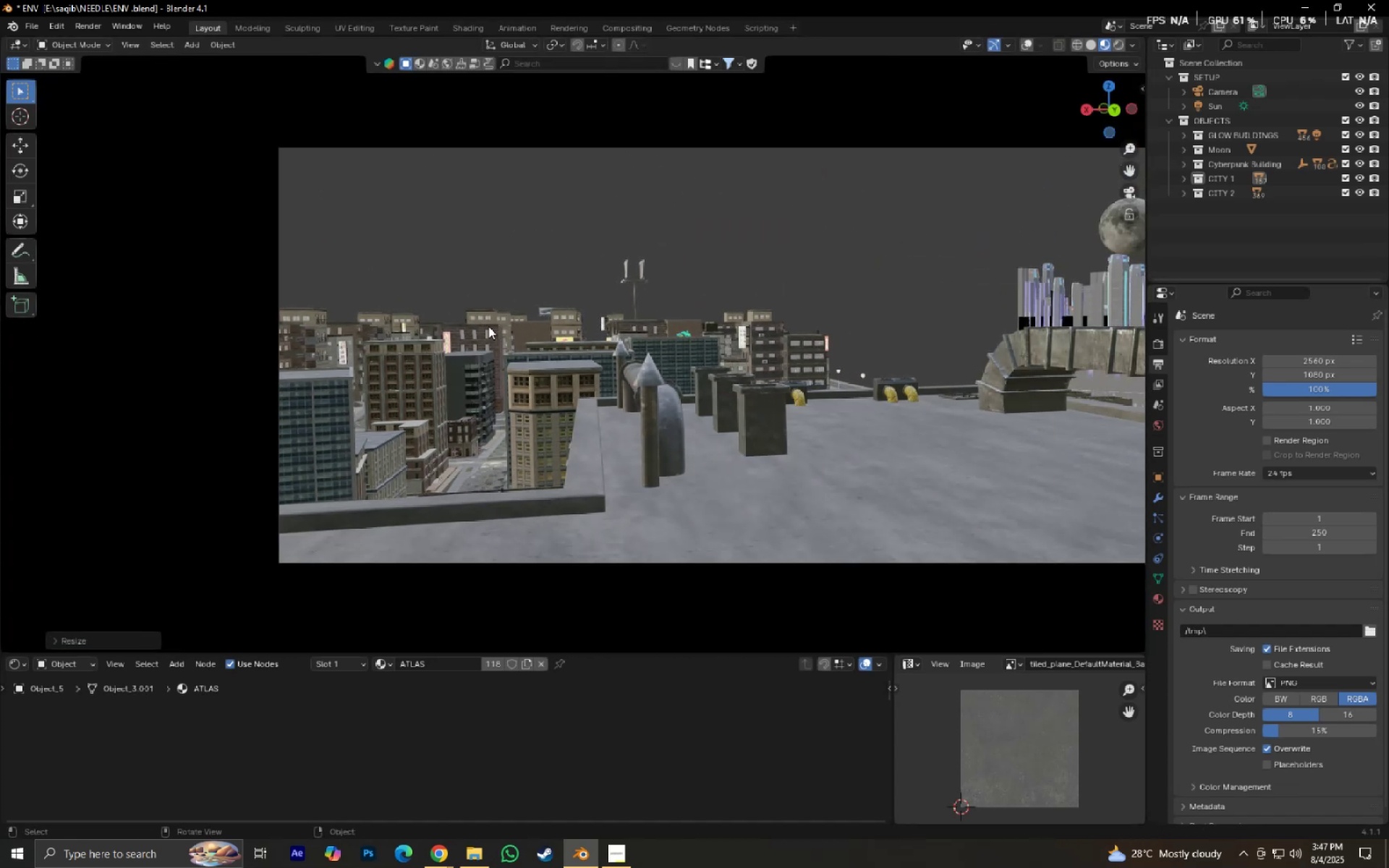 
type(gx)
 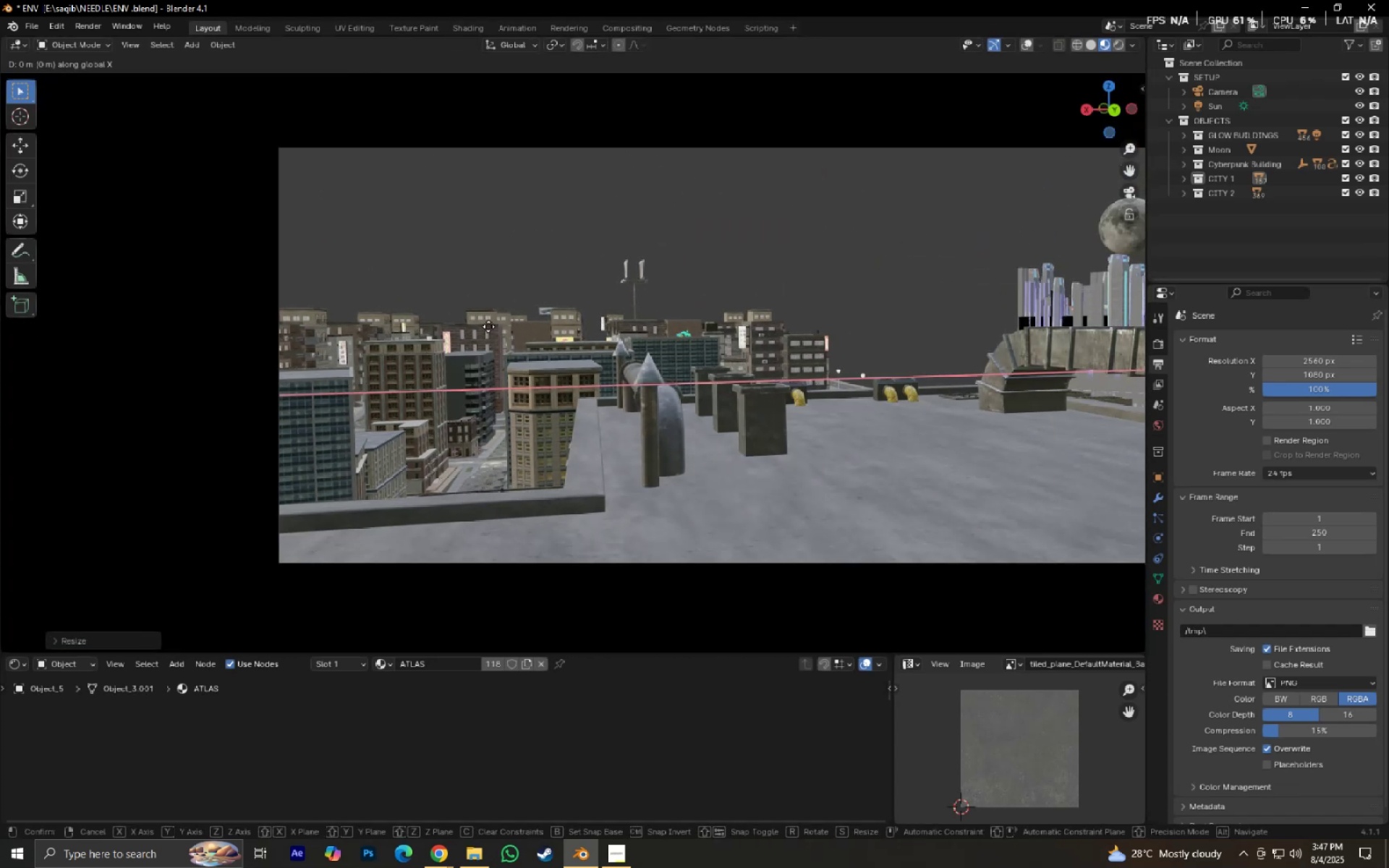 
hold_key(key=ShiftLeft, duration=1.06)
left_click([694, 335])
 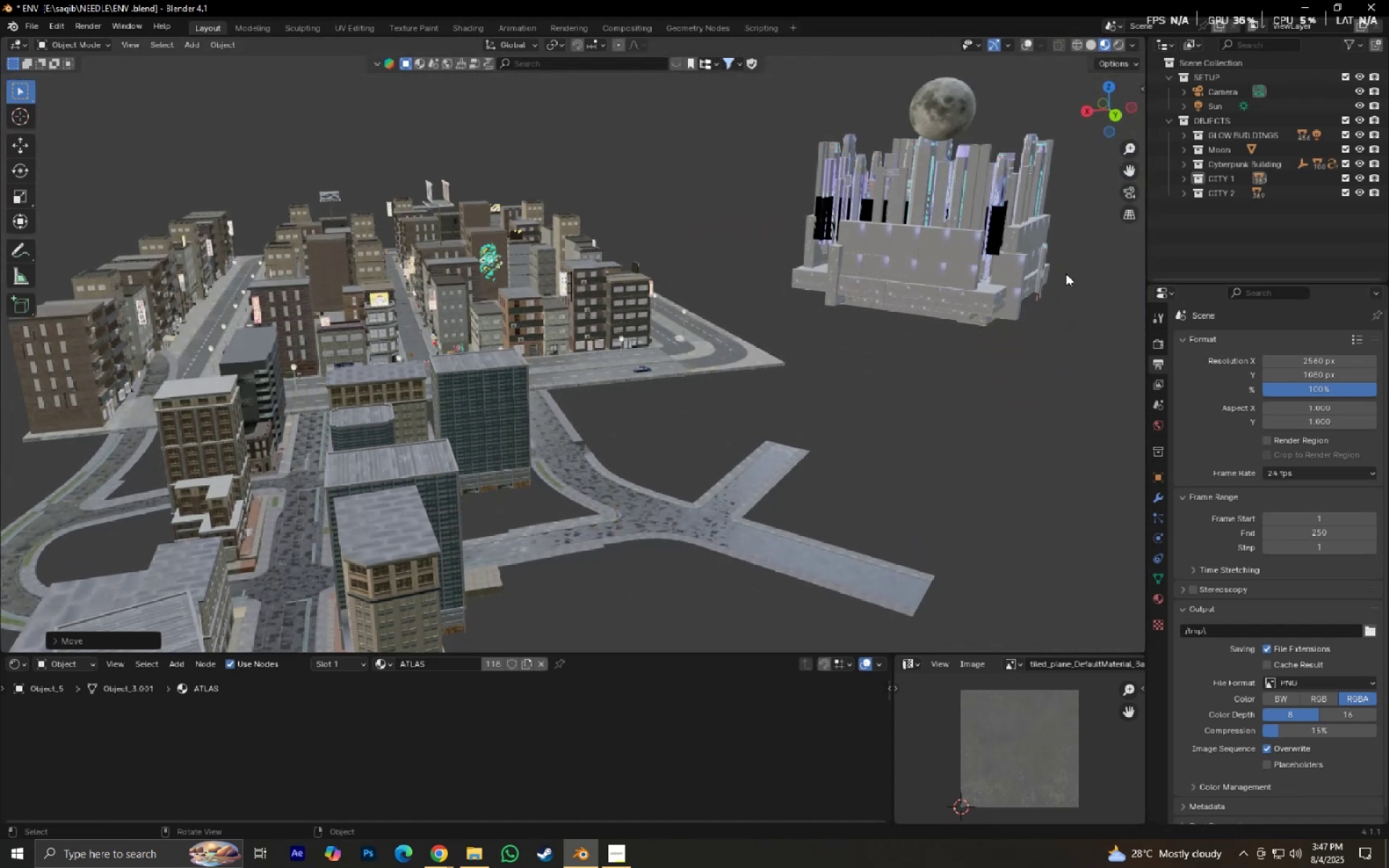 
right_click([1226, 196])
 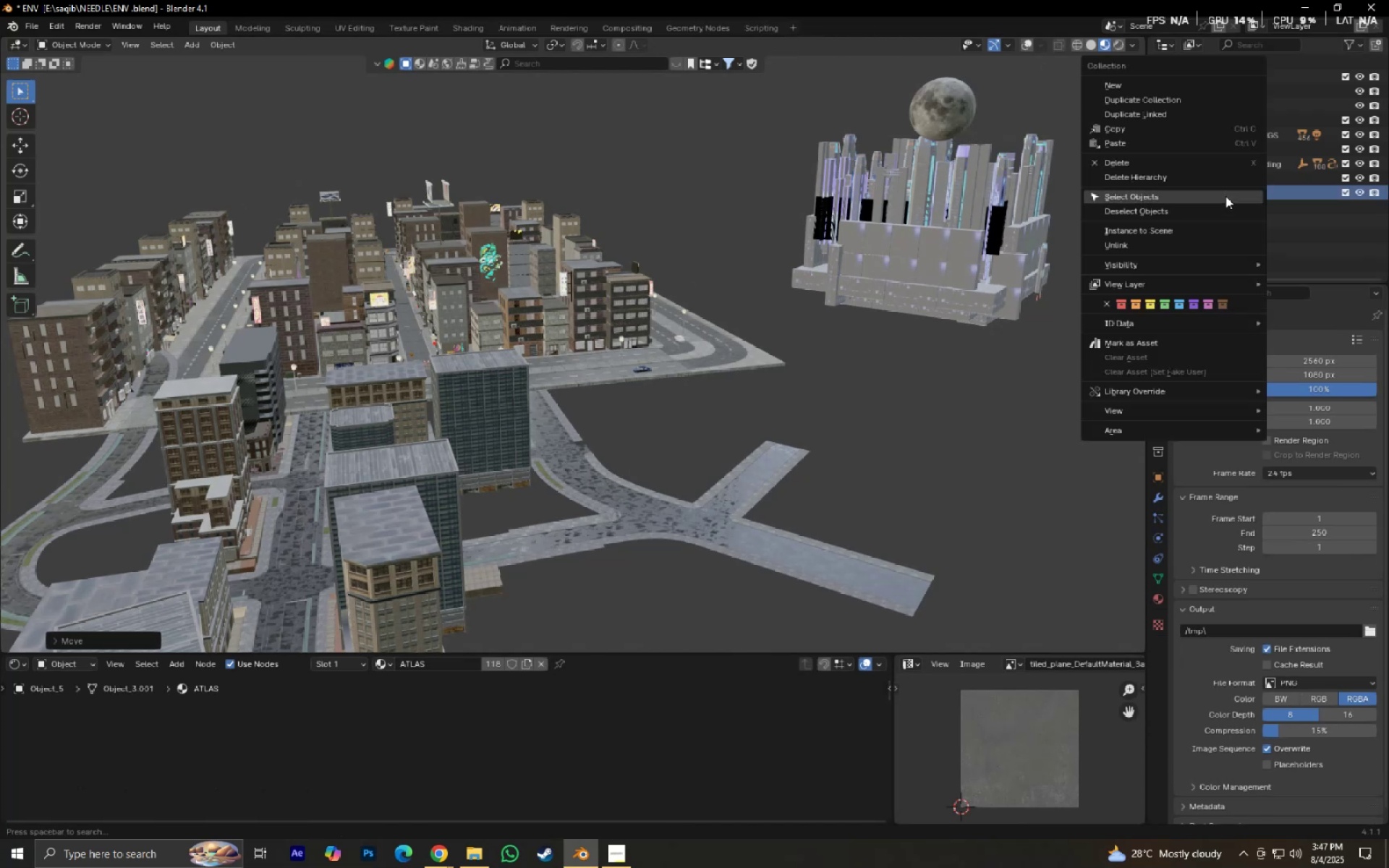 
left_click([1226, 196])
 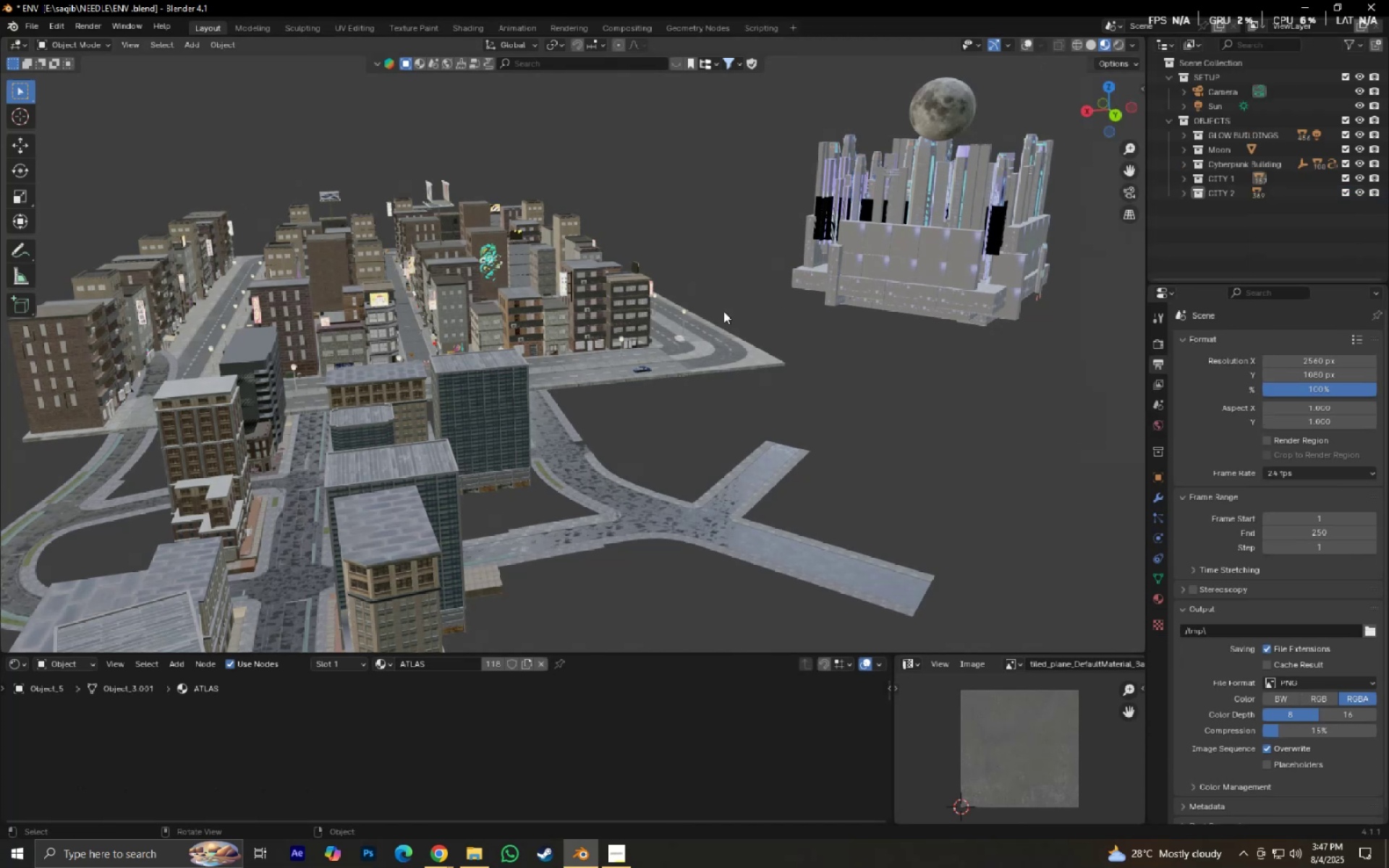 
type(gx)
 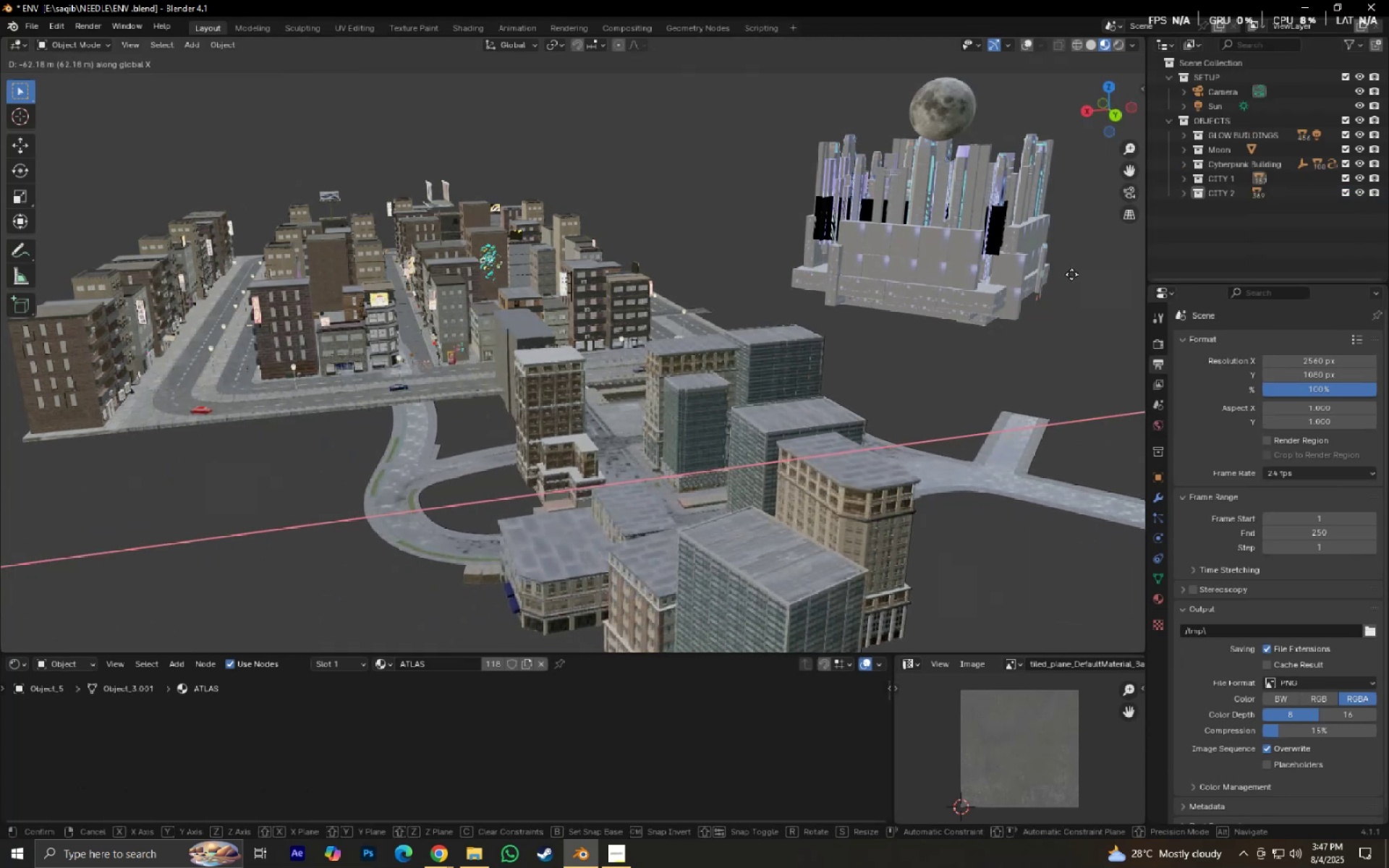 
left_click([1069, 273])
 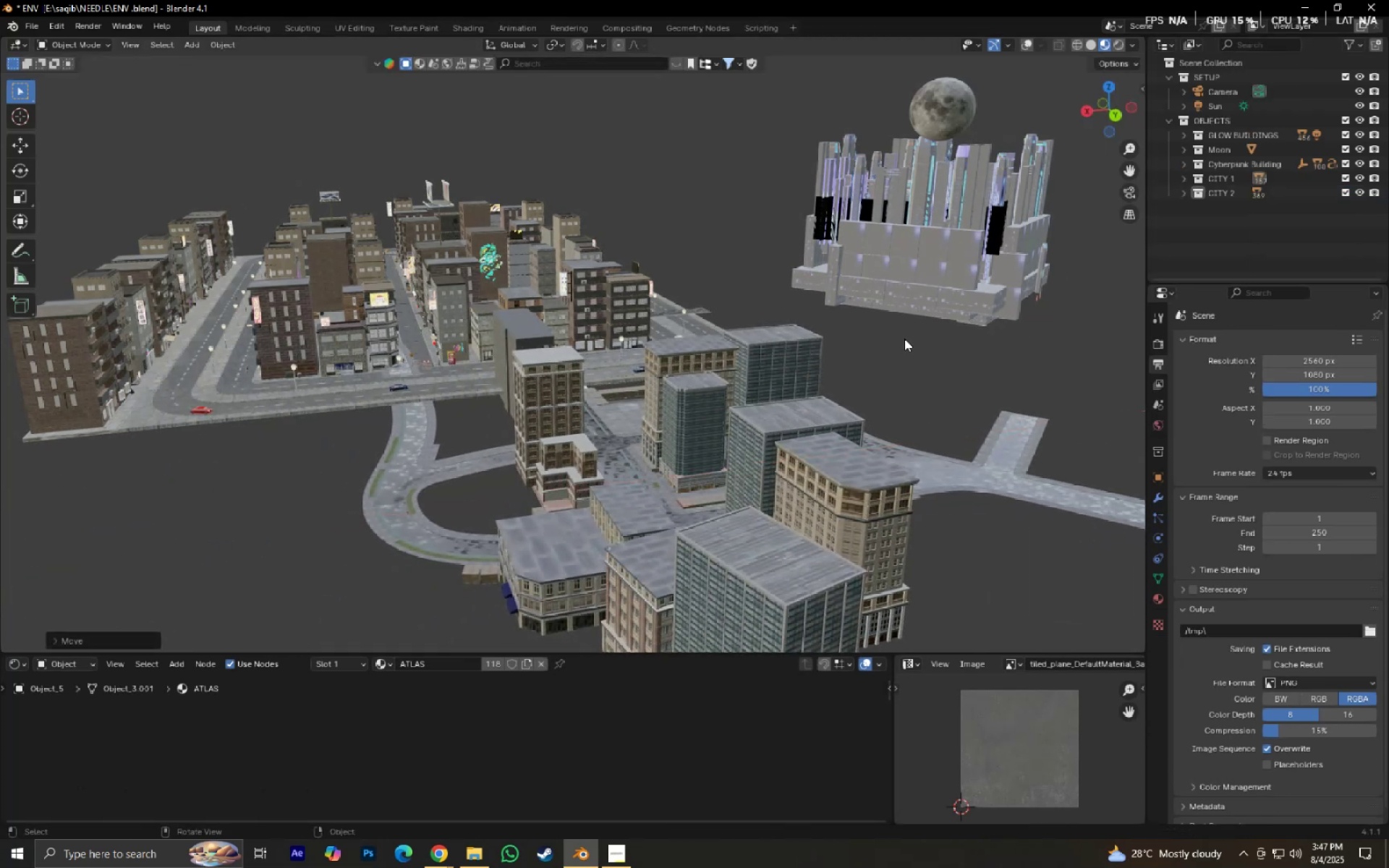 
type(0gy)
 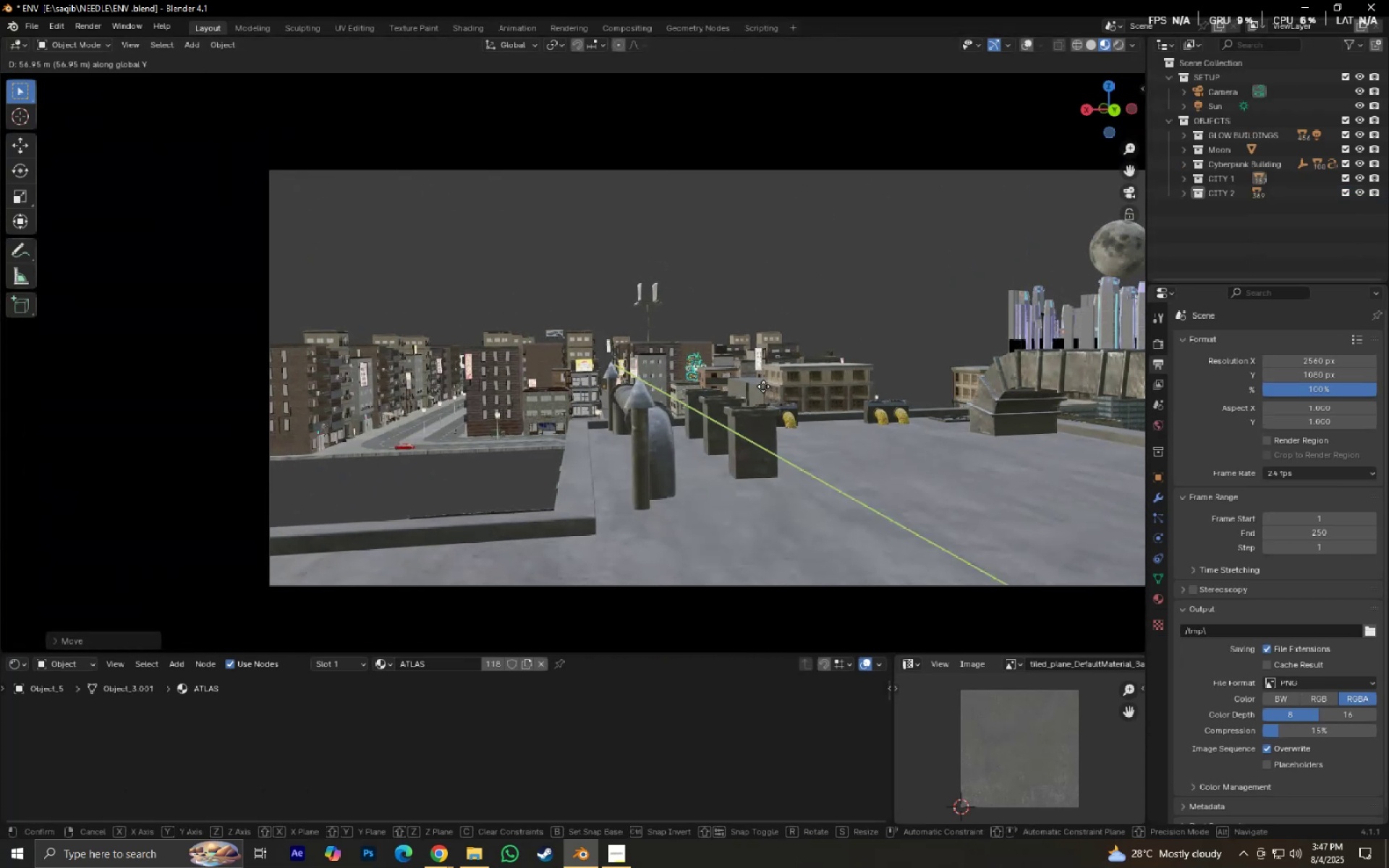 
left_click([534, 375])
 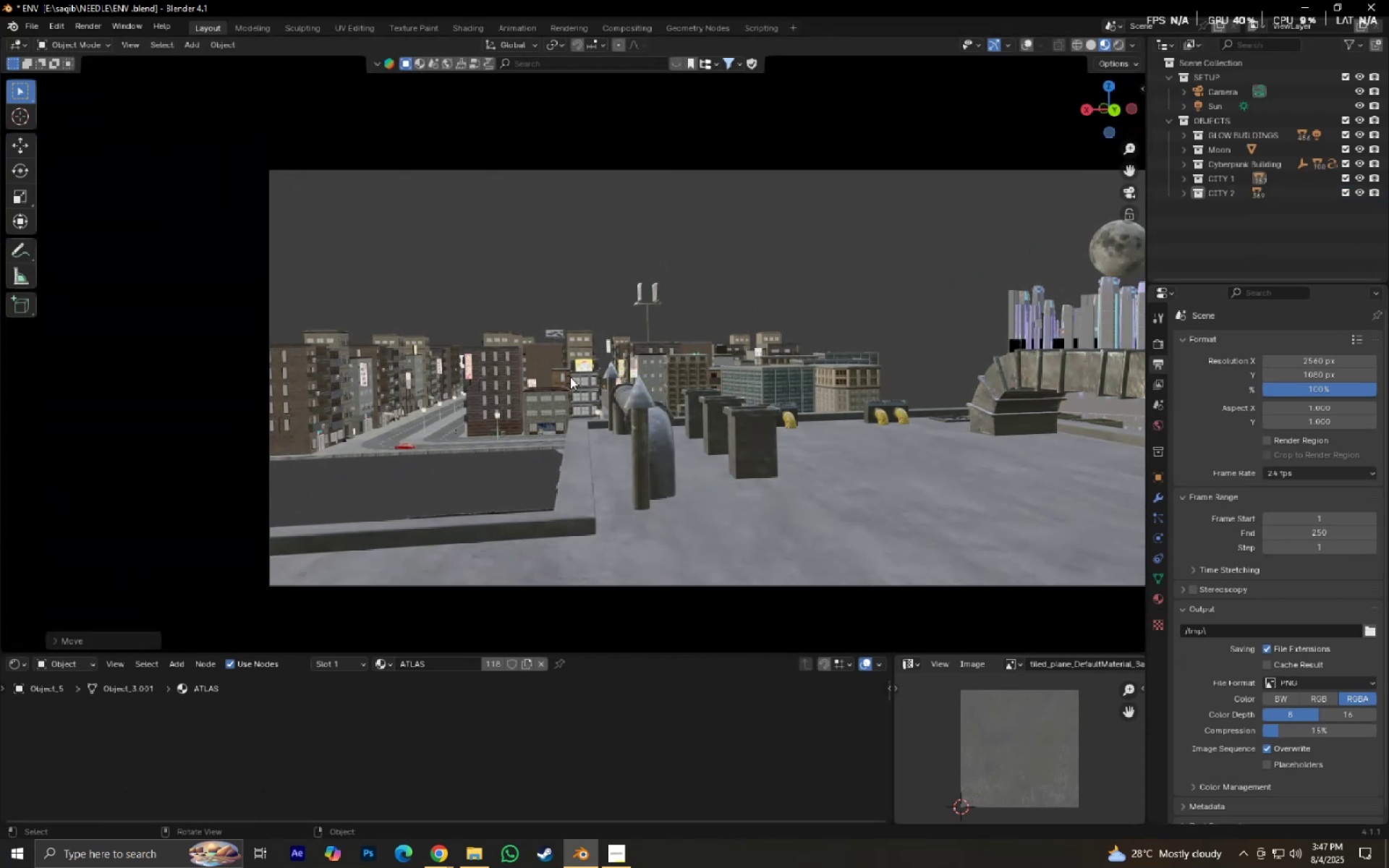 
type(gz)
 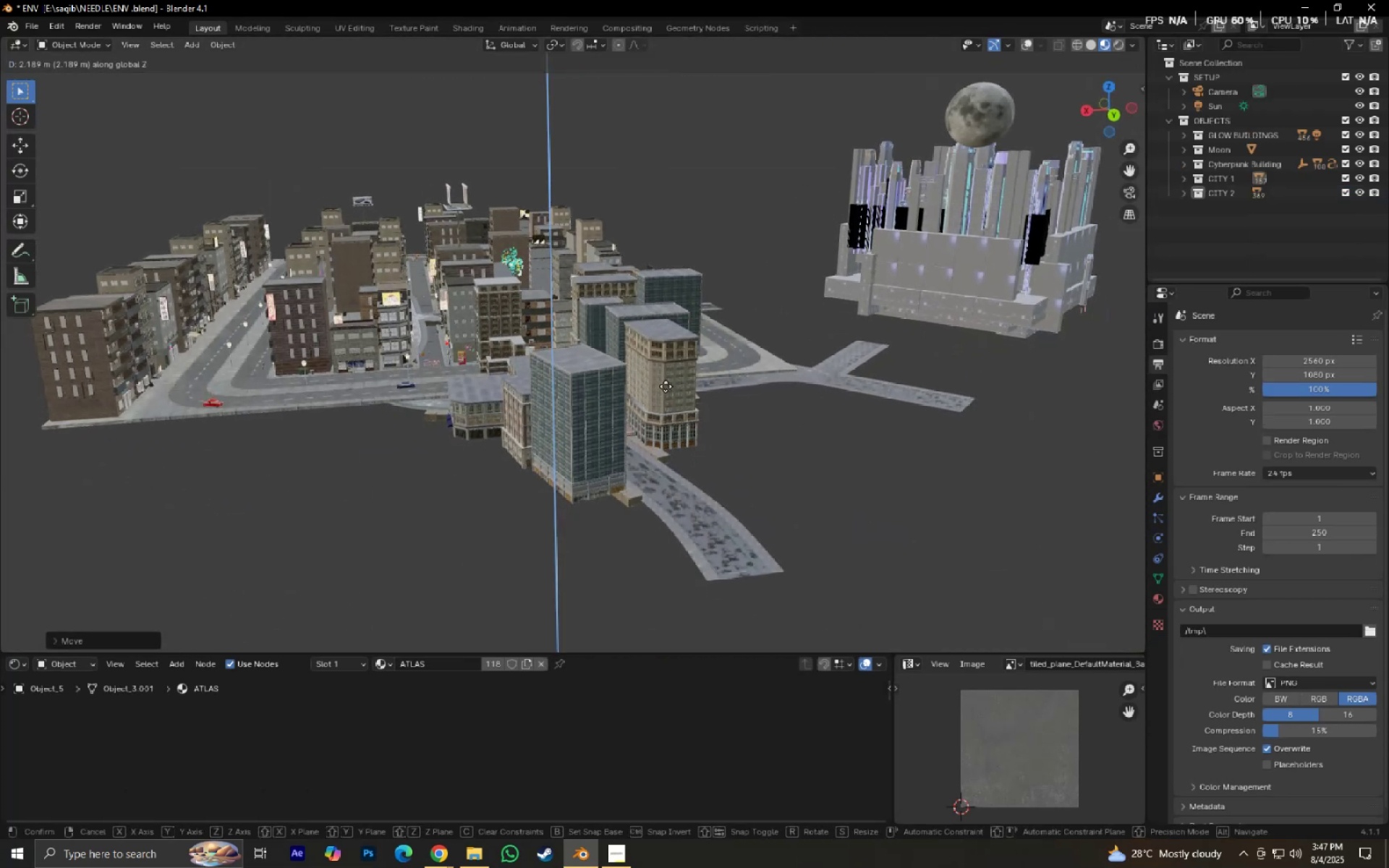 
hold_key(key=ShiftLeft, duration=0.91)
left_click([671, 355])
 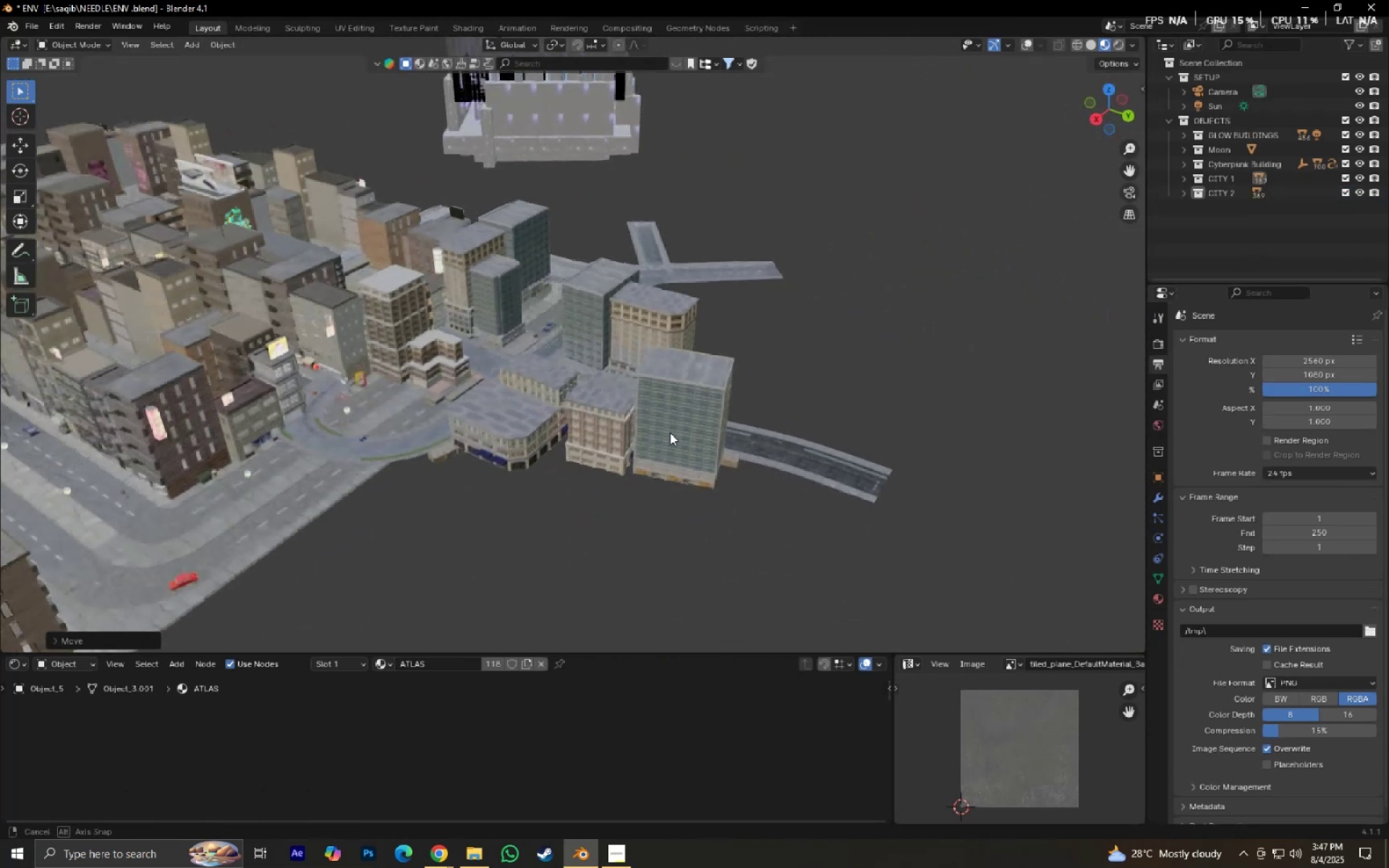 
type(gx)
 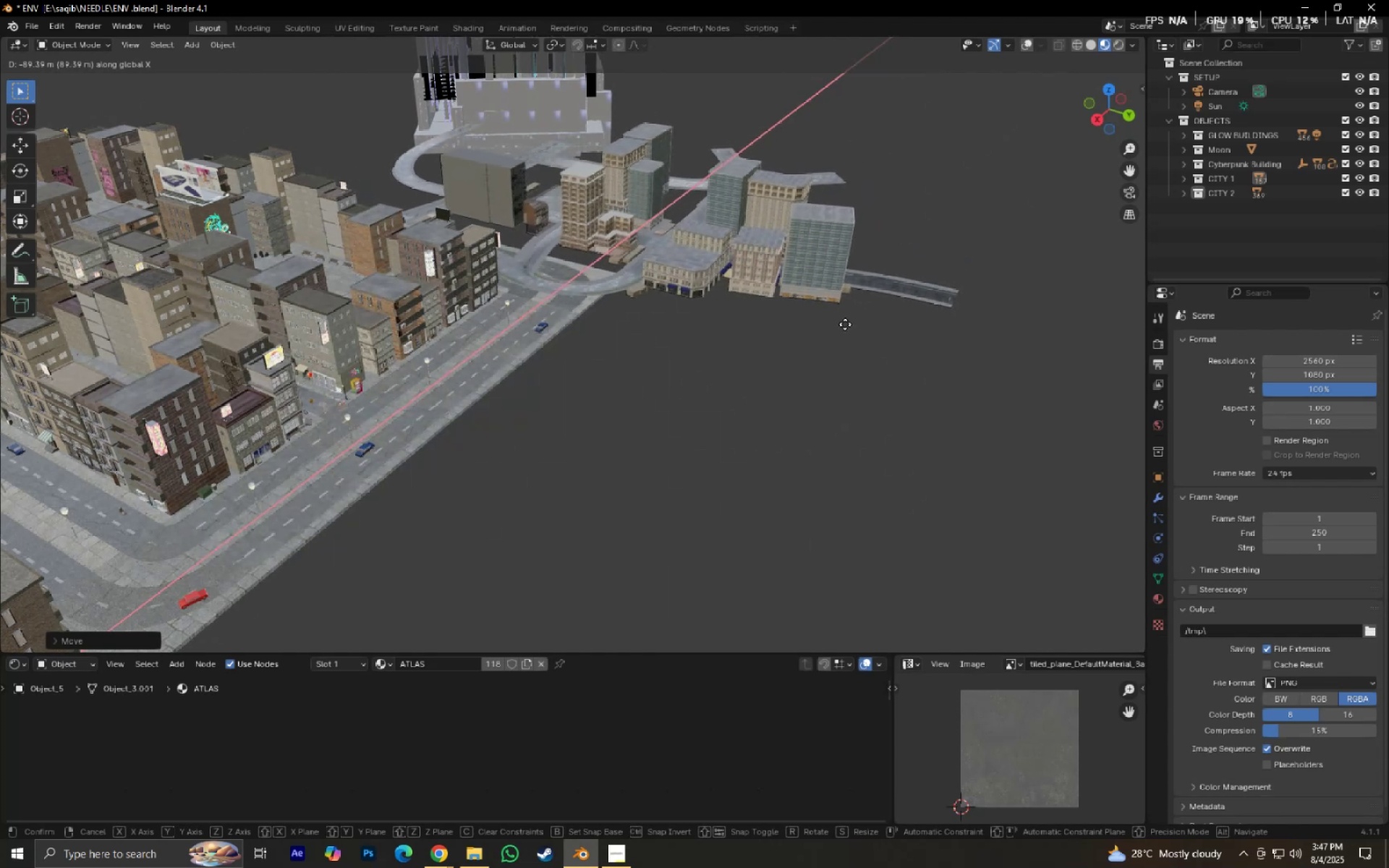 
left_click([861, 318])
 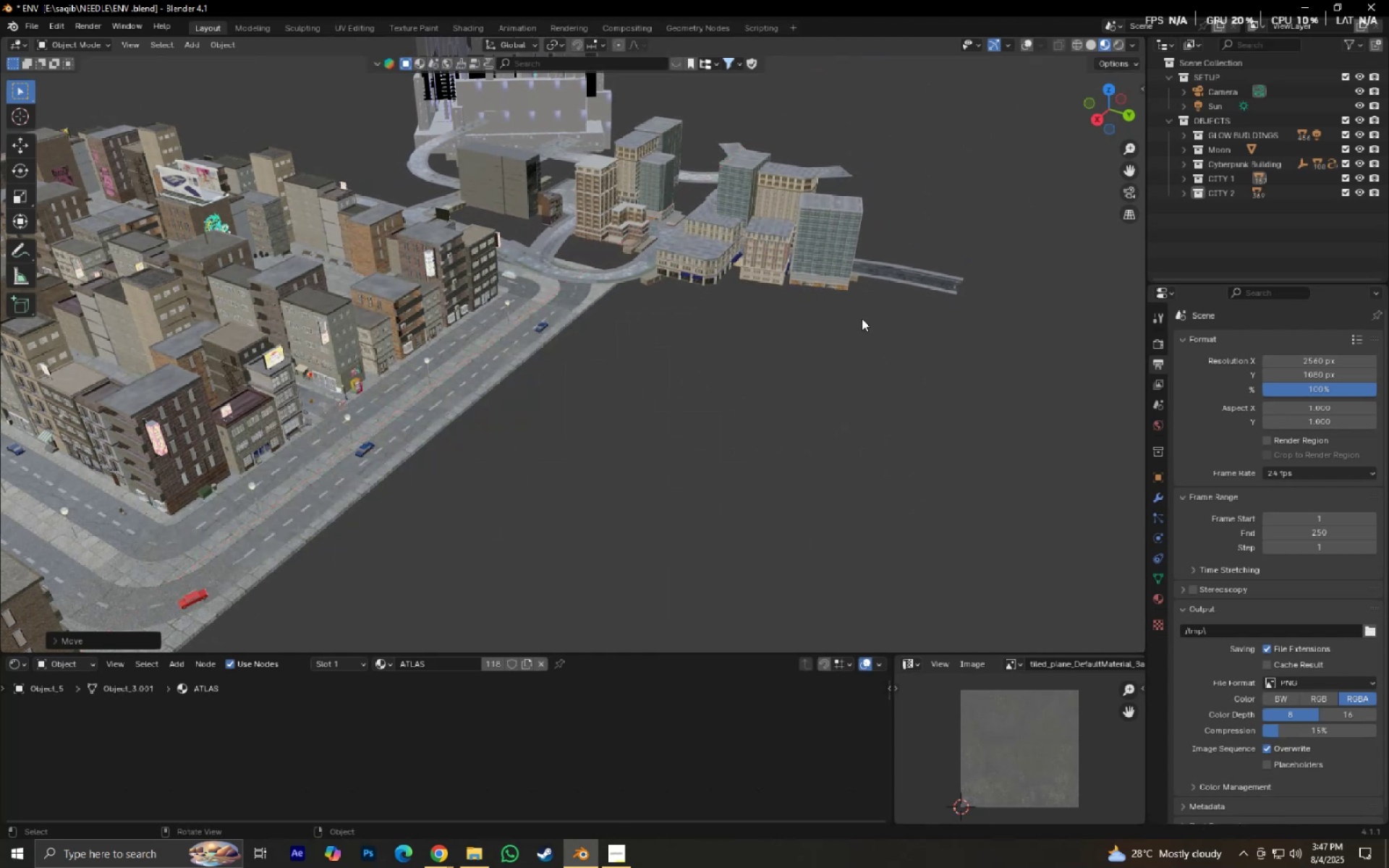 
type(gy)
 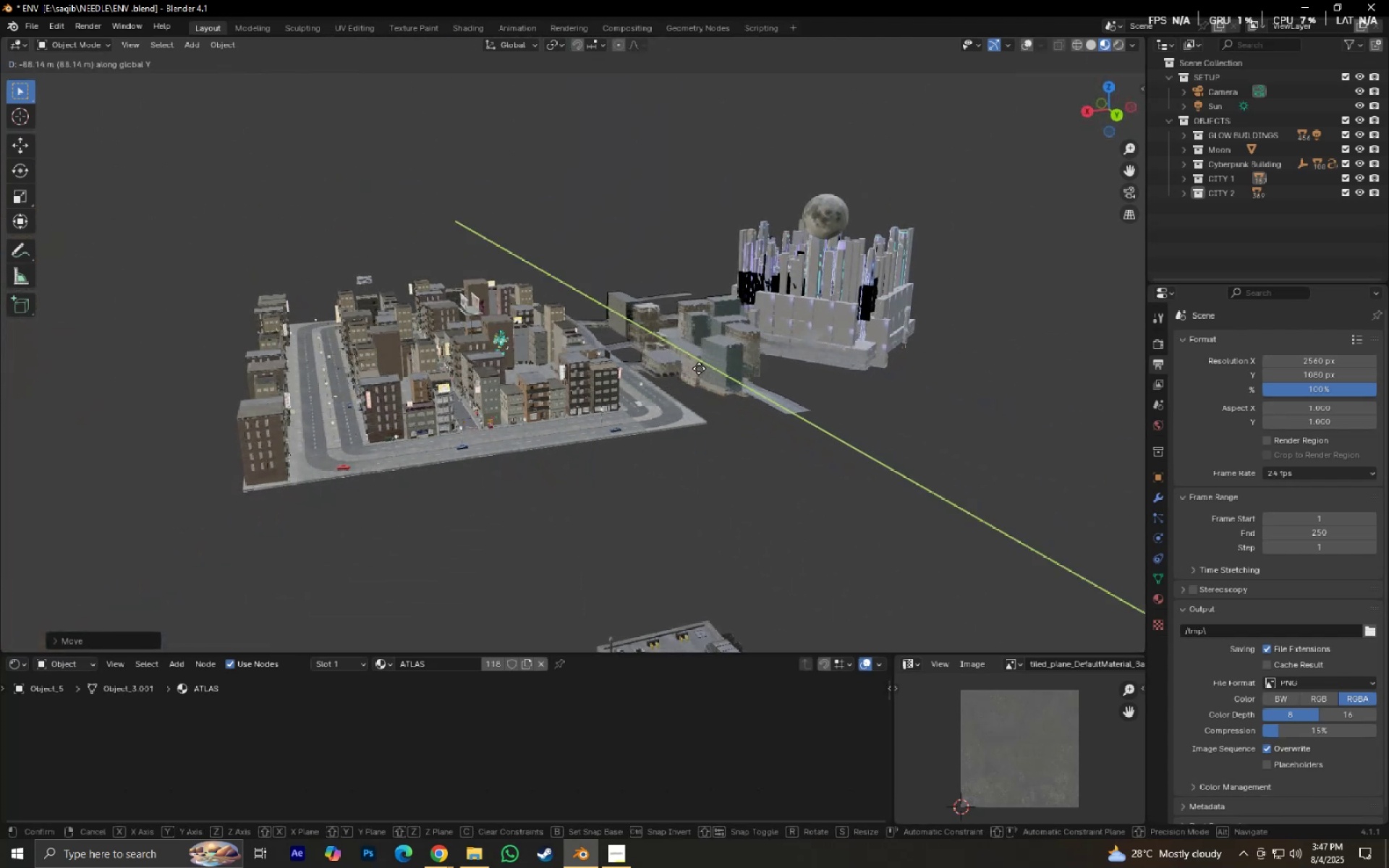 
scroll: coordinate [765, 401], scroll_direction: down, amount: 3.0
 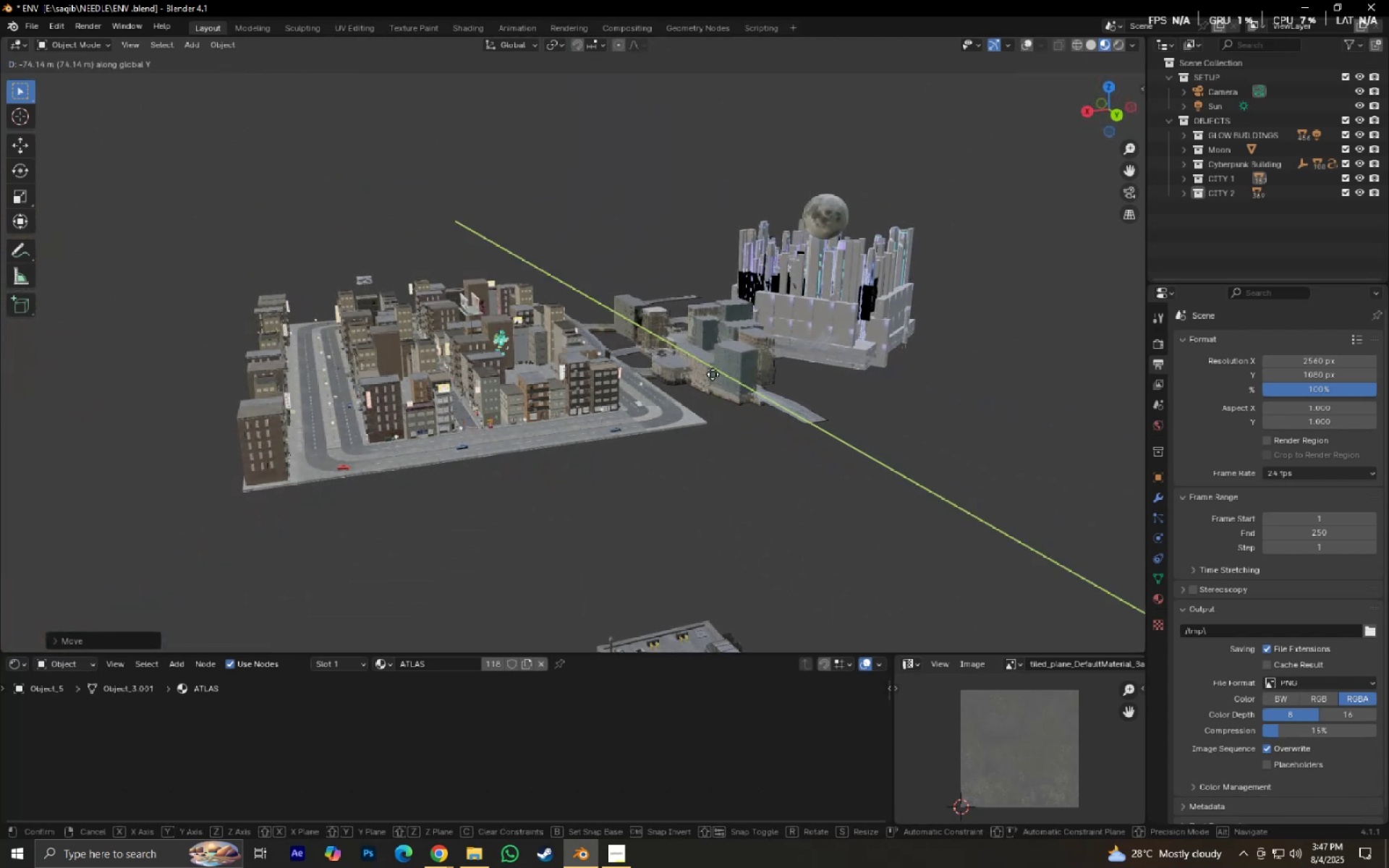 
left_click([713, 374])
 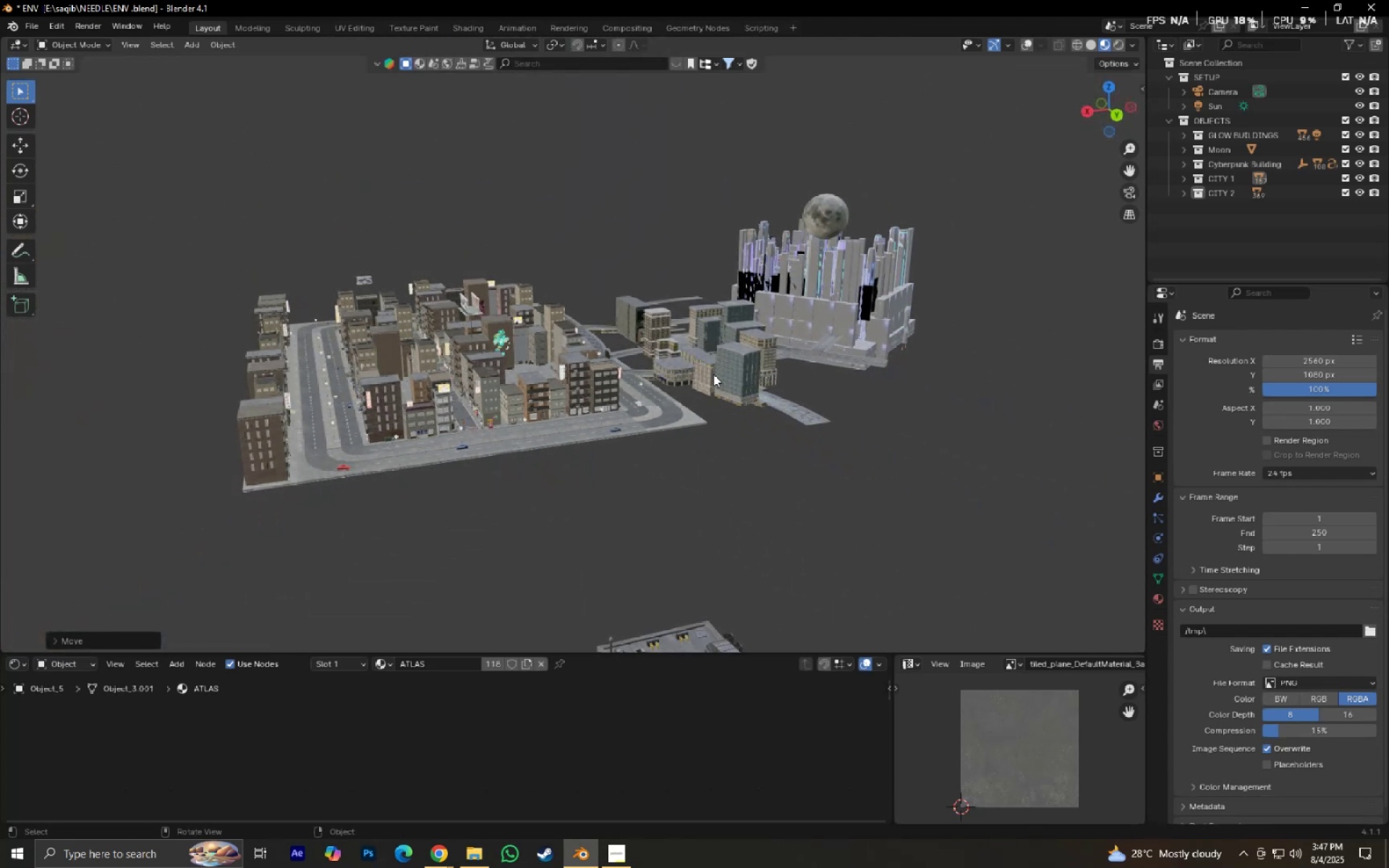 
key(Numpad0)
 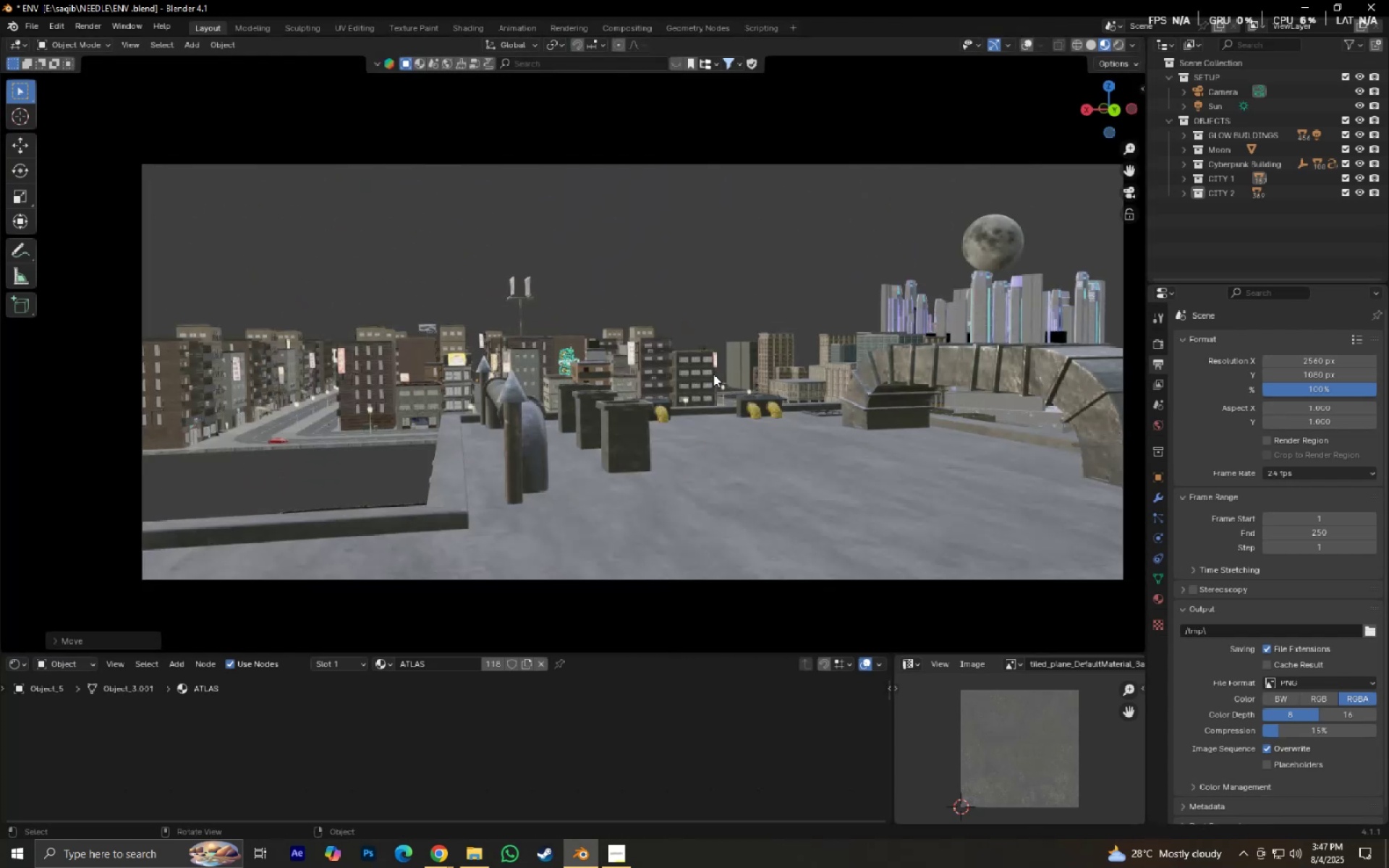 
hold_key(key=ShiftLeft, duration=0.41)
 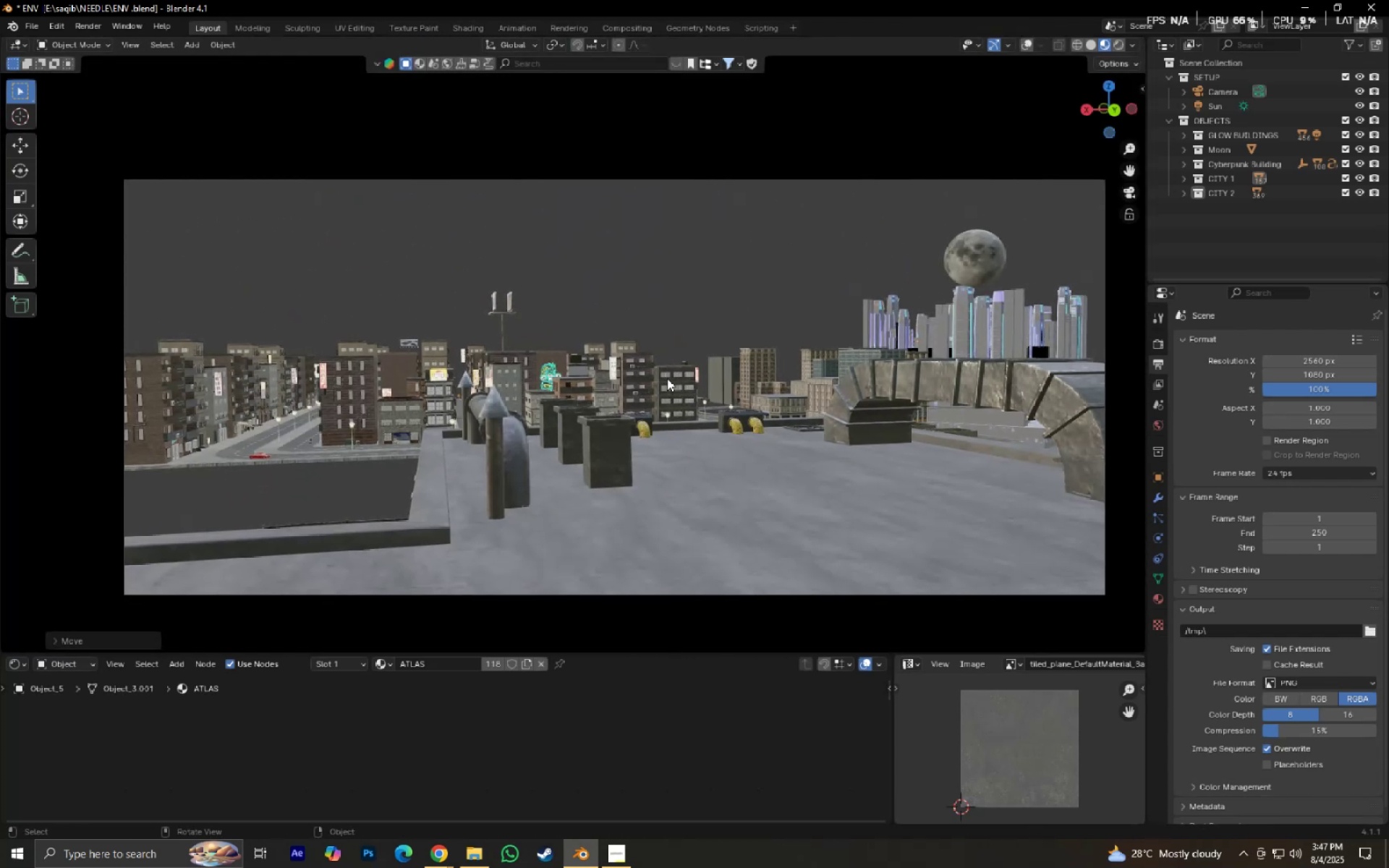 
hold_key(key=ShiftLeft, duration=0.31)
 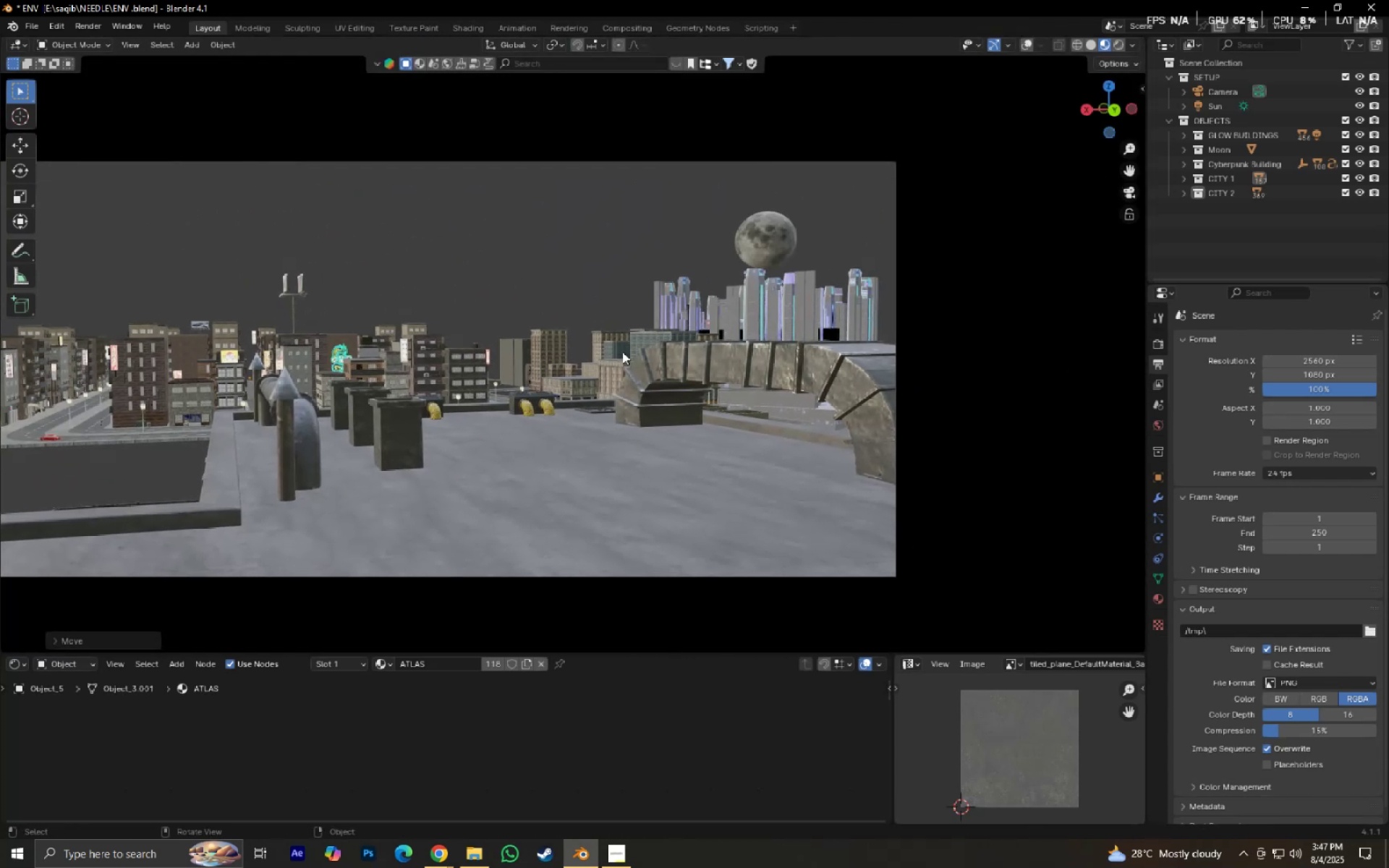 
key(S)
 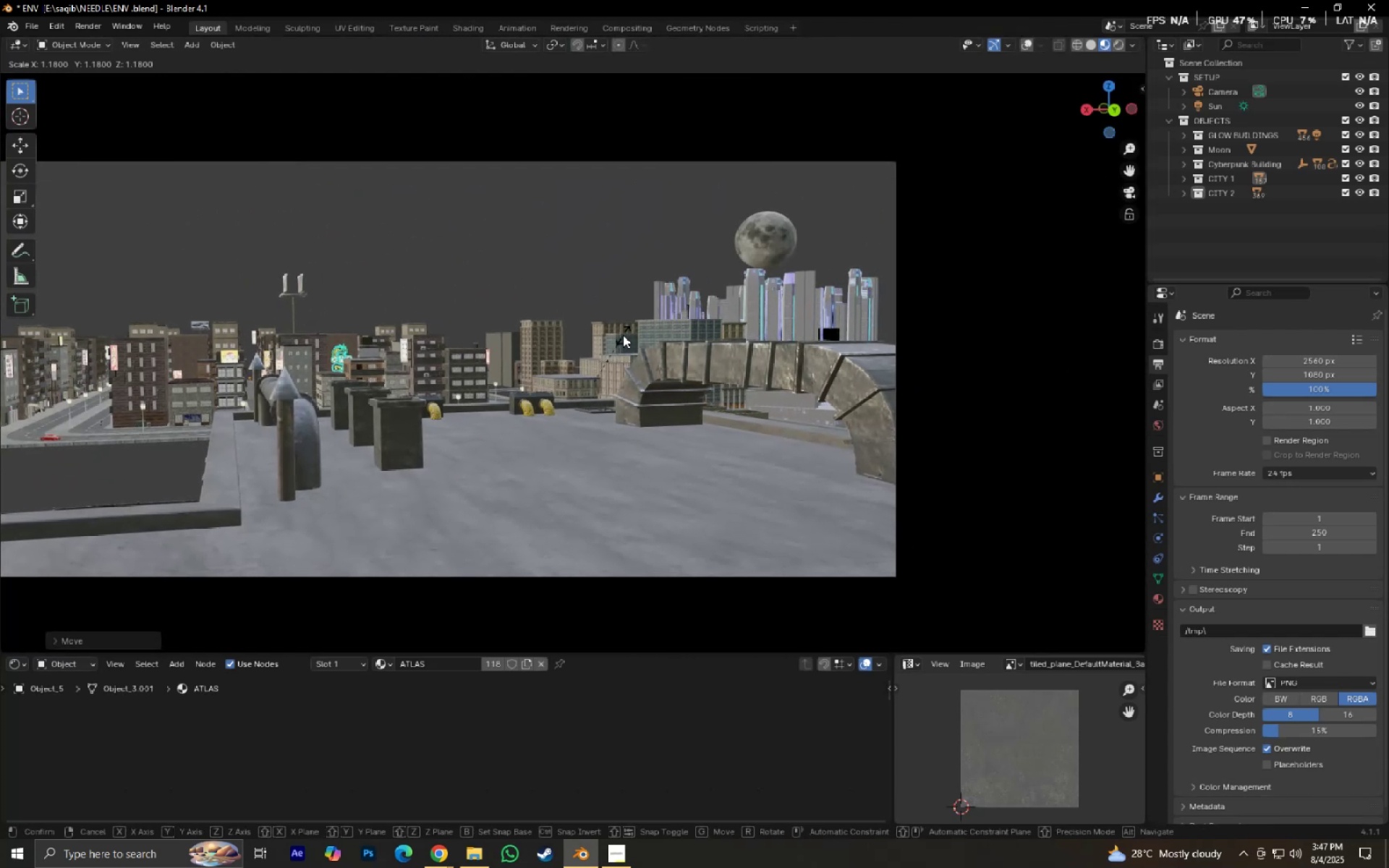 
left_click([623, 335])
 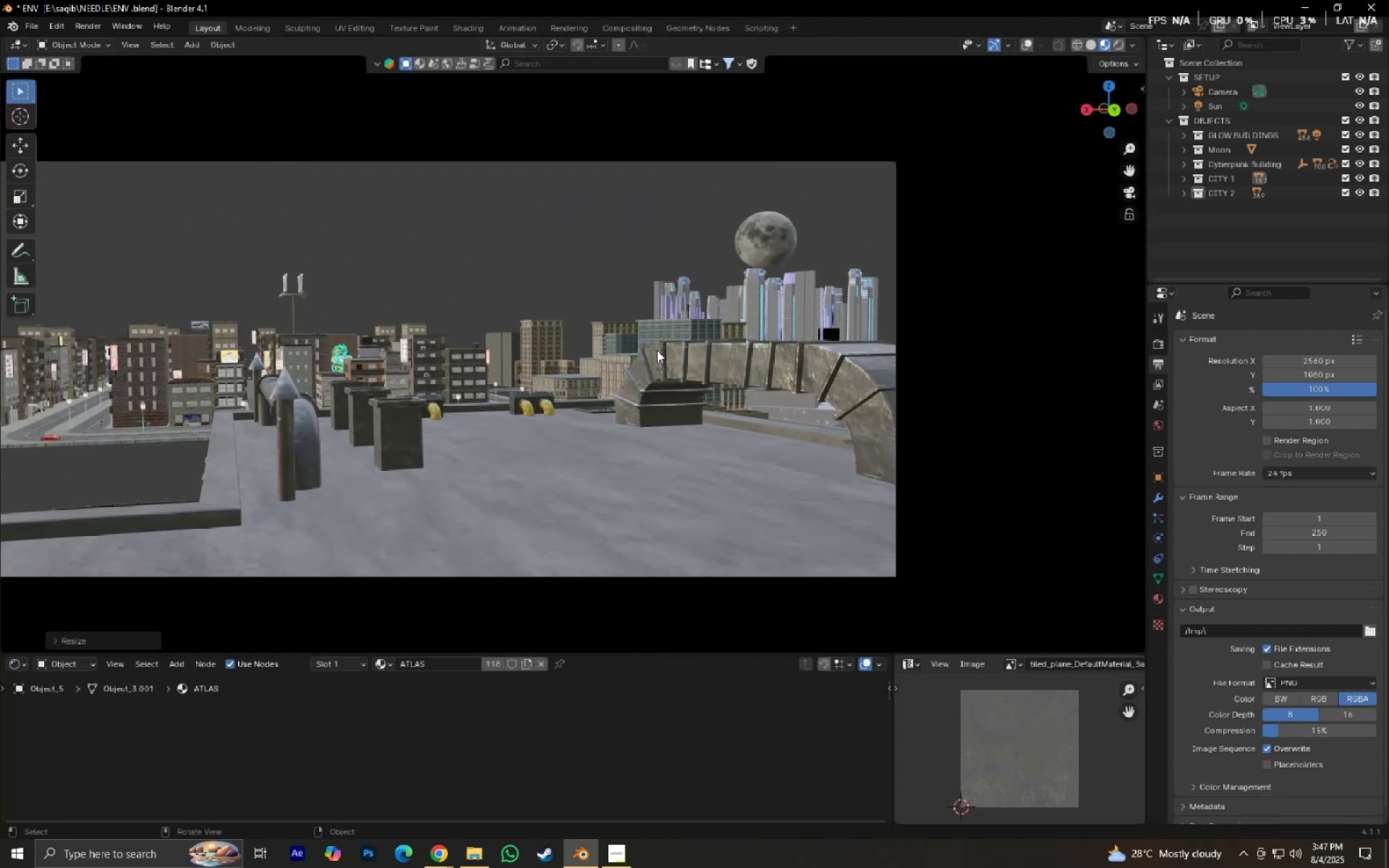 
key(Shift+ShiftLeft)
 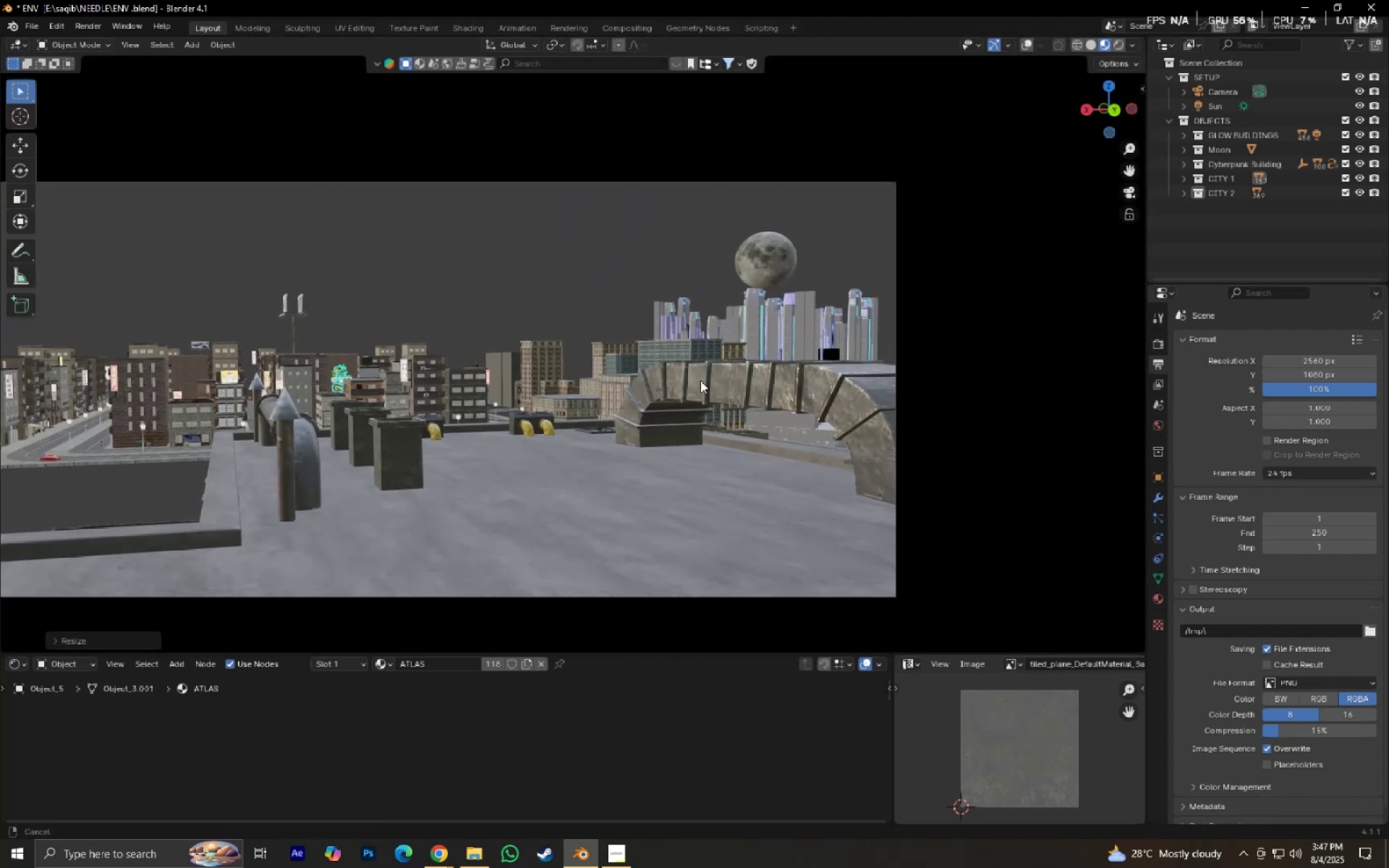 
scroll: coordinate [791, 393], scroll_direction: up, amount: 3.0
 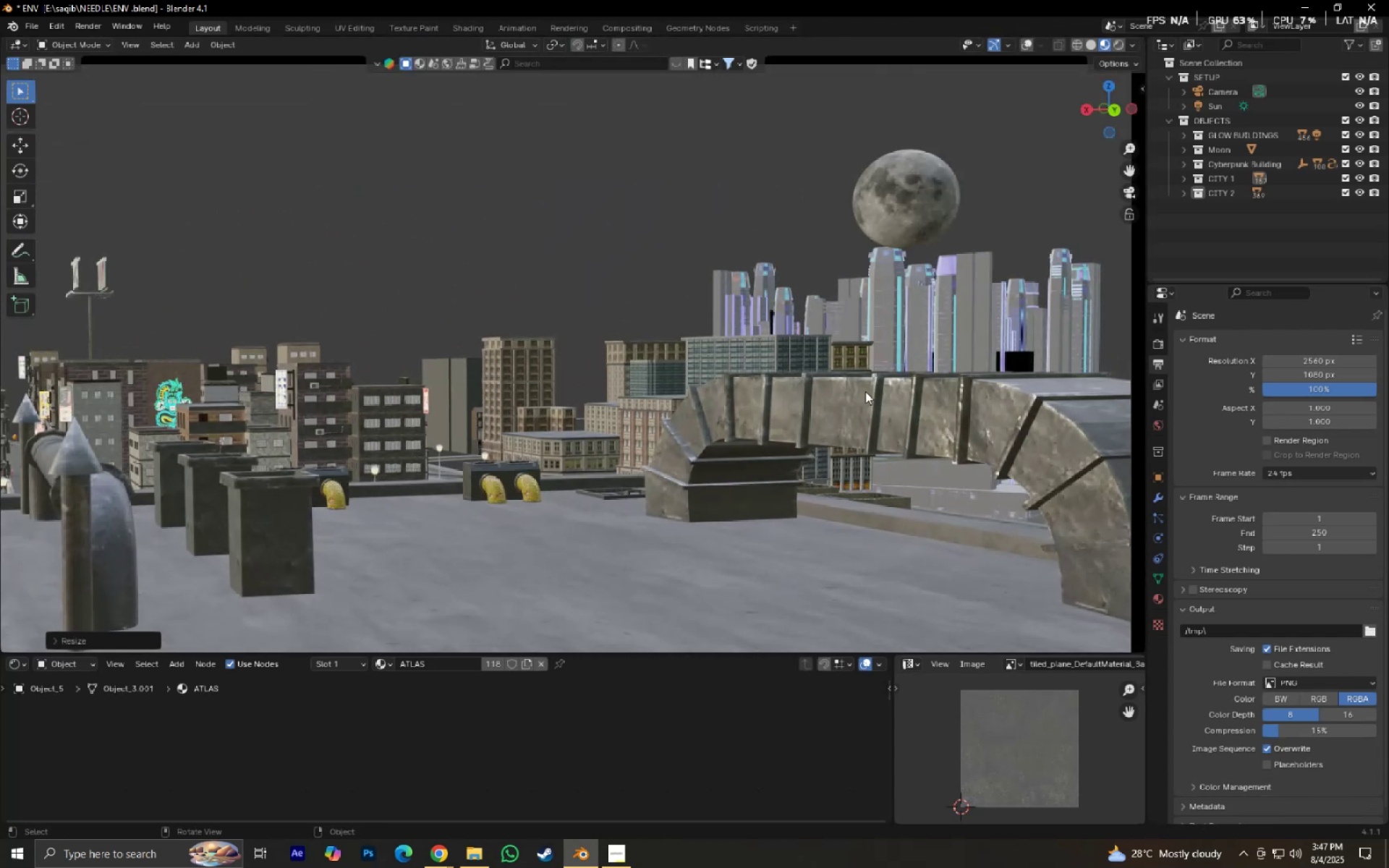 
key(S)
 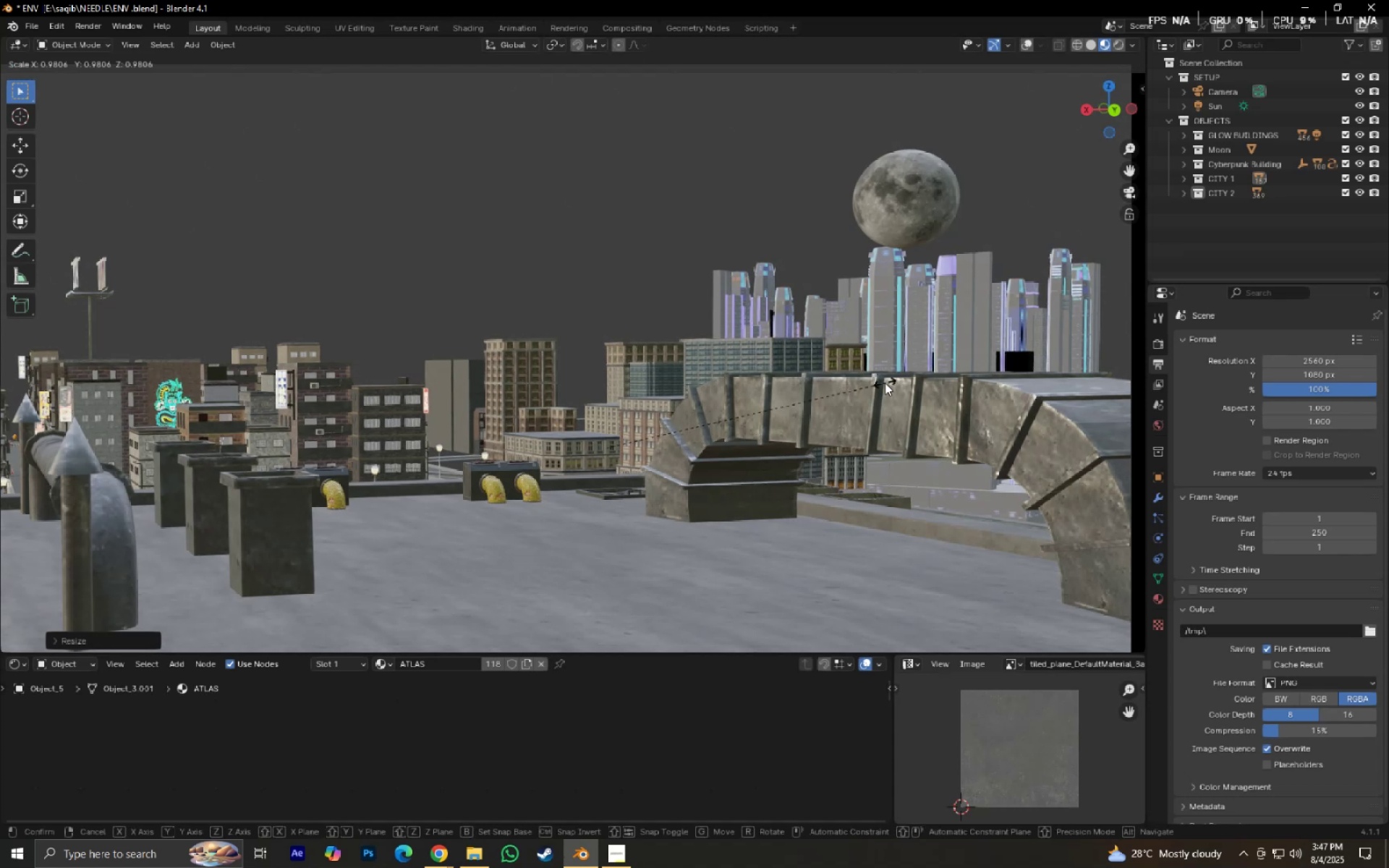 
left_click([885, 383])
 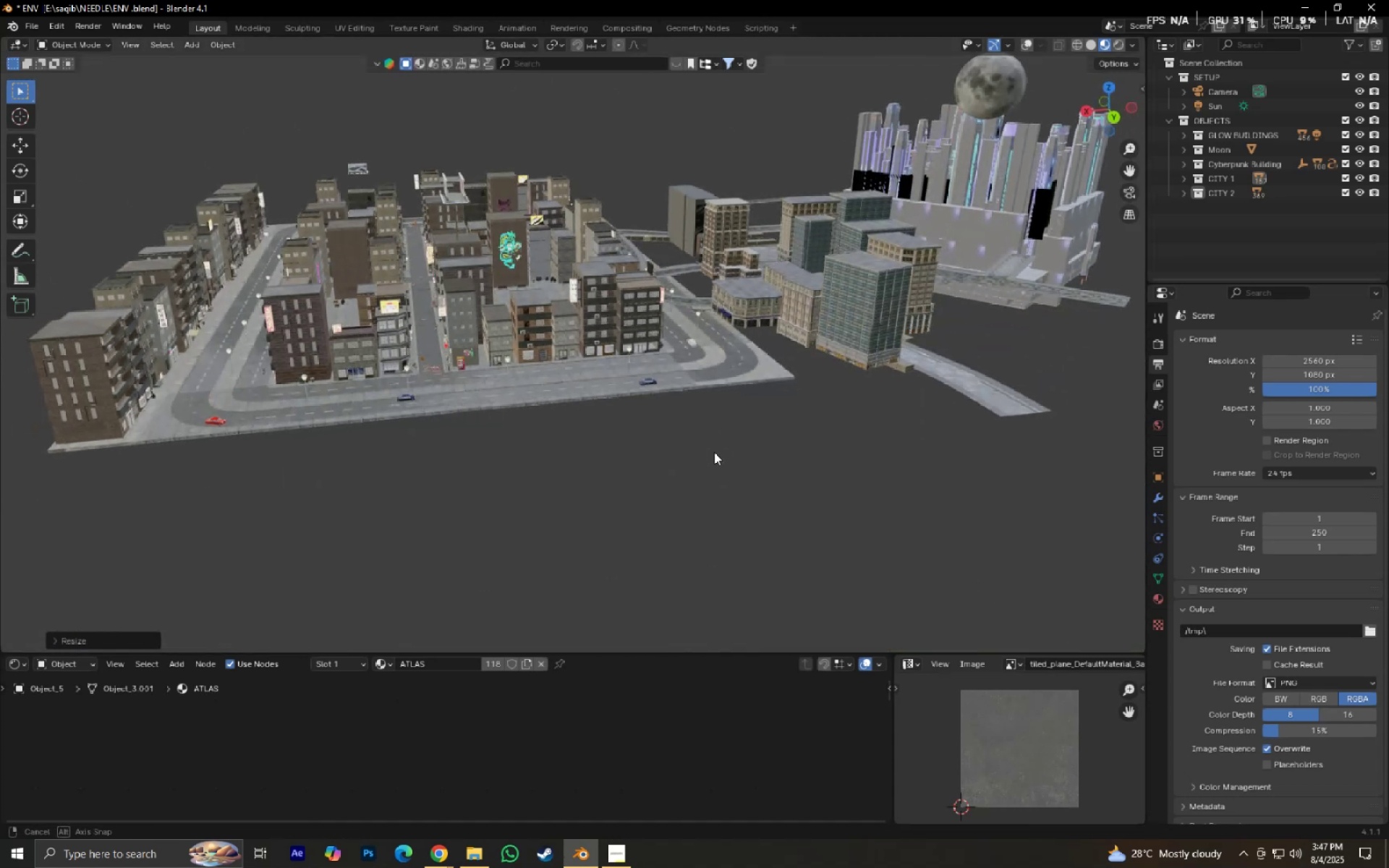 
hold_key(key=Backquote, duration=0.43)
 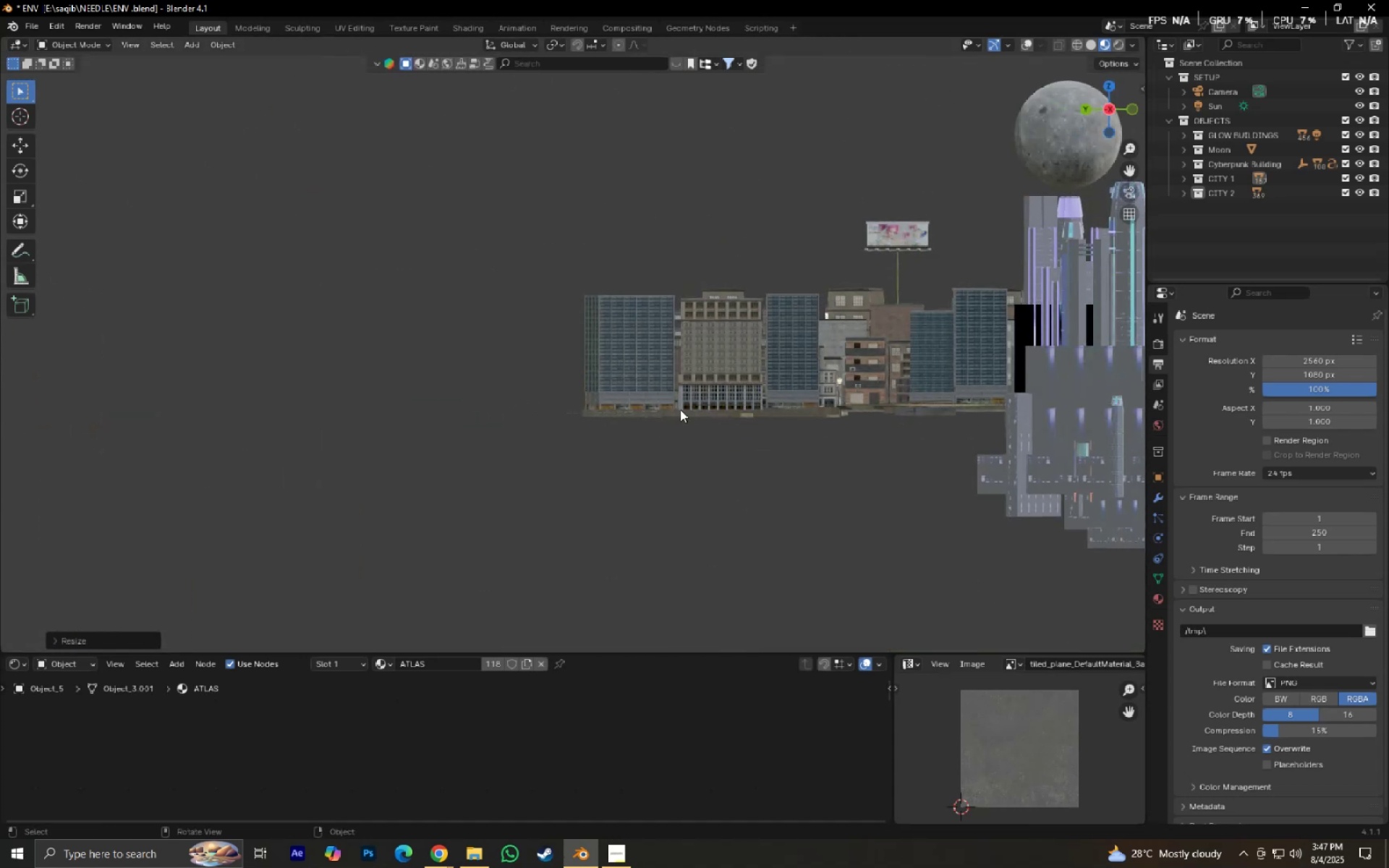 
hold_key(key=ShiftLeft, duration=0.37)
 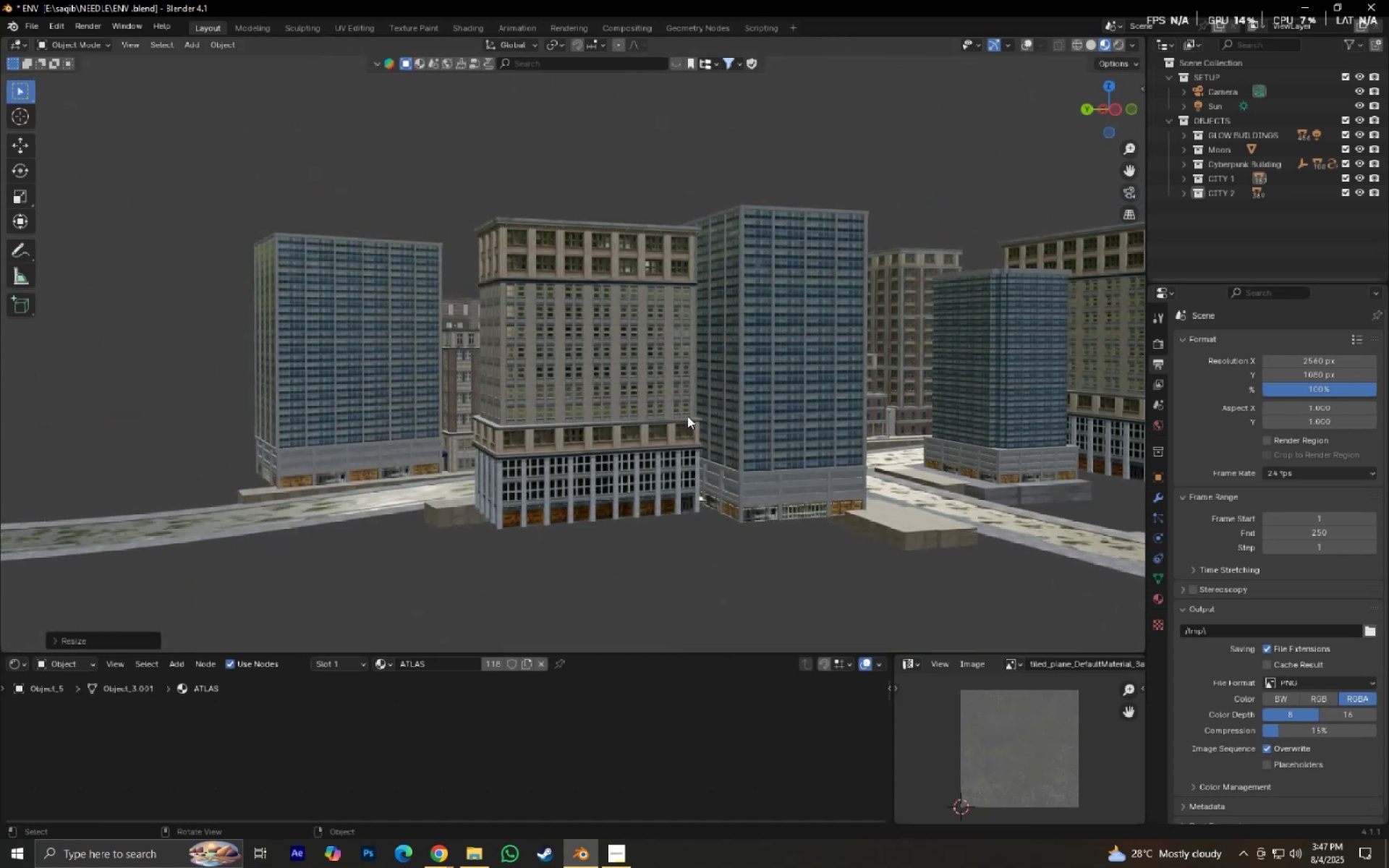 
type(`gz)
 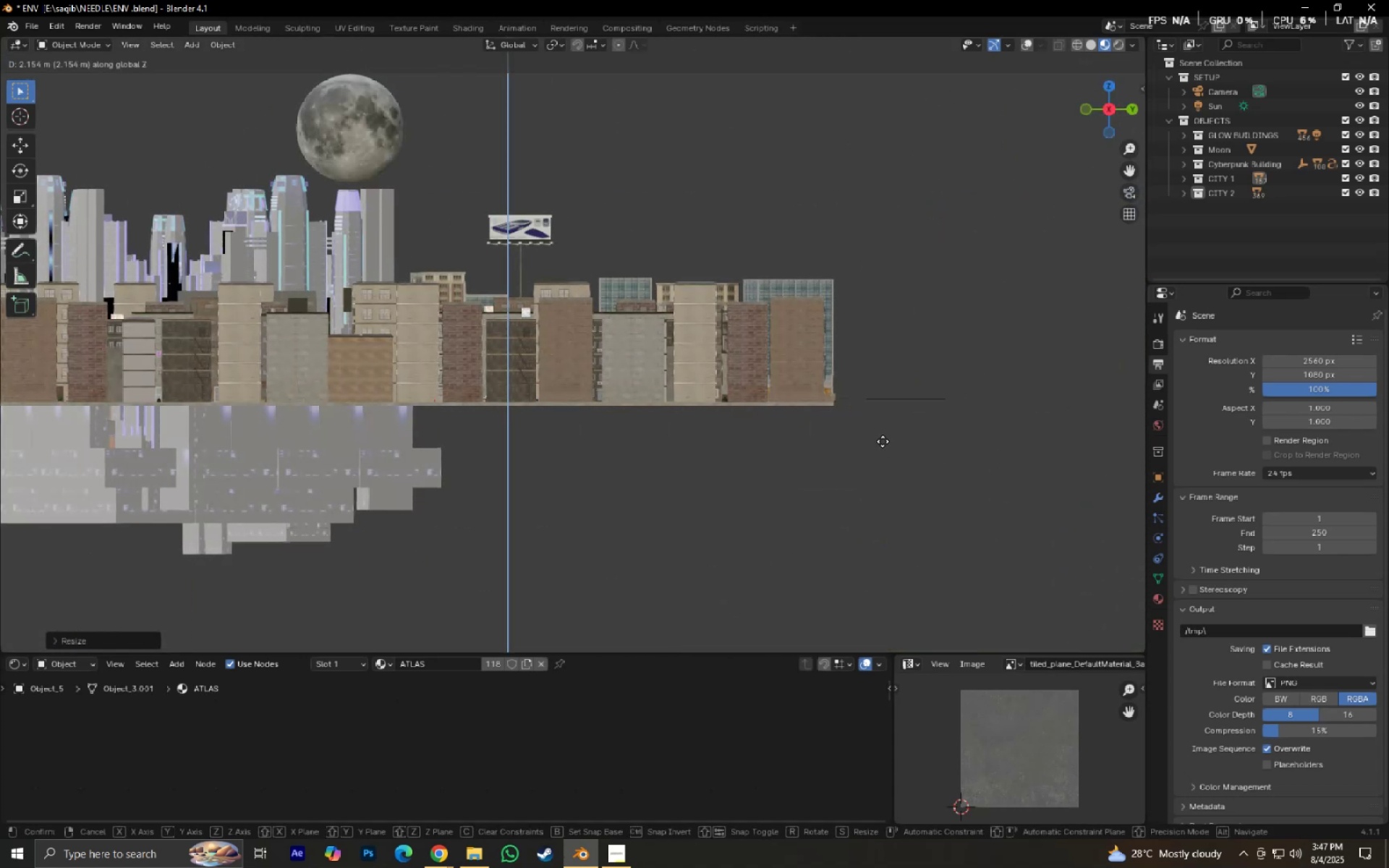 
hold_key(key=ShiftLeft, duration=0.34)
 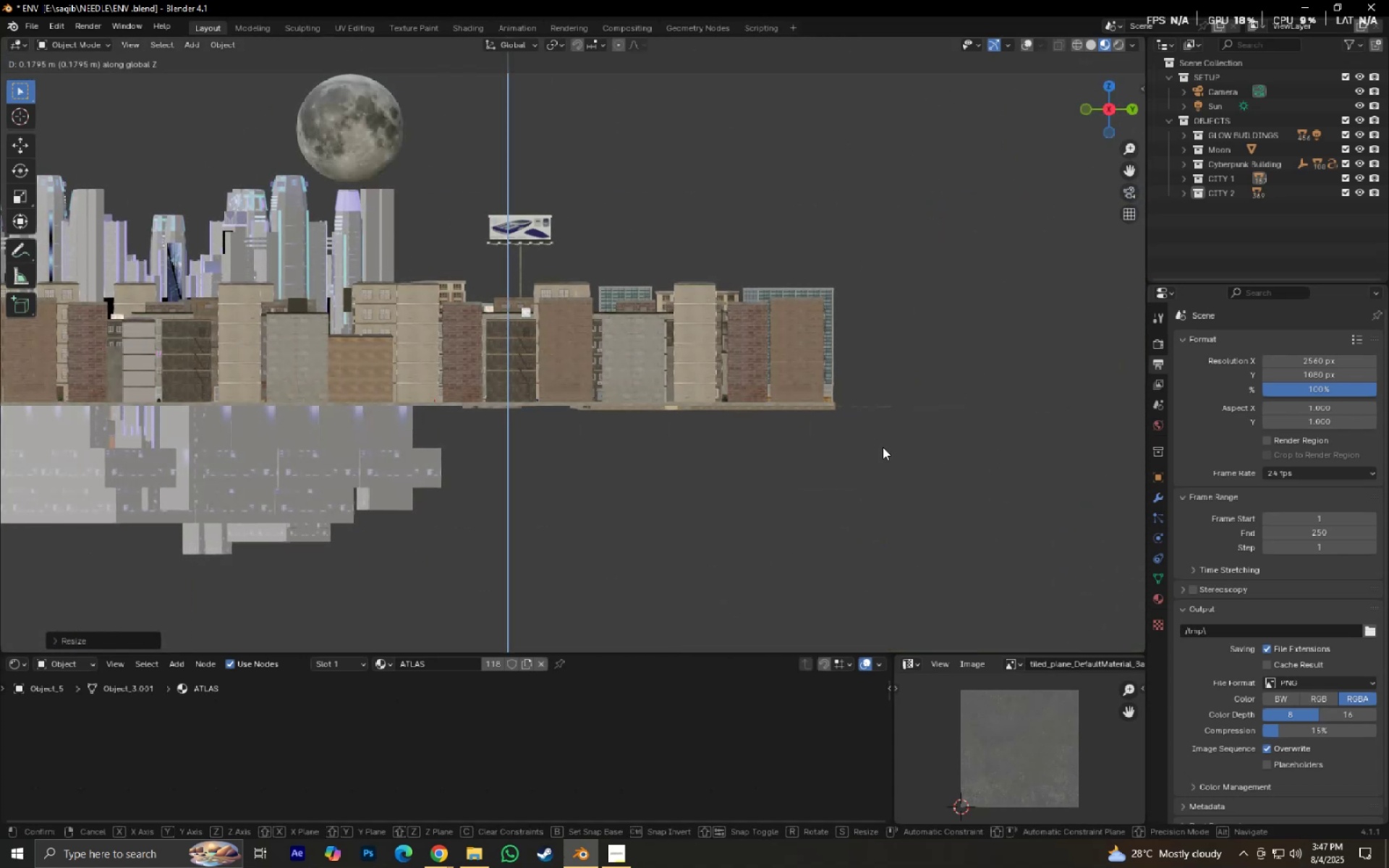 
right_click([883, 447])
 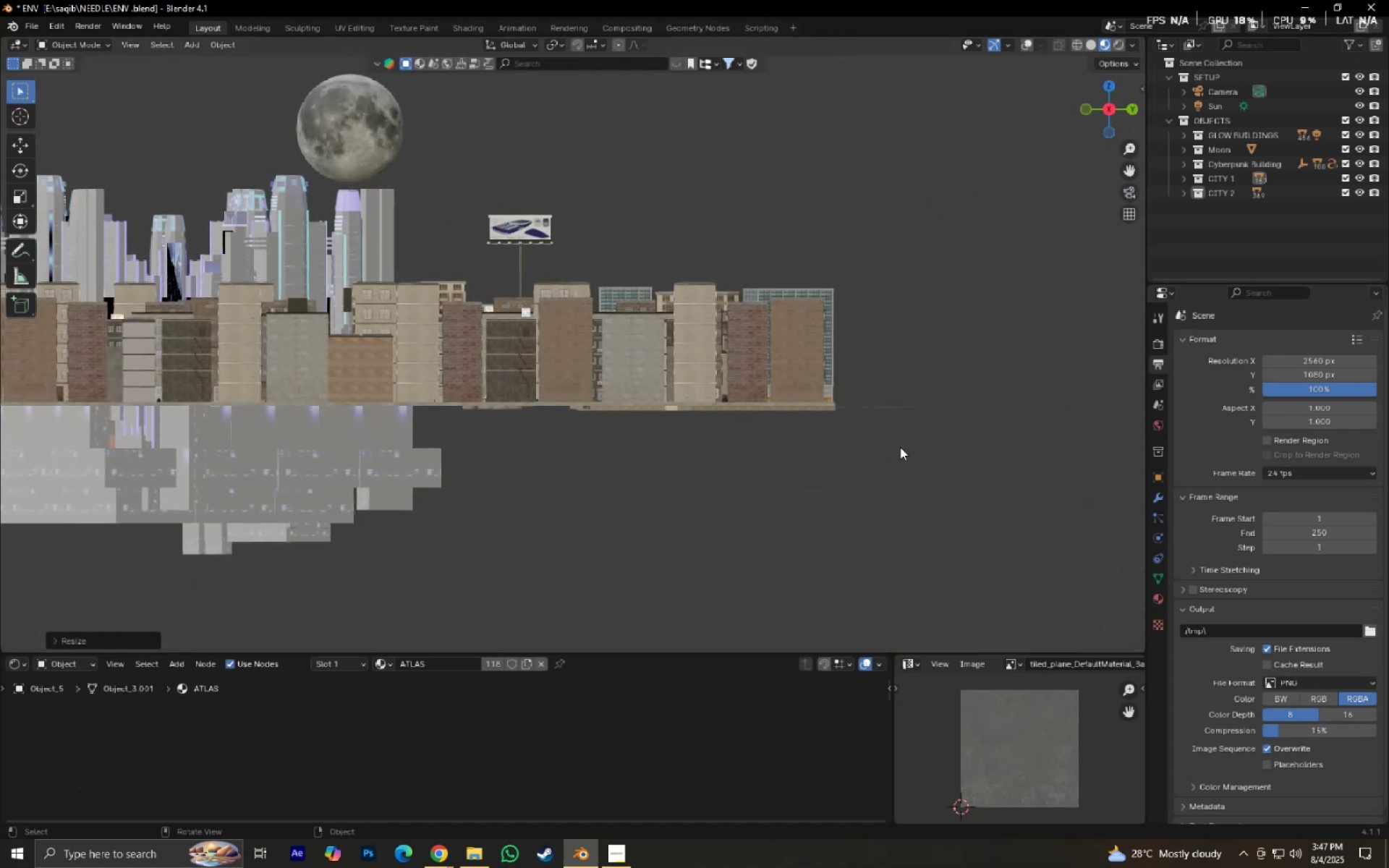 
type(gz)
 